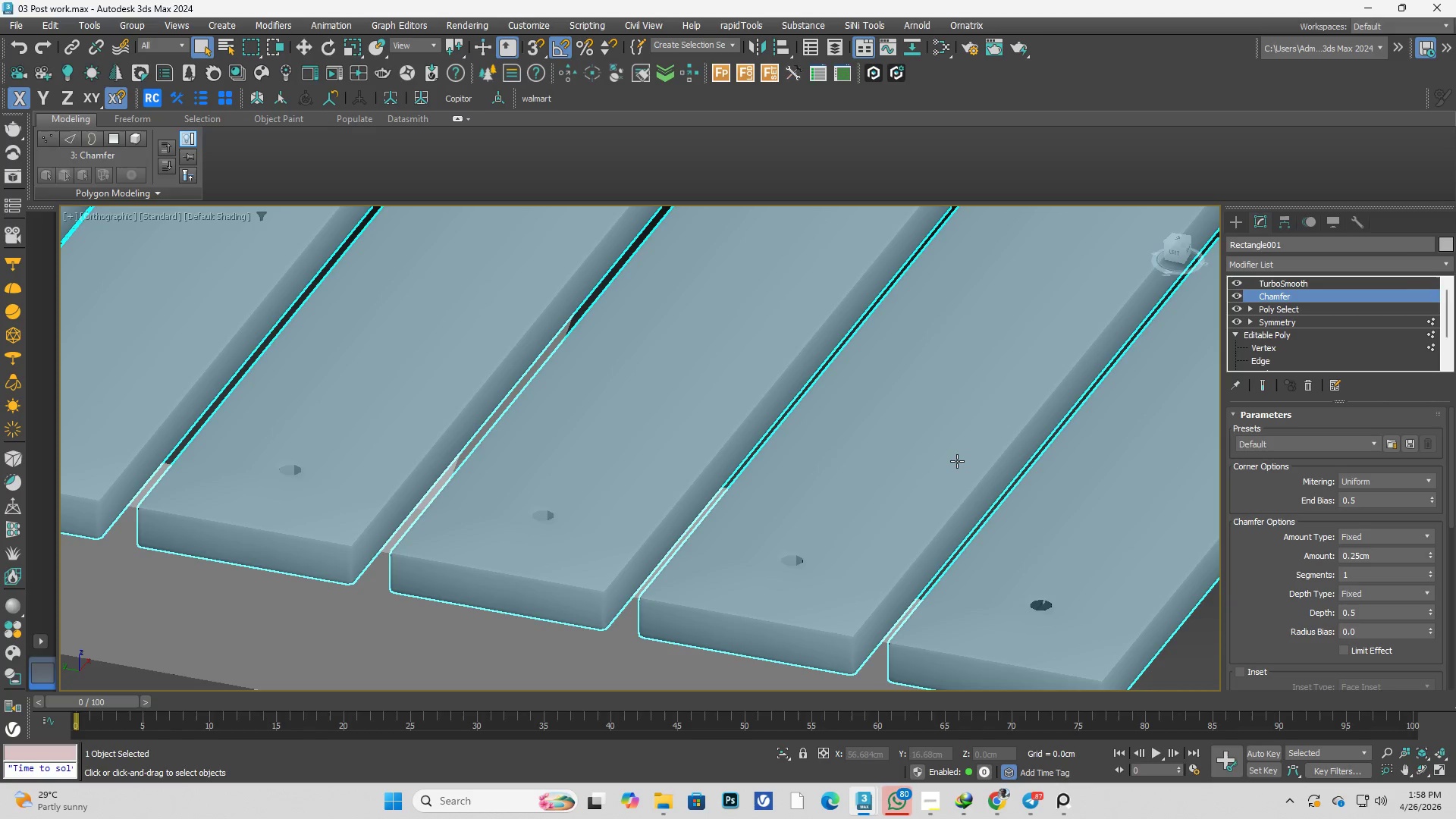 
key(F3)
 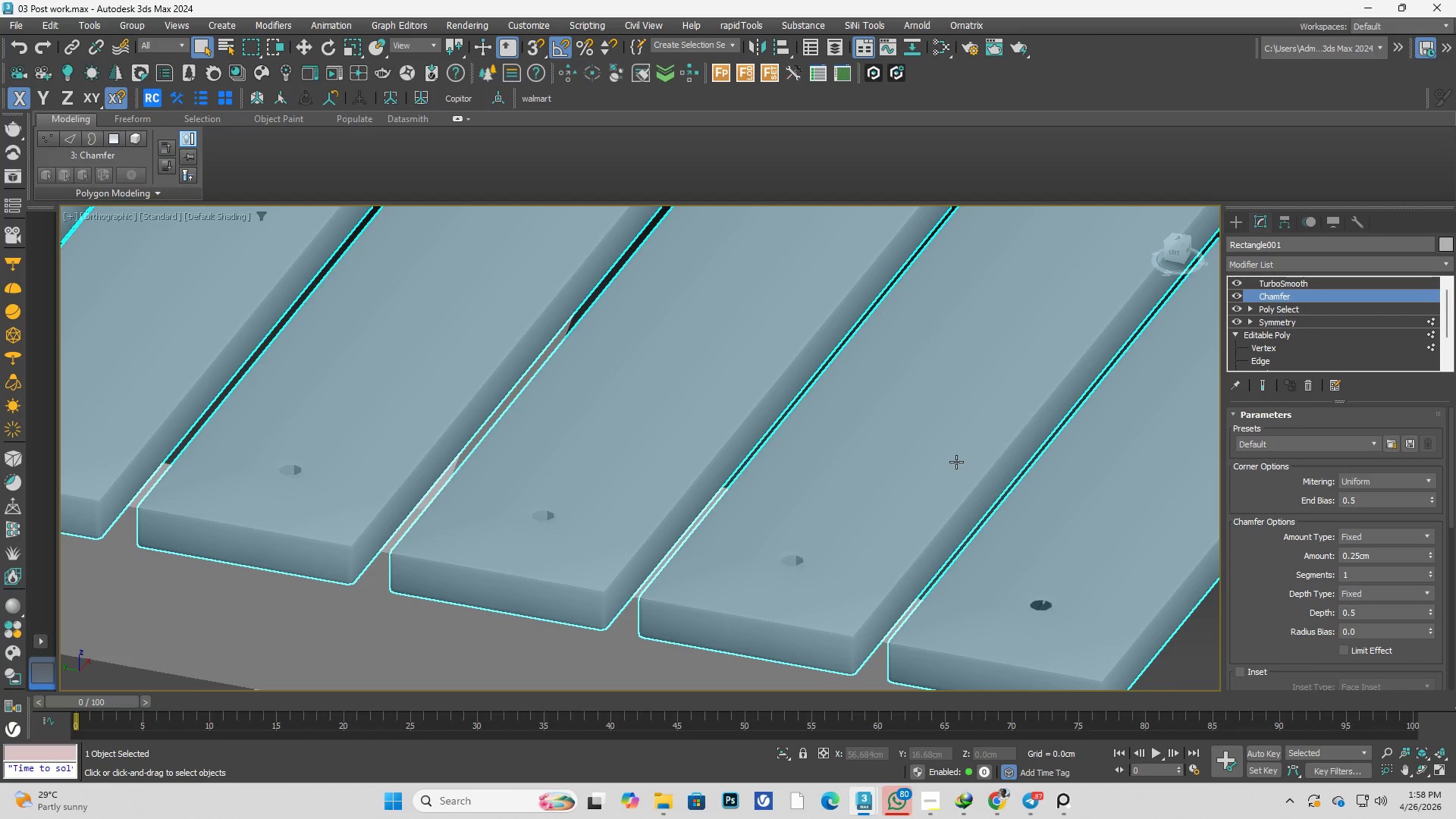 
key(F4)
 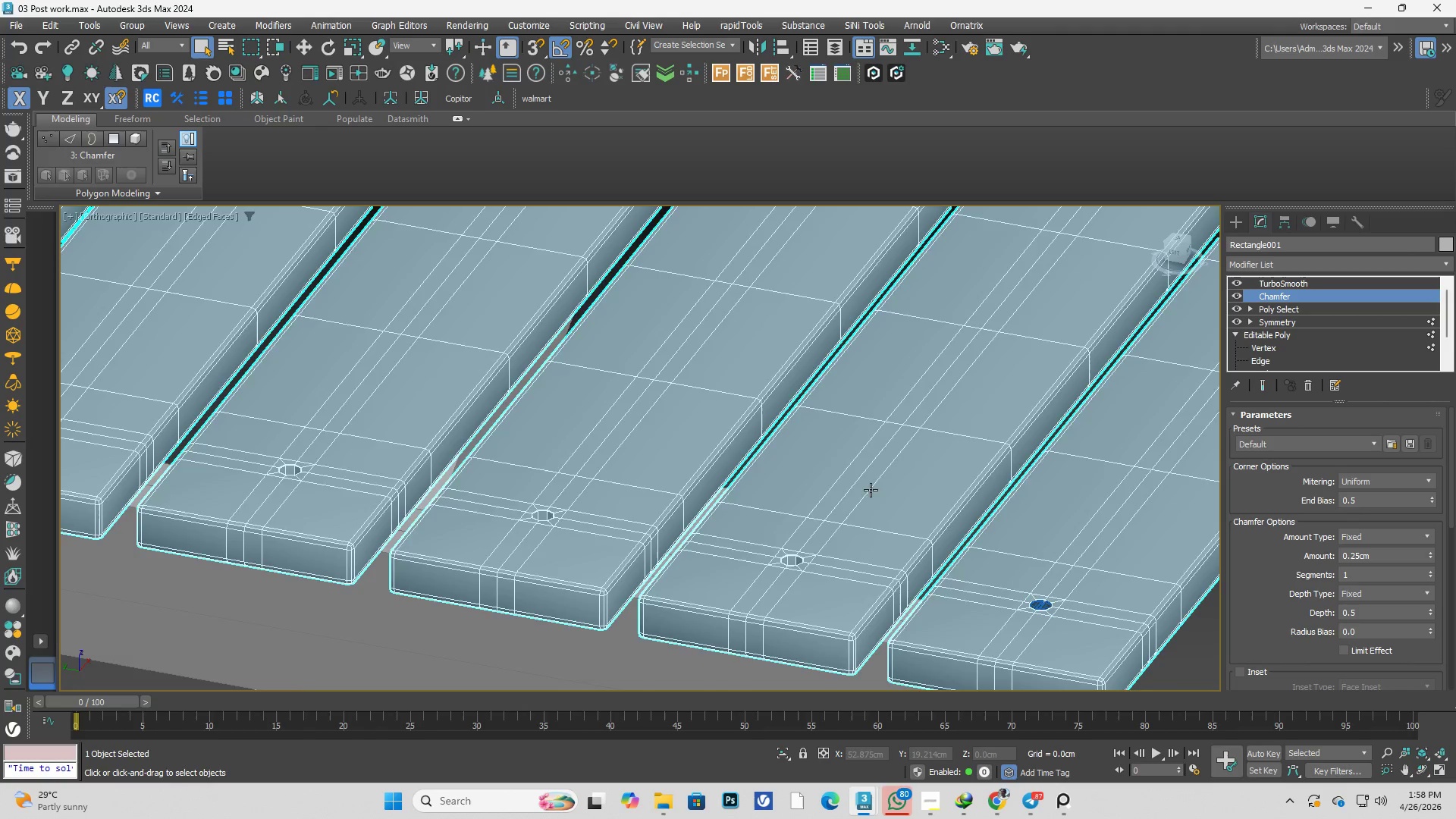 
scroll: coordinate [843, 505], scroll_direction: down, amount: 2.0
 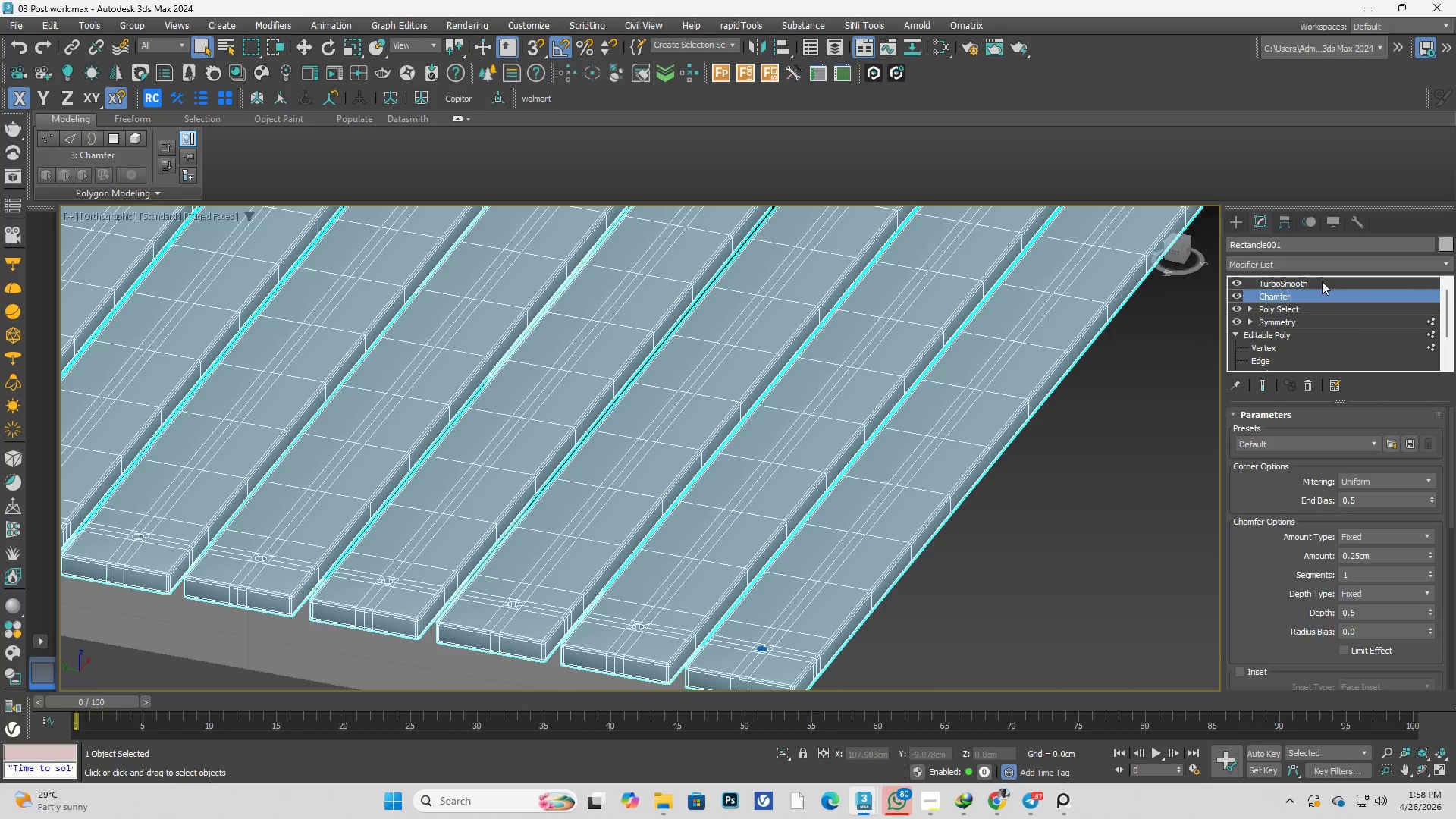 
left_click([1355, 266])
 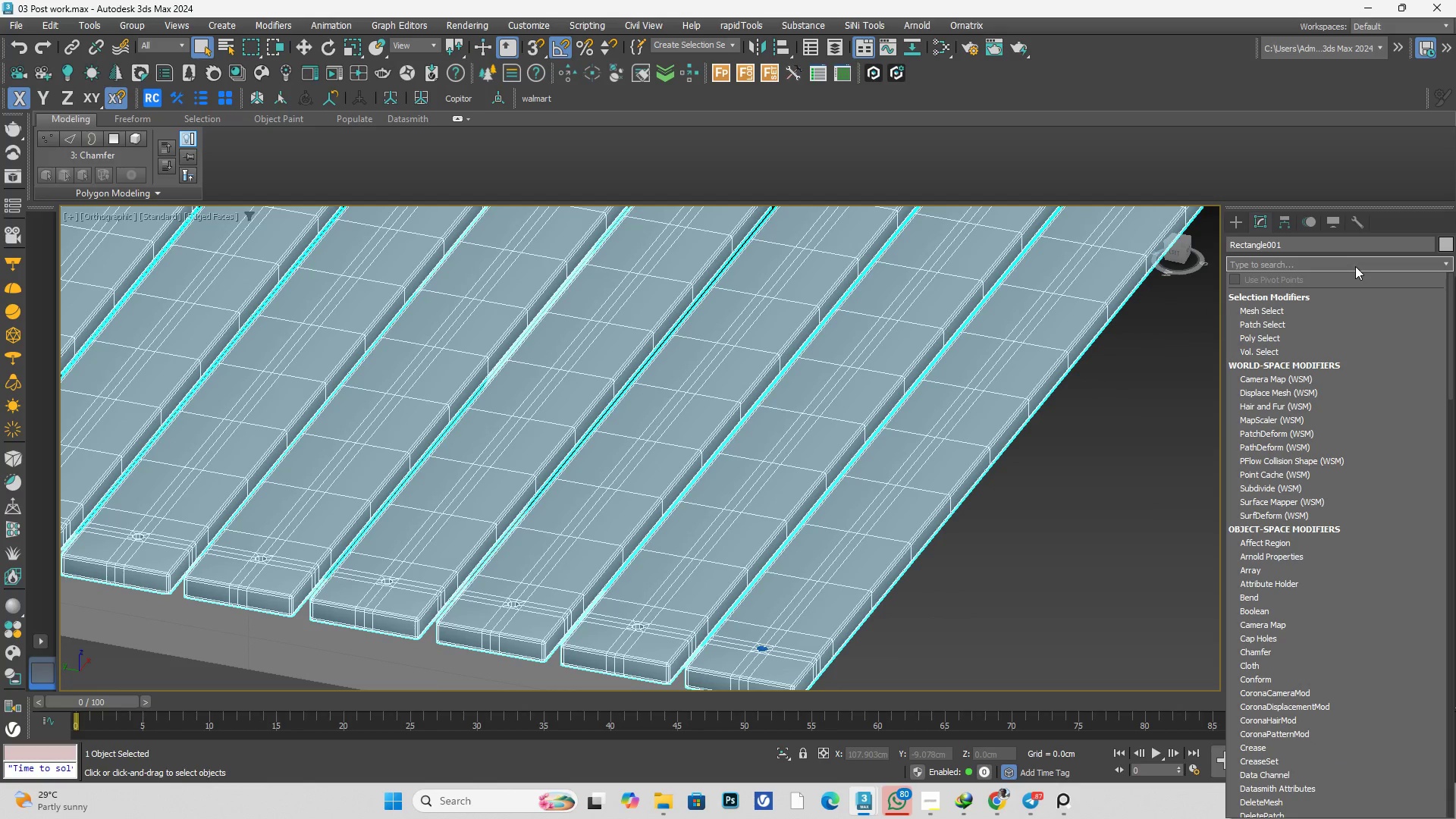 
type(noi)
 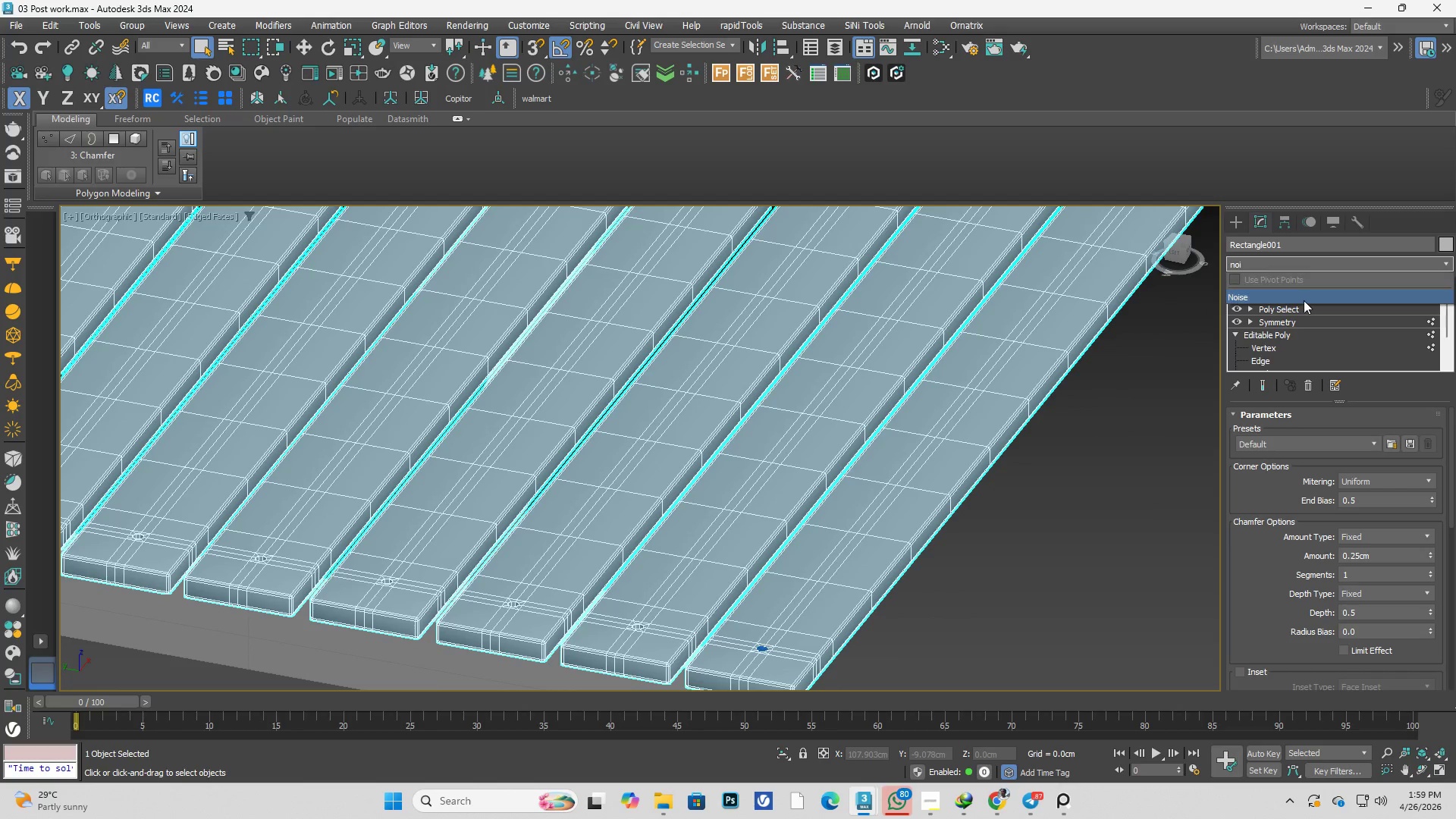 
left_click([1304, 290])
 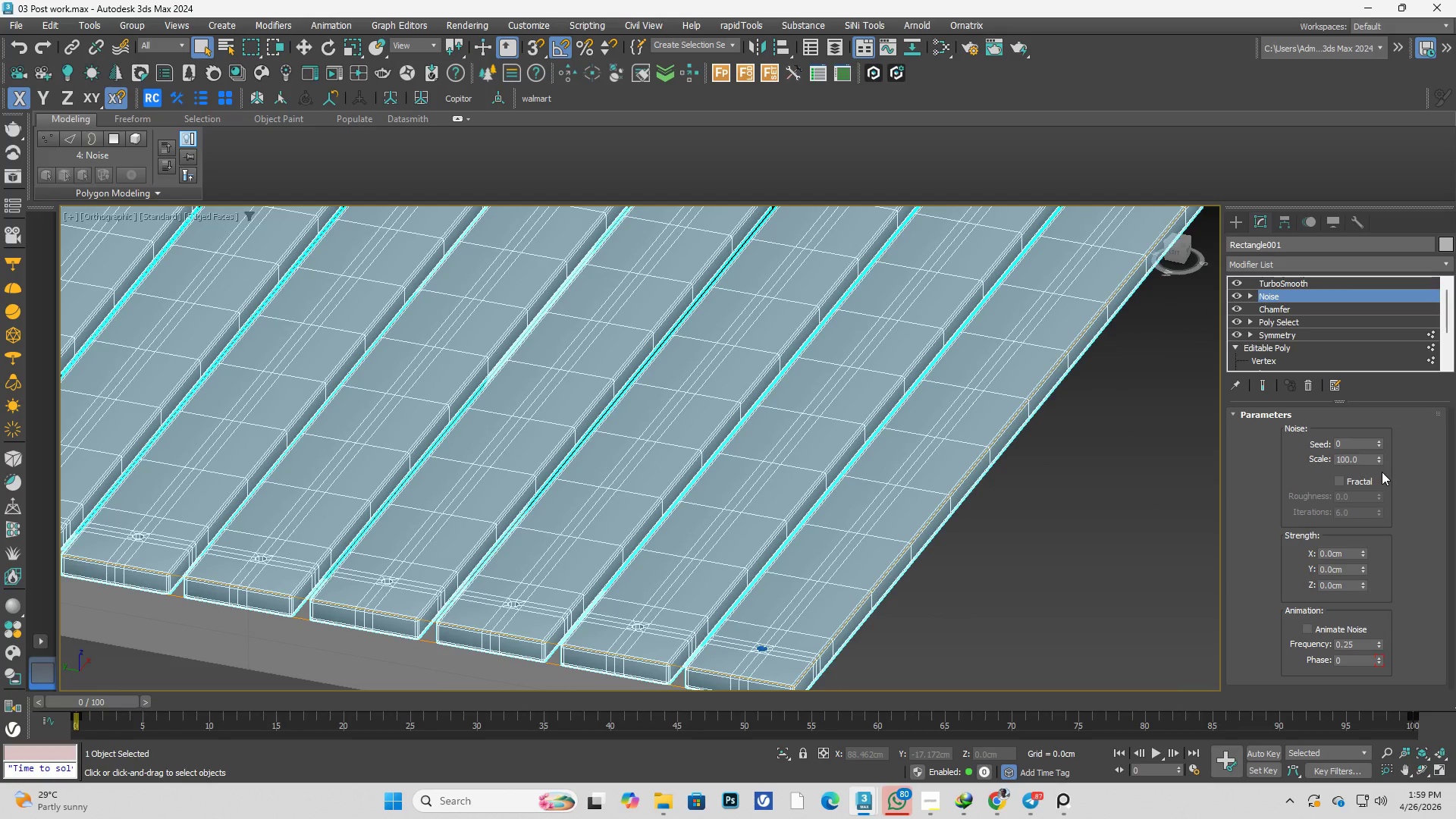 
left_click_drag(start_coordinate=[1365, 457], to_coordinate=[1263, 458])
 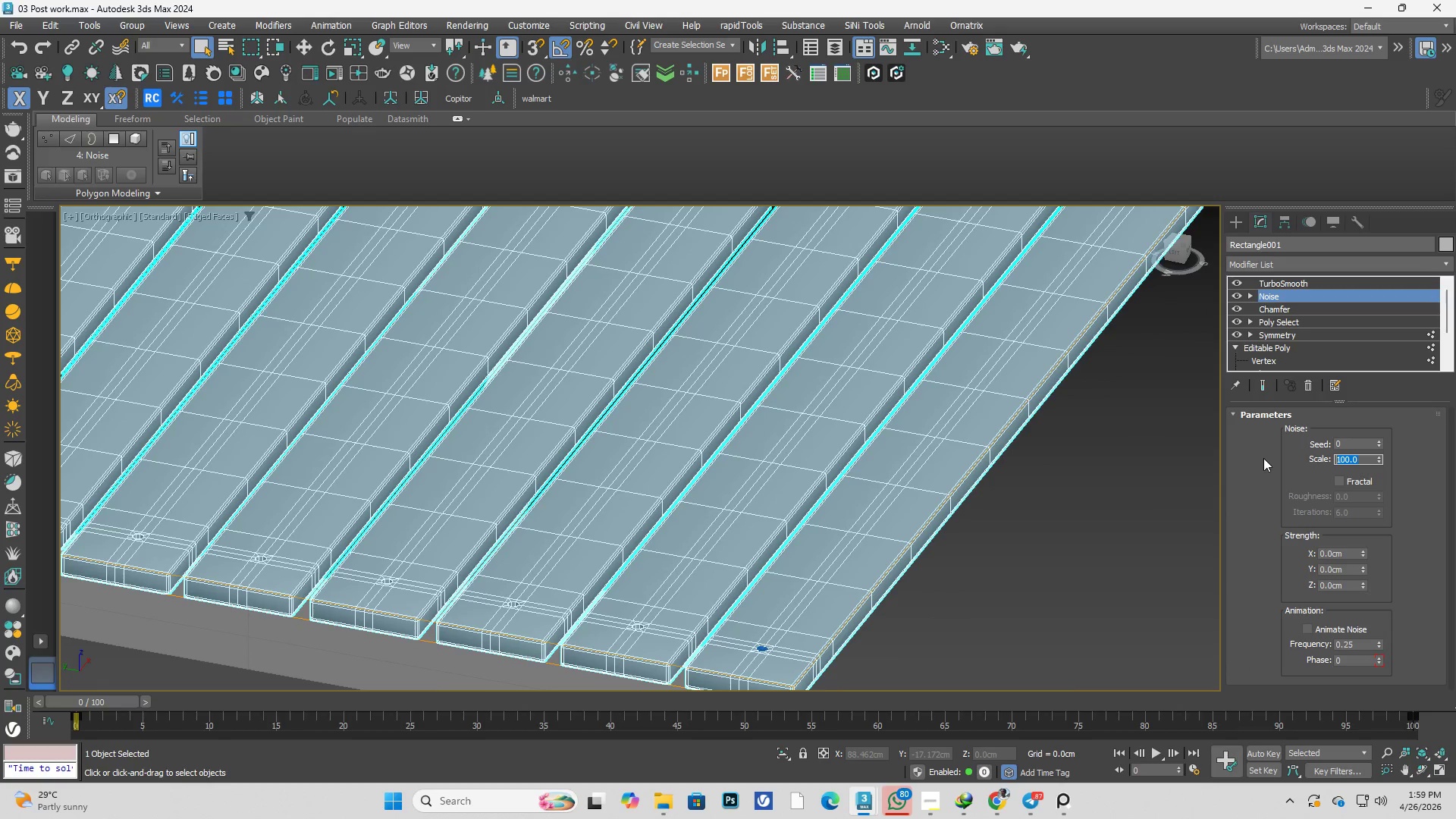 
key(Numpad1)
 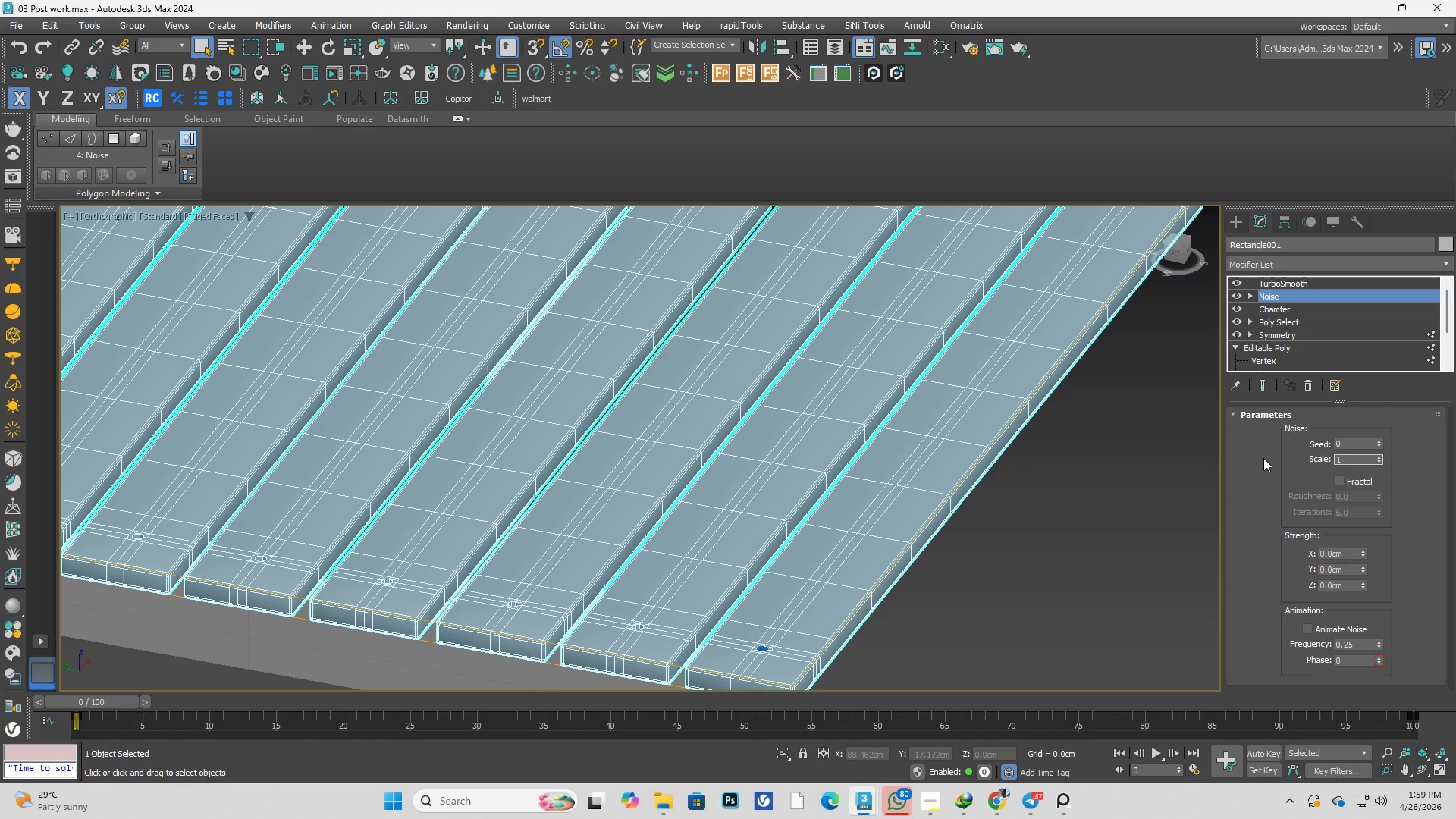 
key(Enter)
 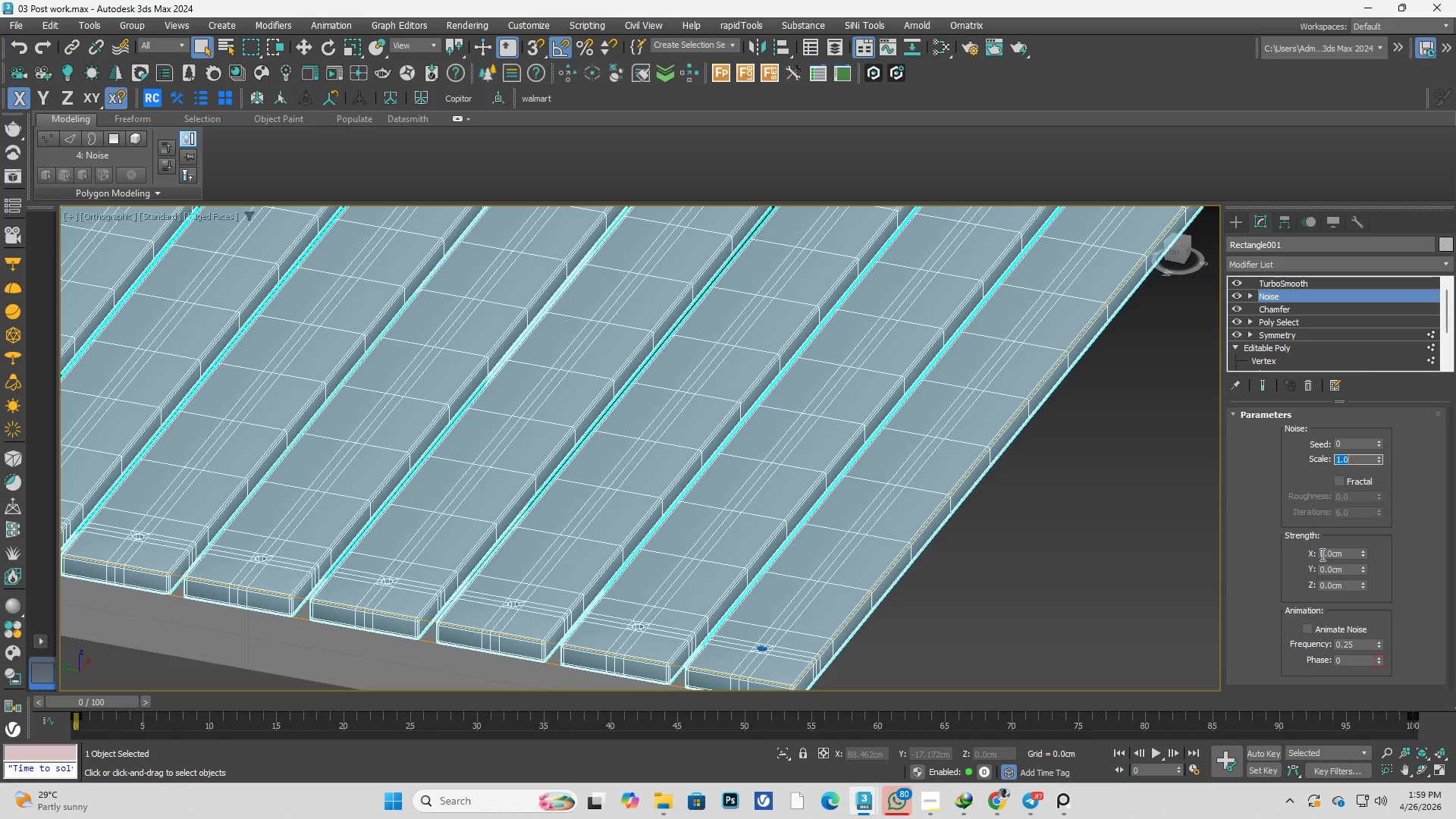 
left_click_drag(start_coordinate=[1344, 551], to_coordinate=[1287, 552])
 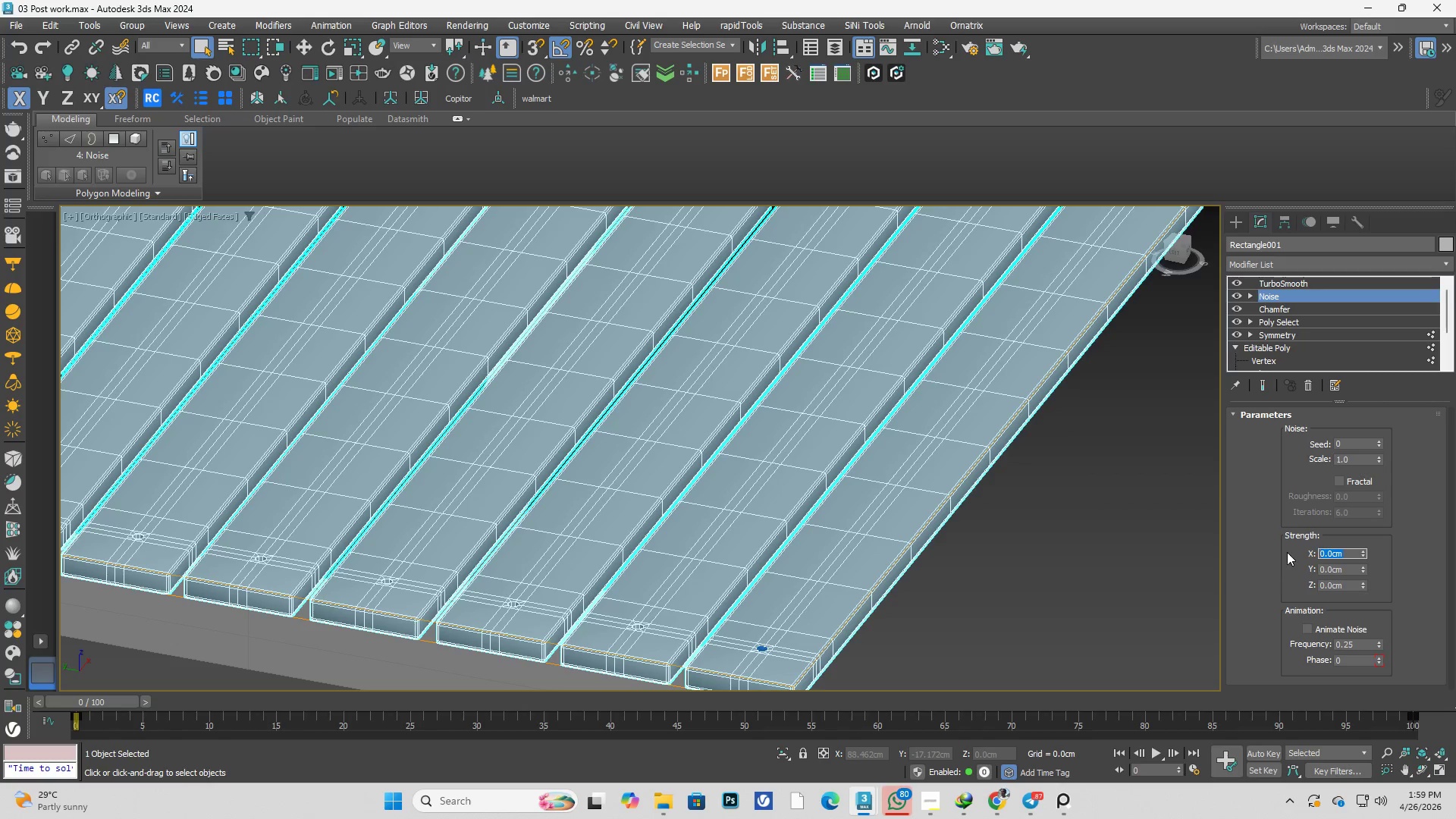 
key(Numpad1)
 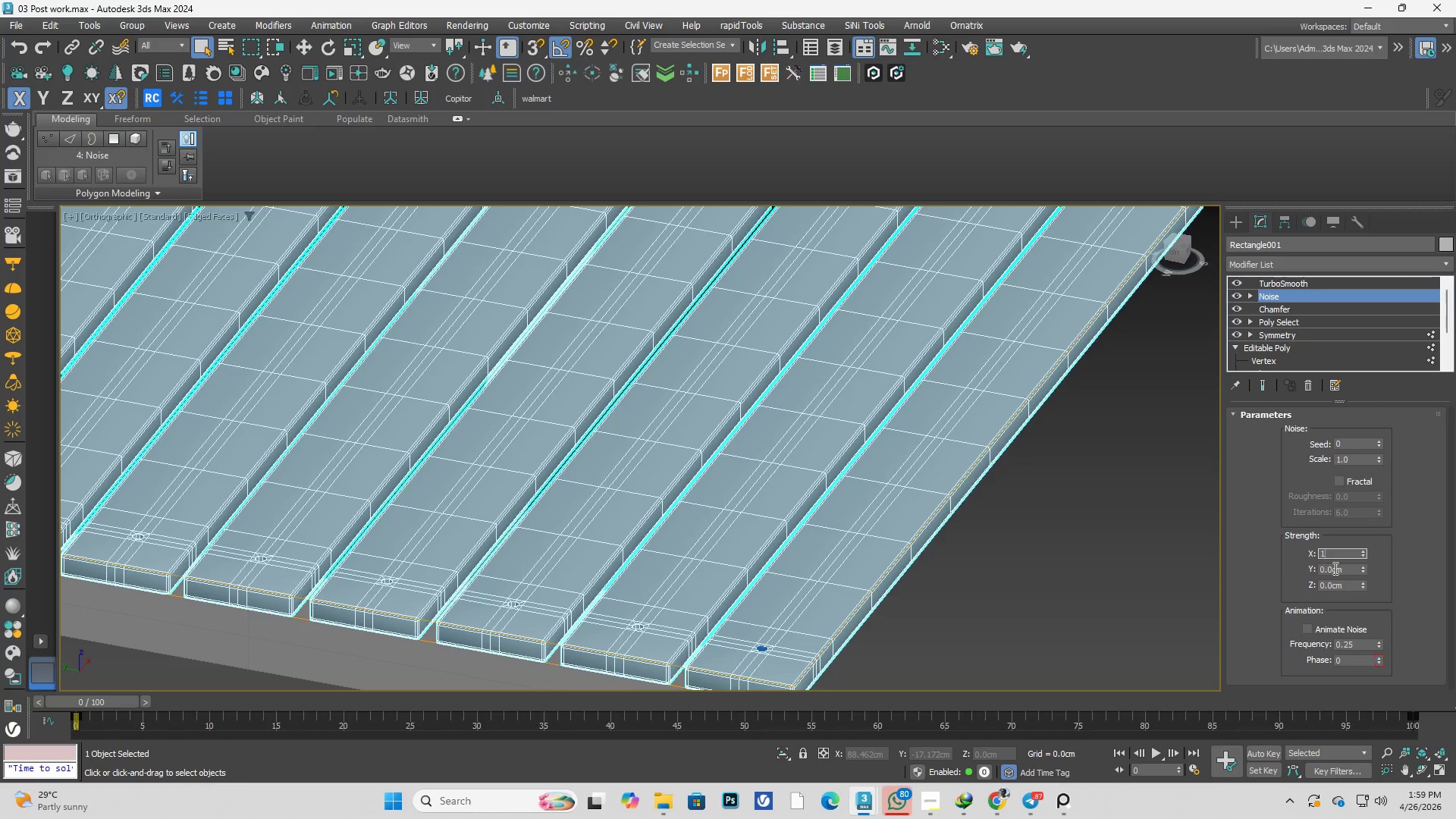 
left_click_drag(start_coordinate=[1338, 566], to_coordinate=[1297, 569])
 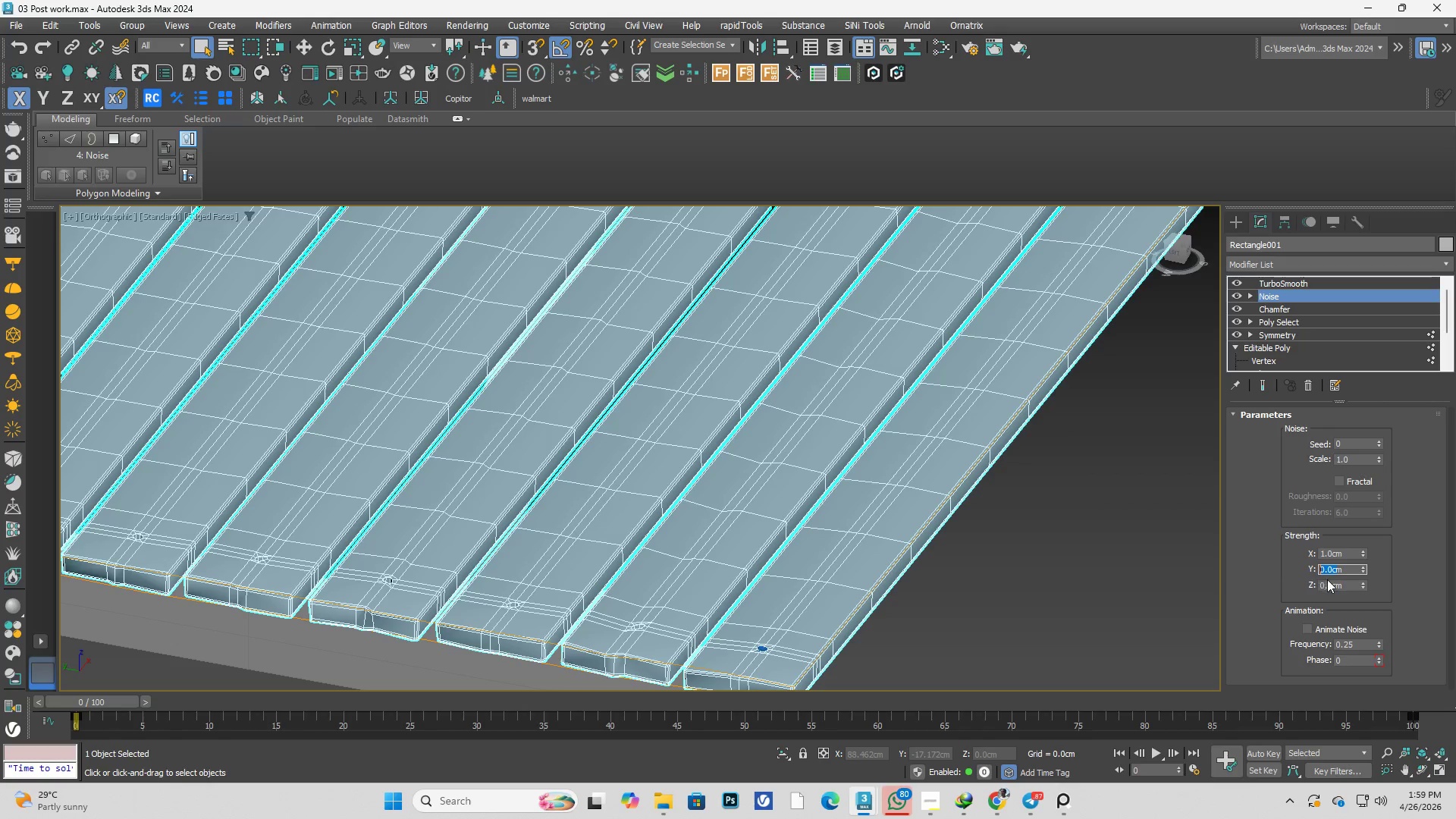 
key(Numpad1)
 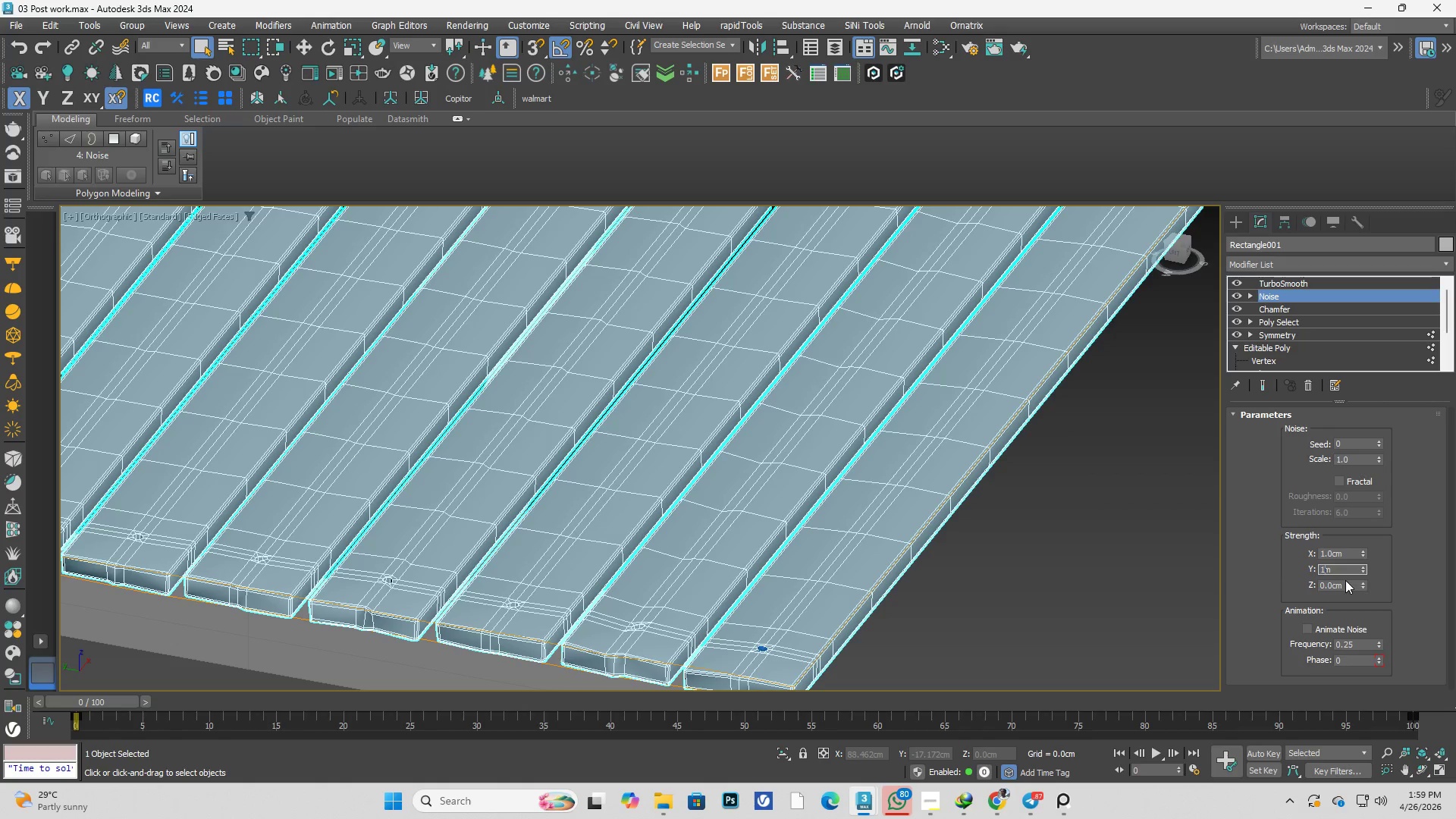 
left_click_drag(start_coordinate=[1345, 580], to_coordinate=[1276, 580])
 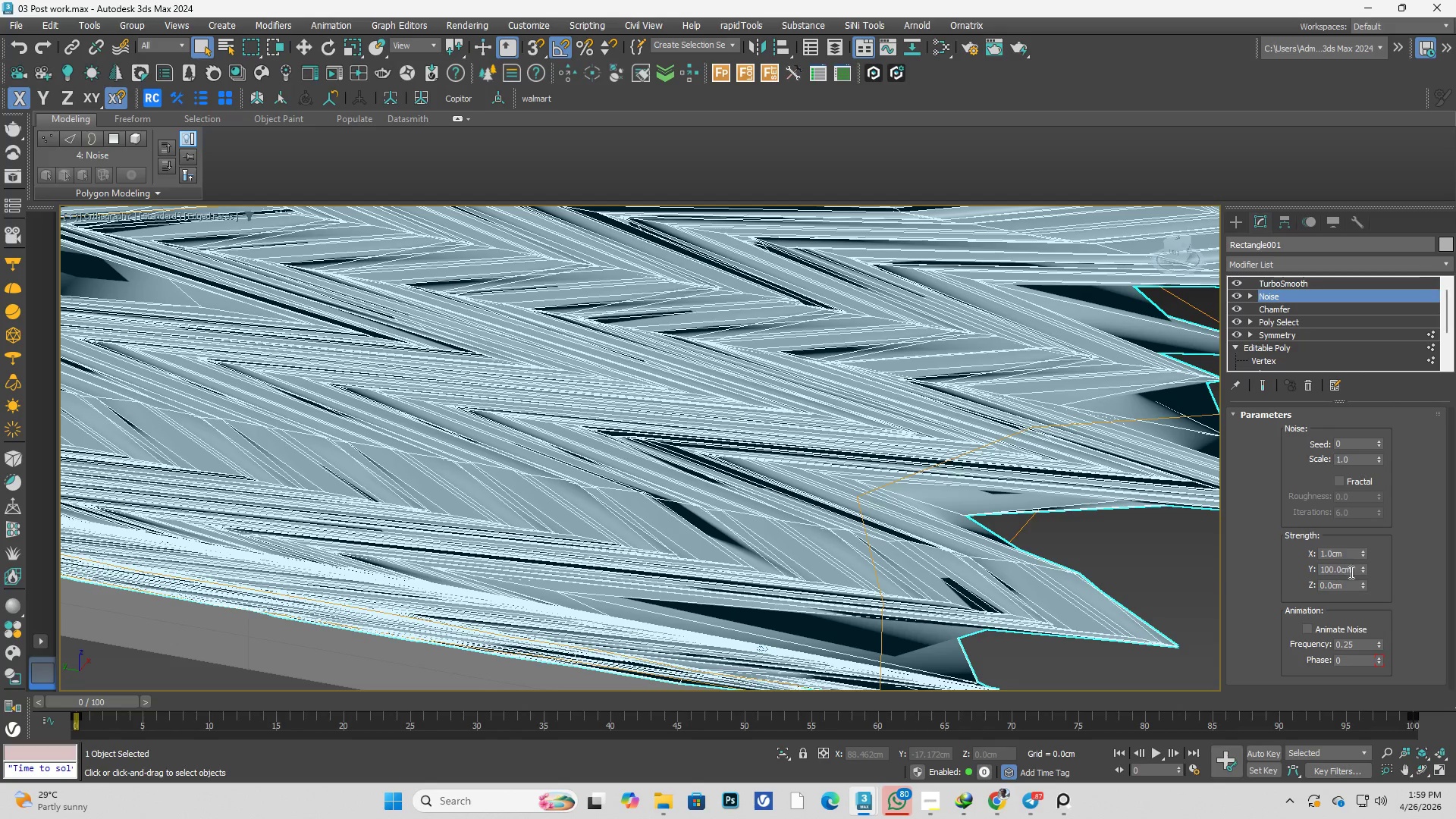 
left_click_drag(start_coordinate=[1352, 573], to_coordinate=[1264, 576])
 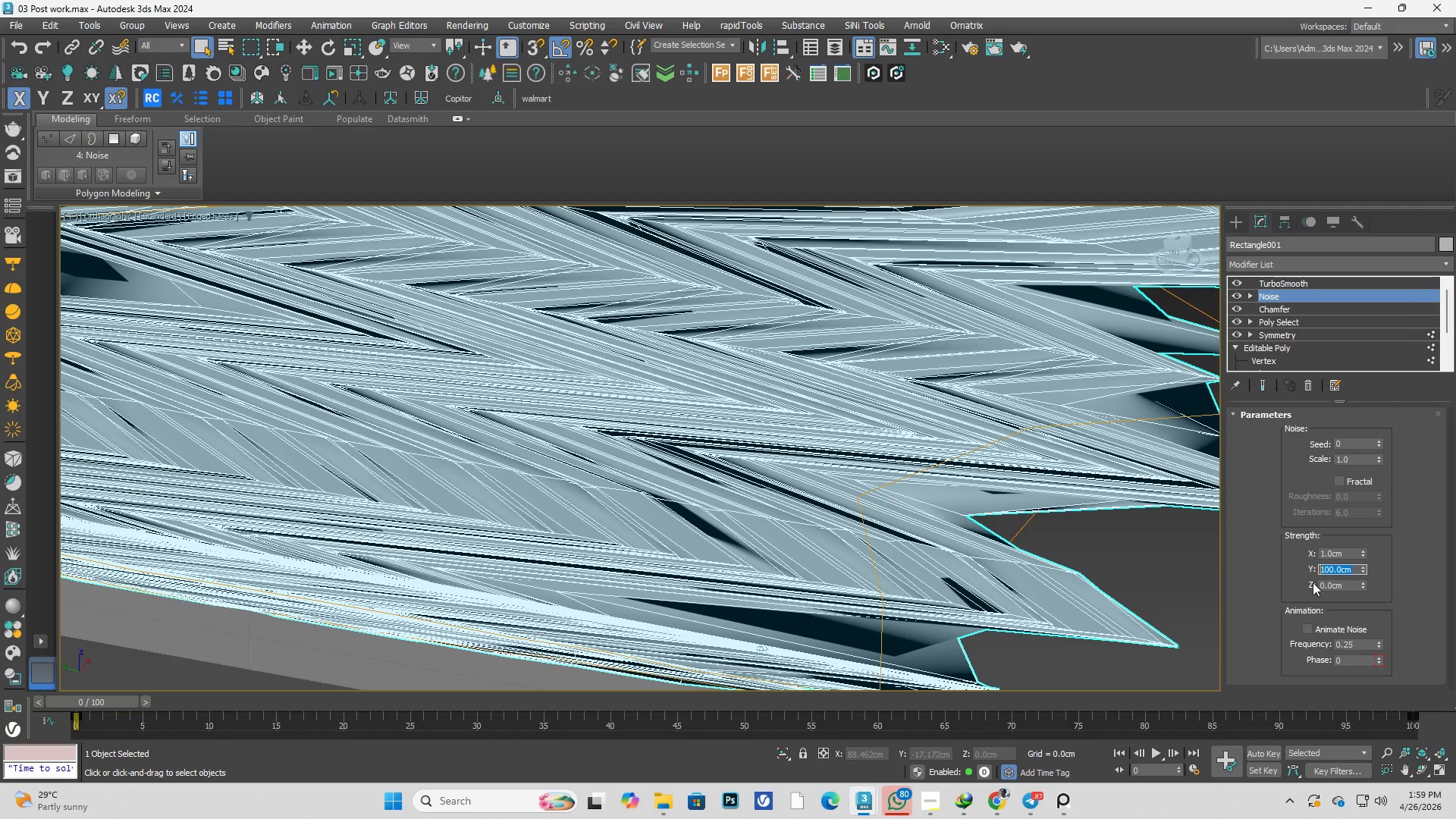 
key(Numpad1)
 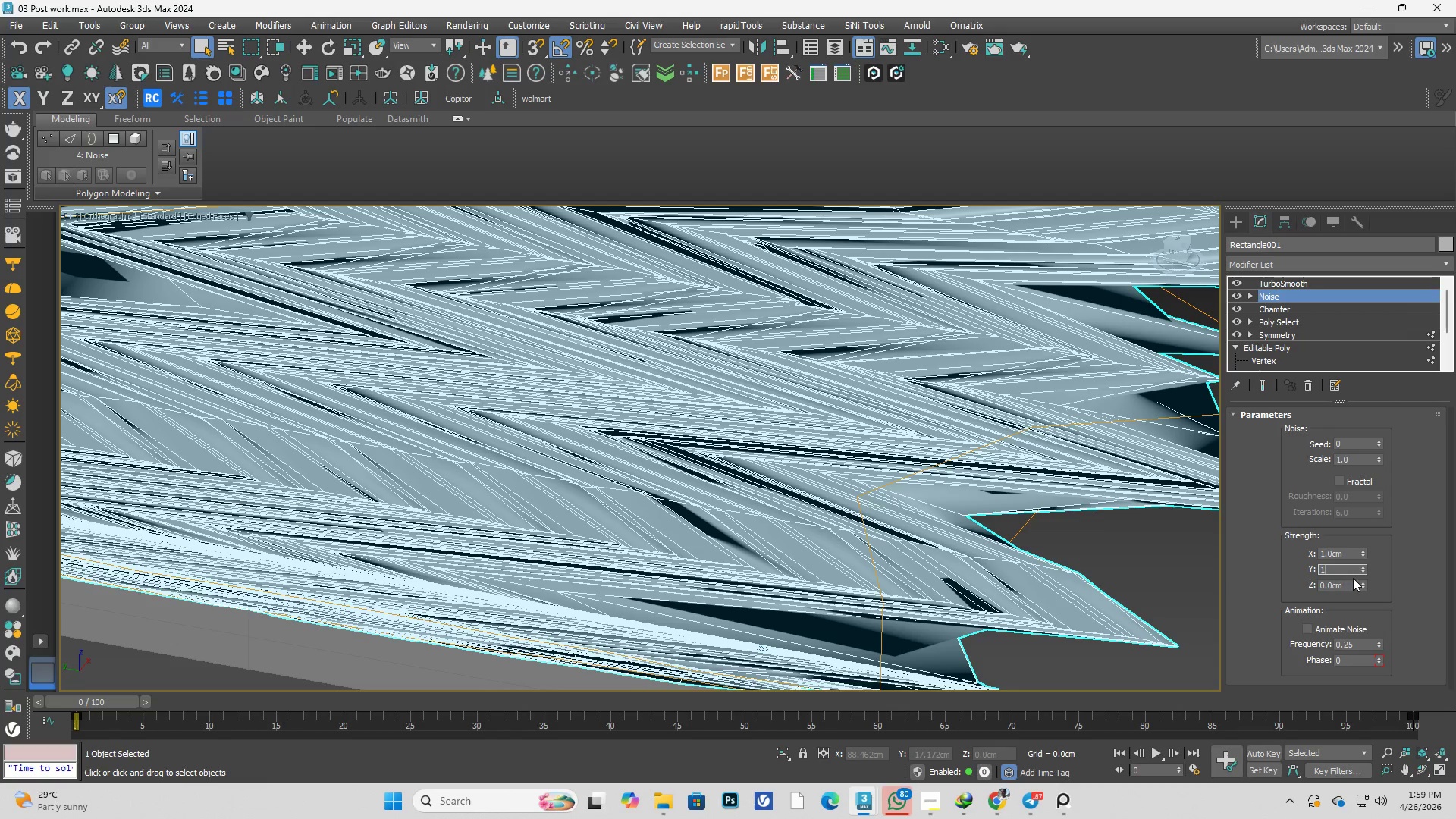 
left_click([1353, 578])
 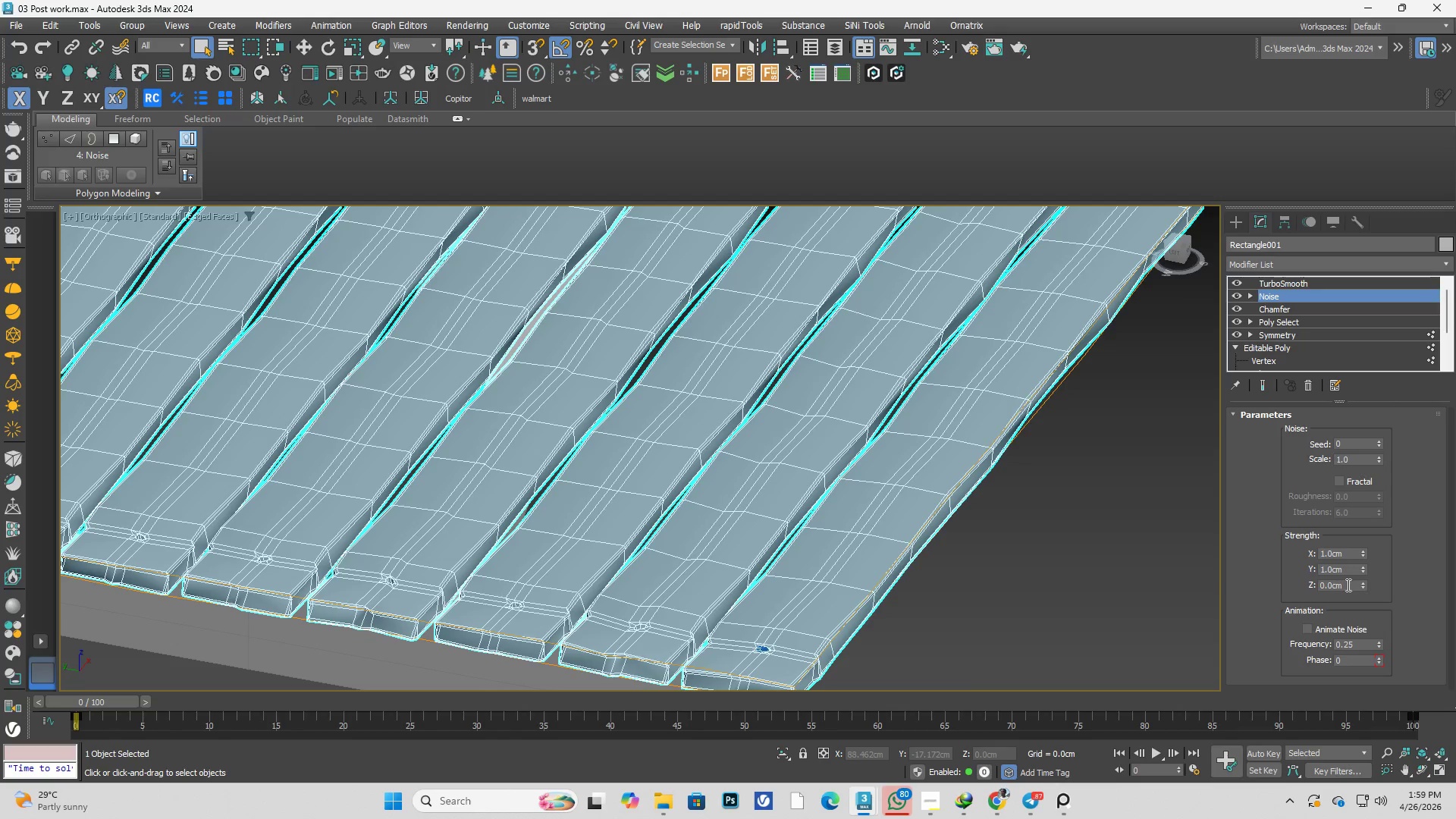 
left_click_drag(start_coordinate=[1348, 585], to_coordinate=[1250, 585])
 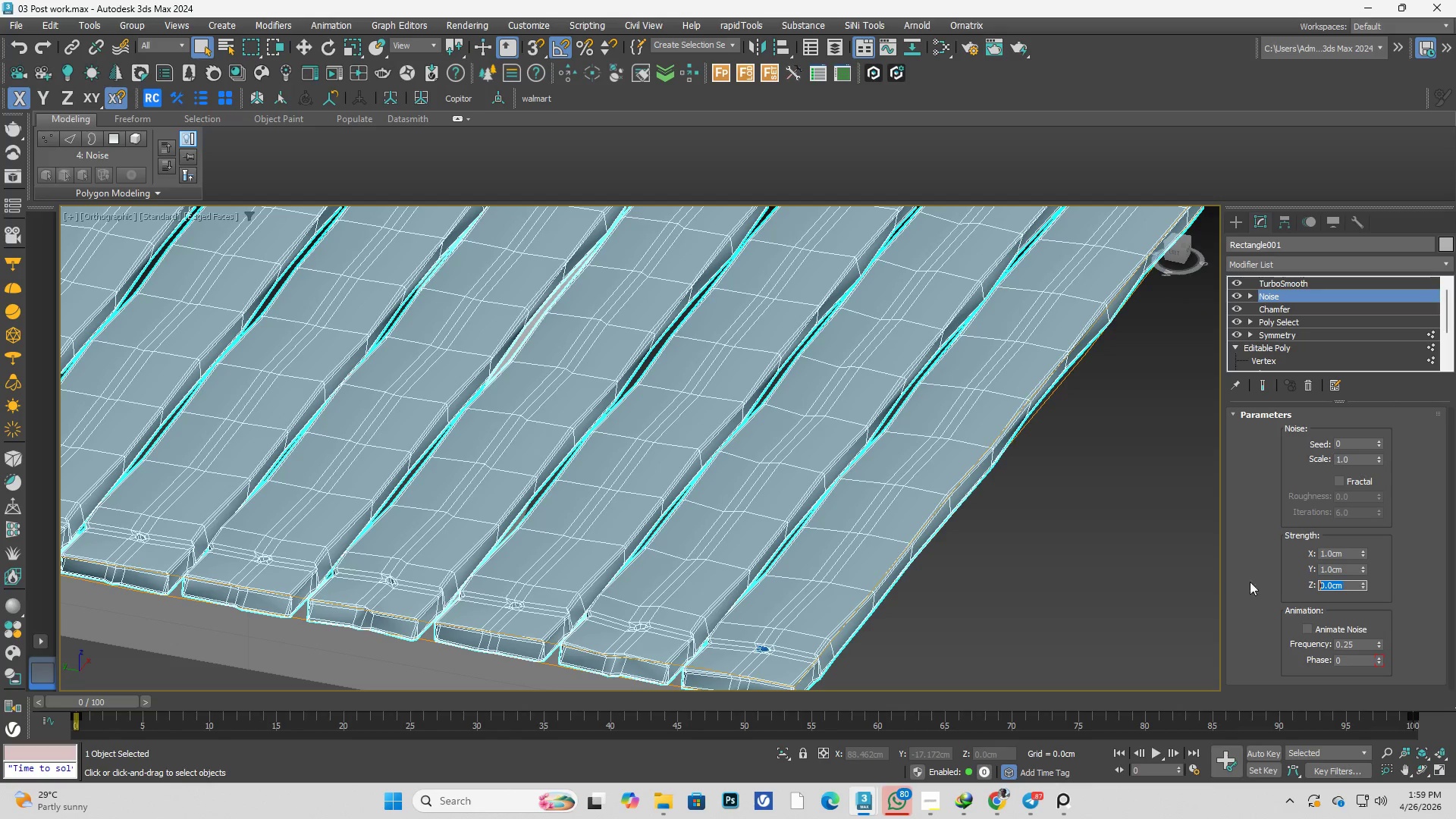 
key(Numpad1)
 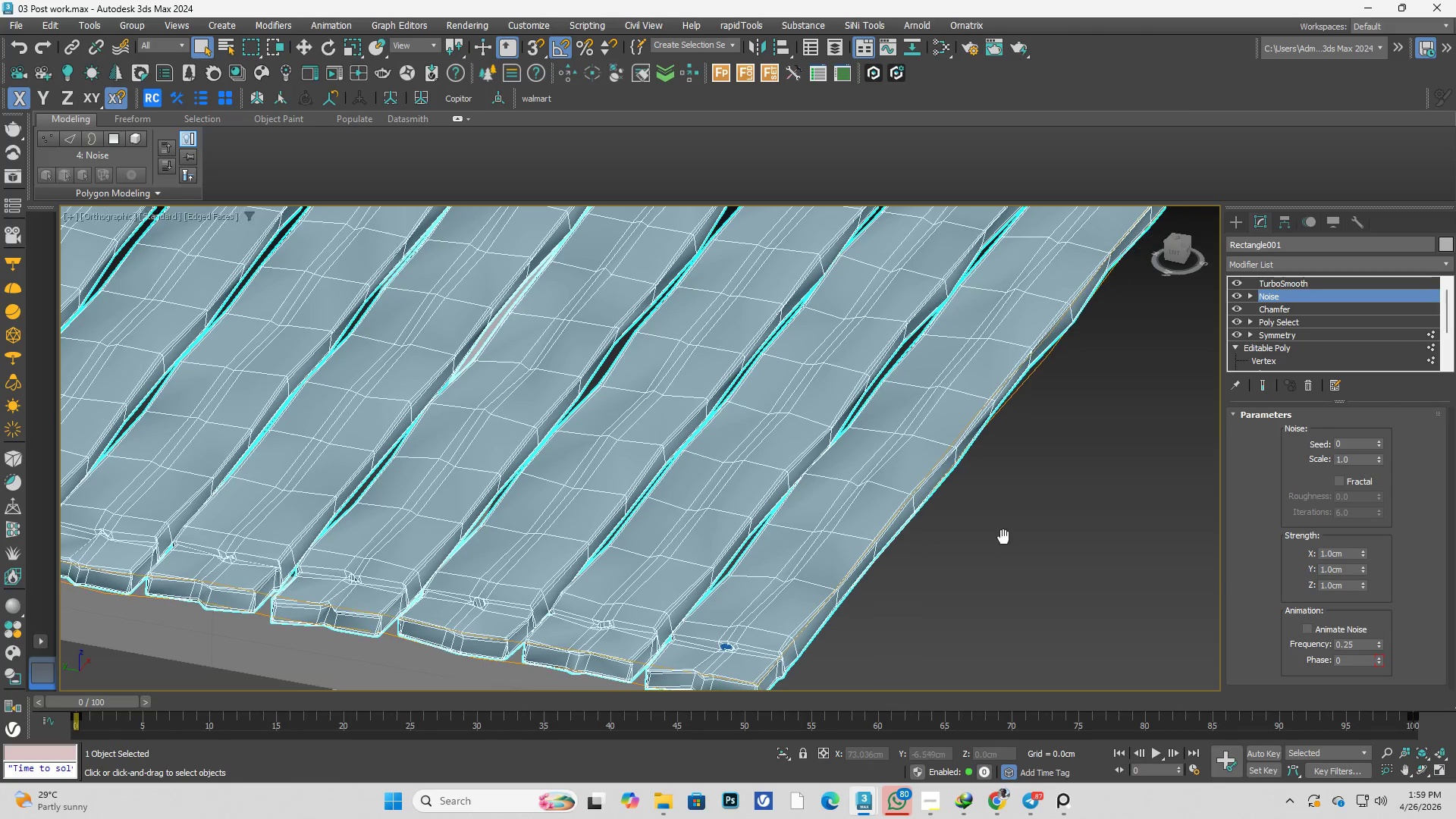 
scroll: coordinate [990, 548], scroll_direction: down, amount: 2.0
 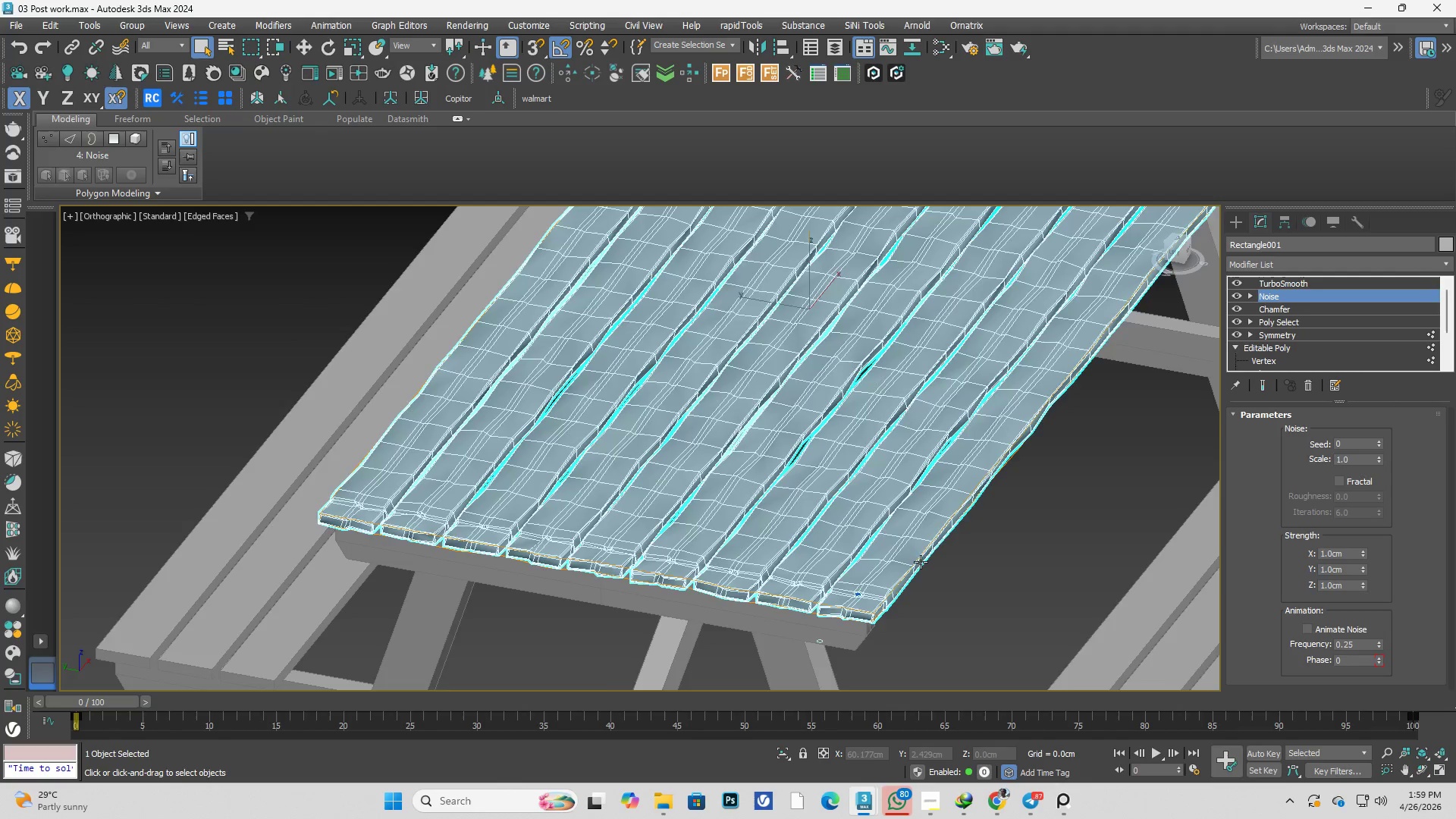 
scroll: coordinate [905, 544], scroll_direction: up, amount: 2.0
 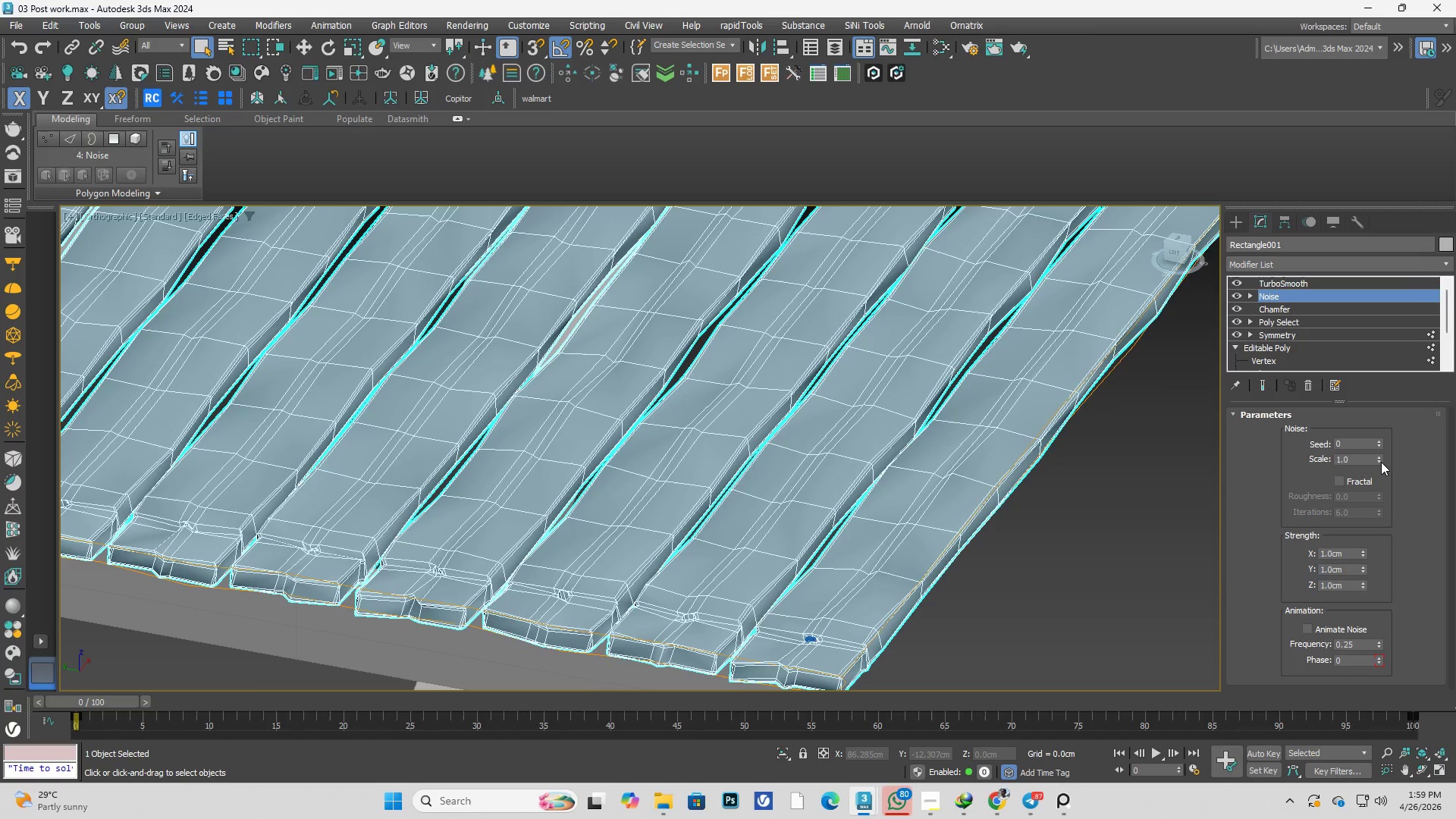 
left_click_drag(start_coordinate=[1381, 462], to_coordinate=[1374, 307])
 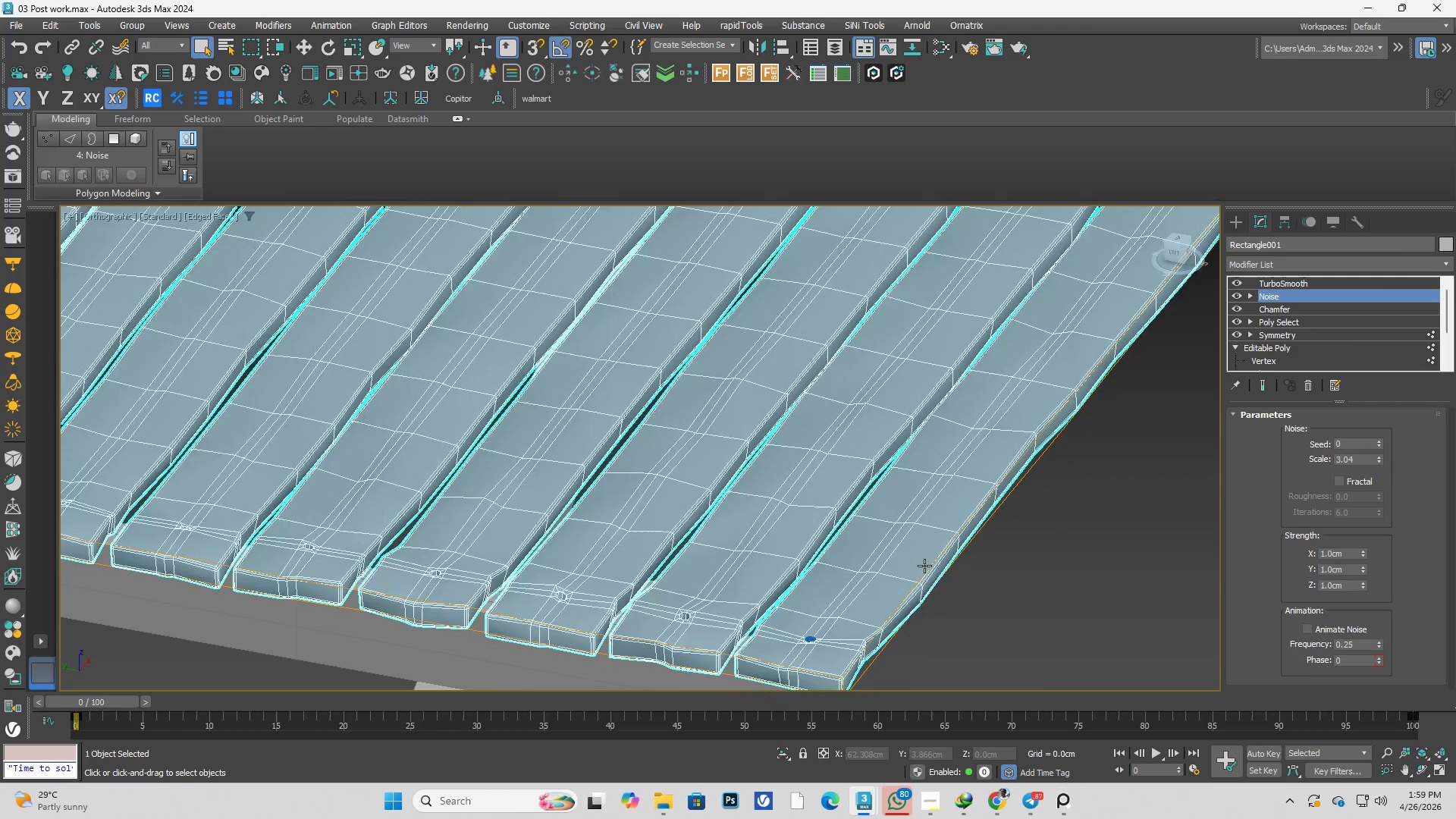 
scroll: coordinate [872, 616], scroll_direction: down, amount: 4.0
 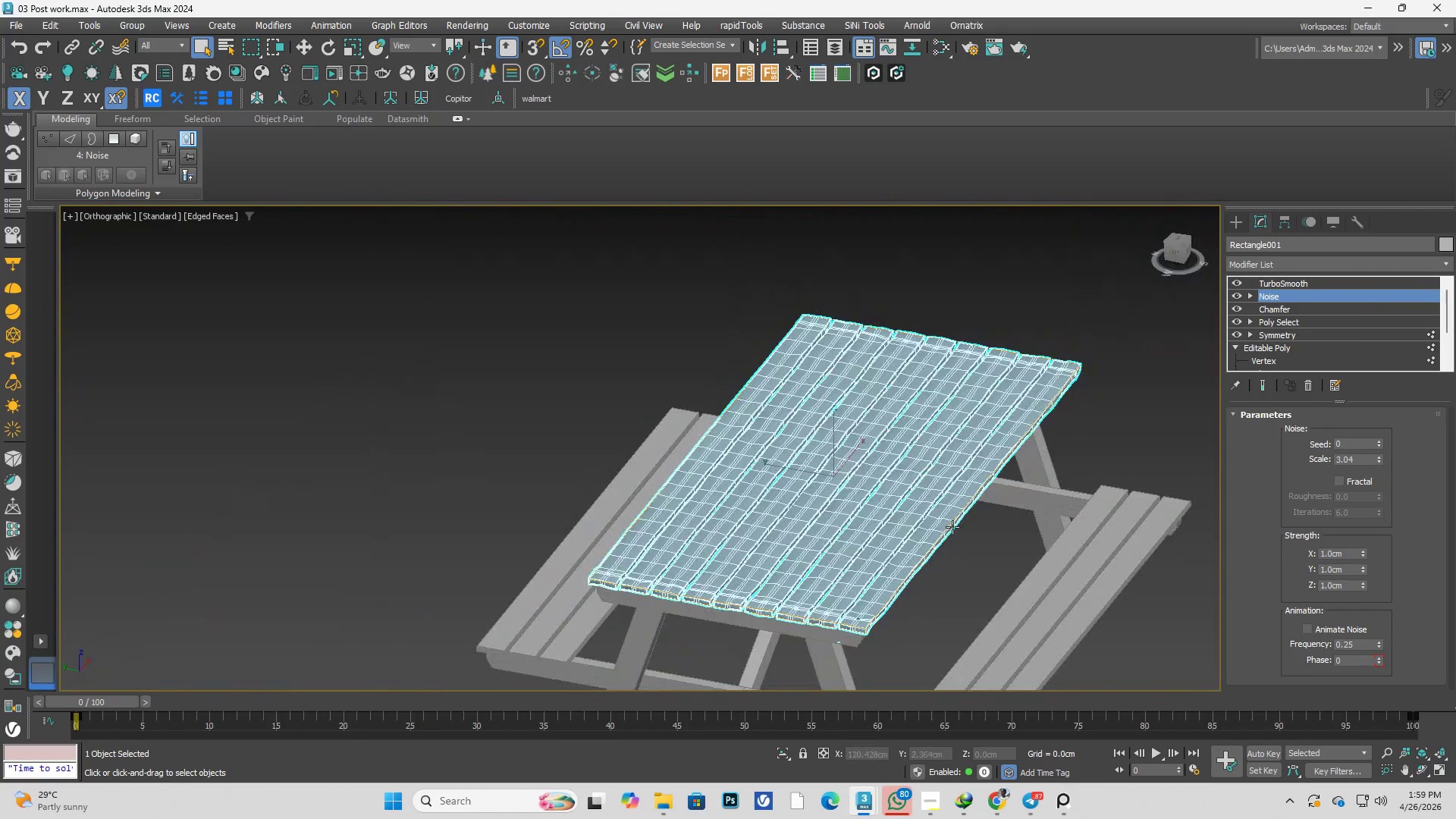 
key(Alt+AltLeft)
 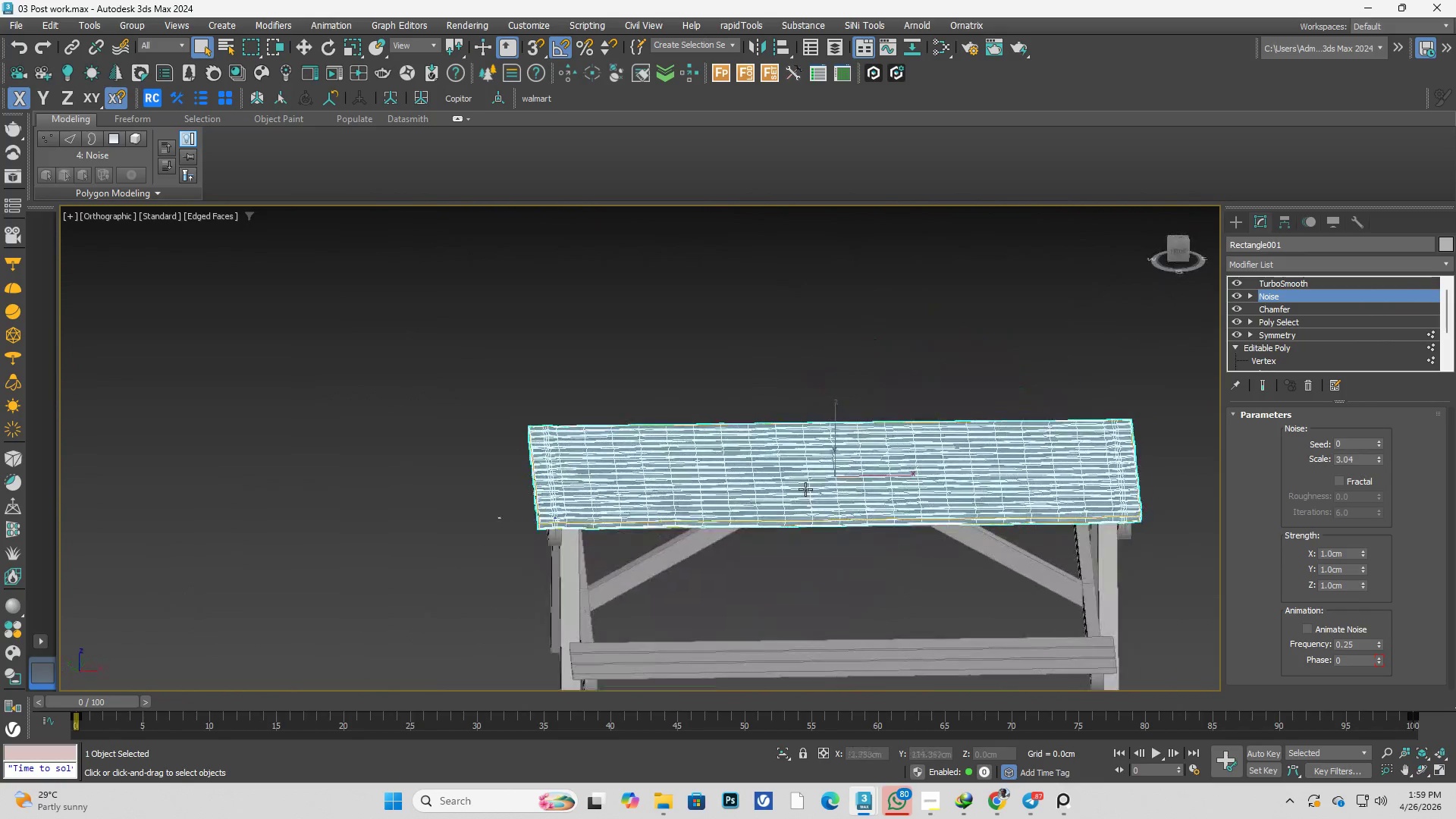 
hold_key(key=AltLeft, duration=0.91)
 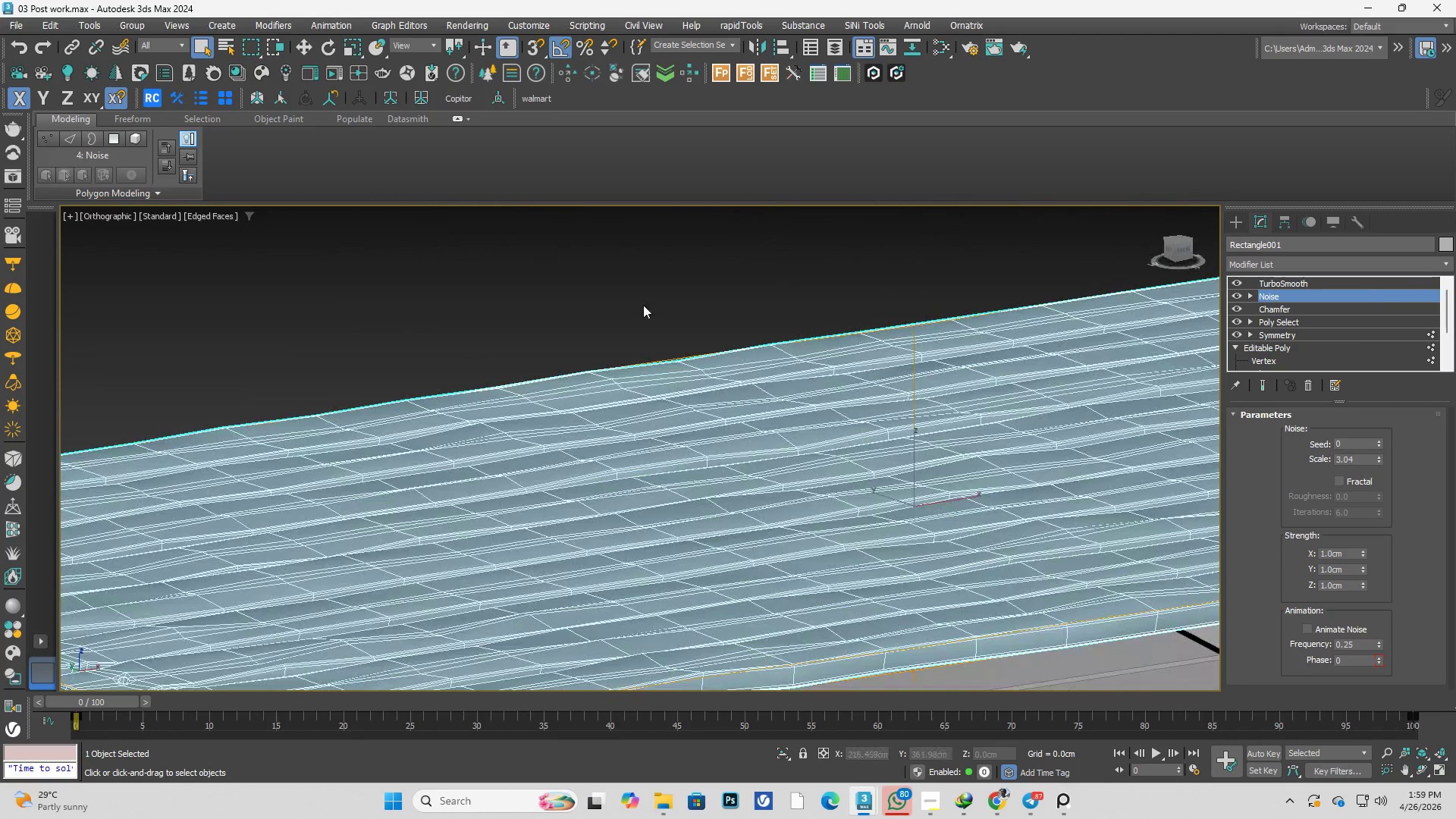 
scroll: coordinate [808, 463], scroll_direction: up, amount: 4.0
 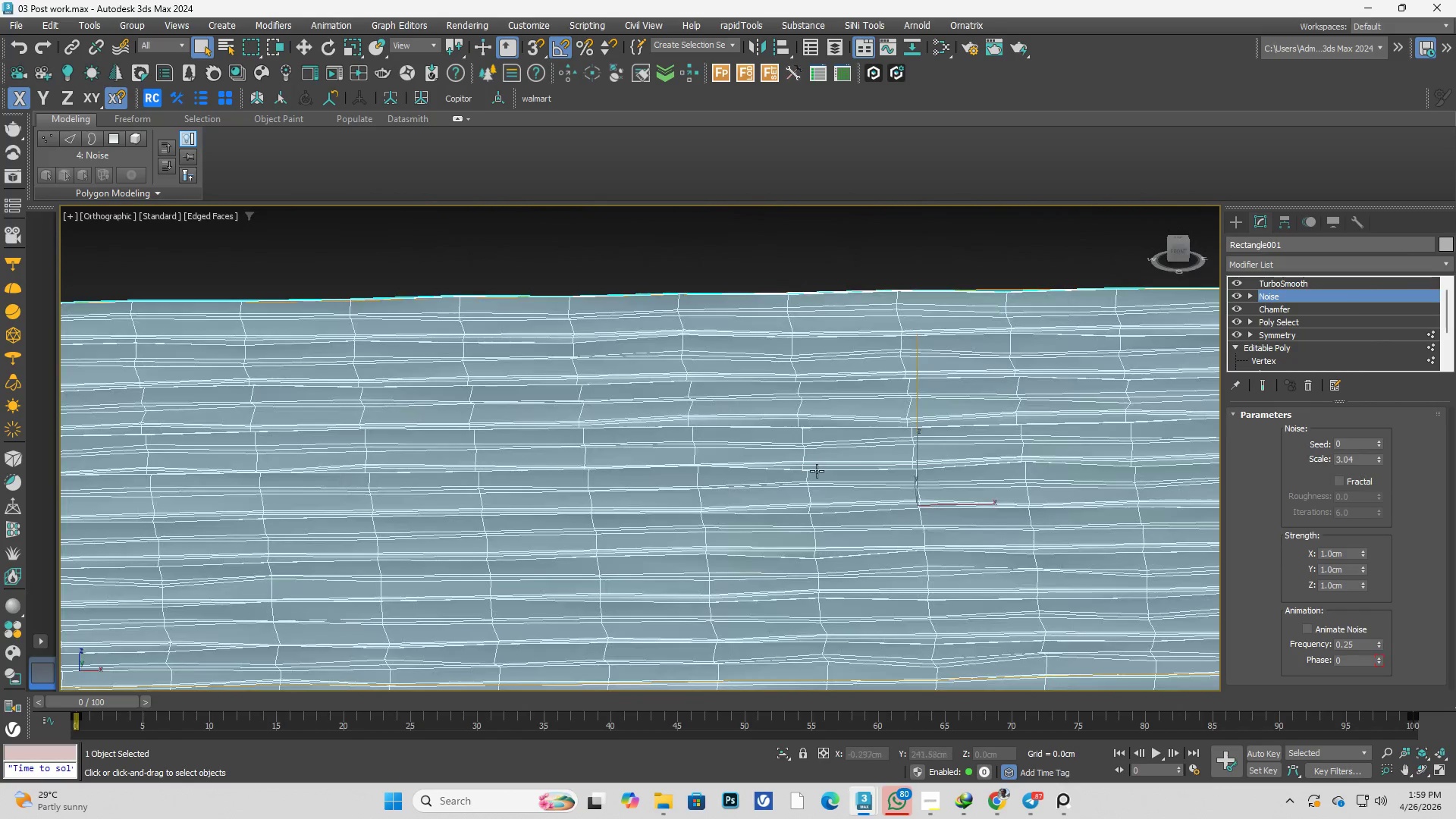 
left_click([620, 281])
 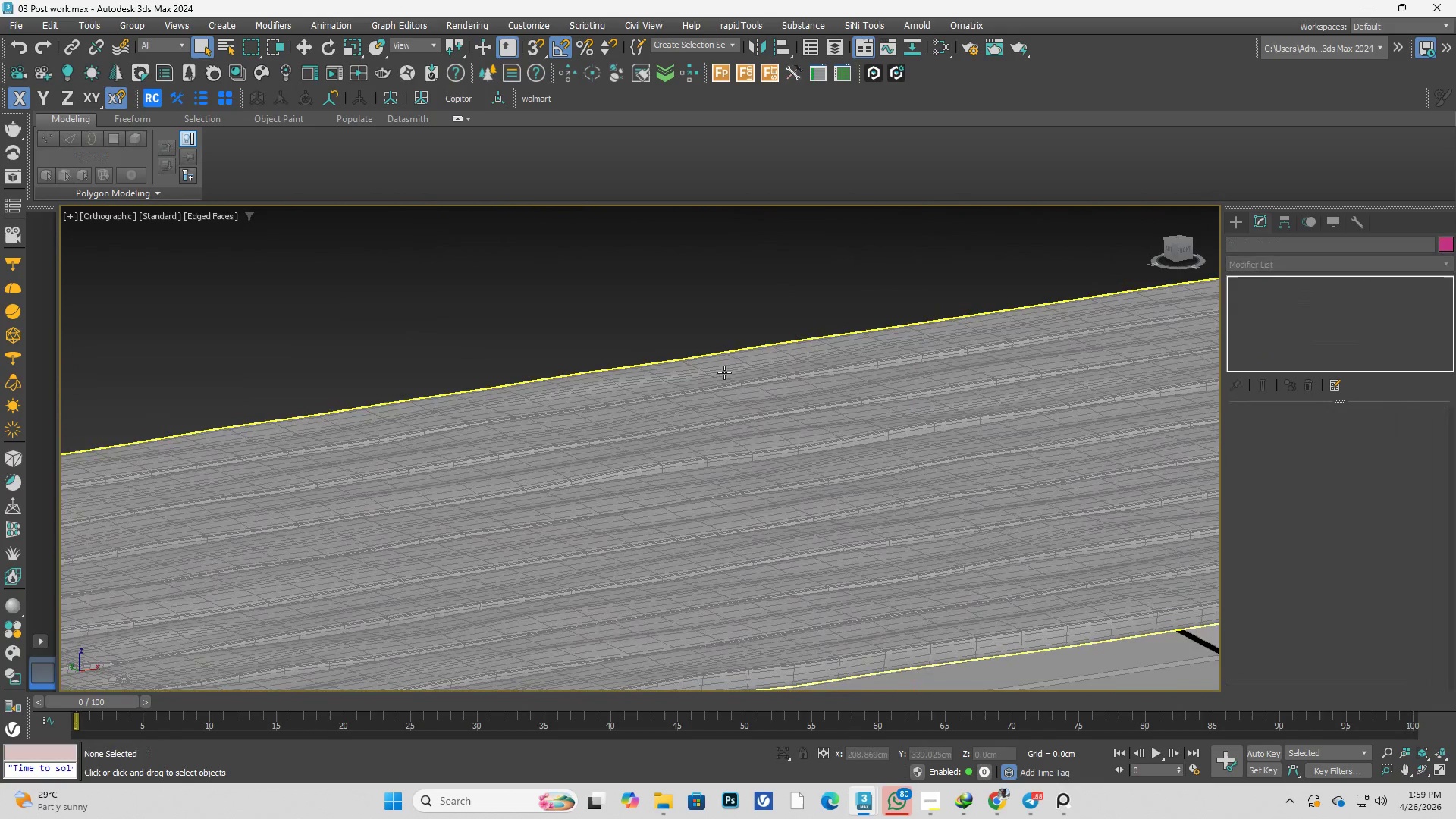 
left_click([817, 463])
 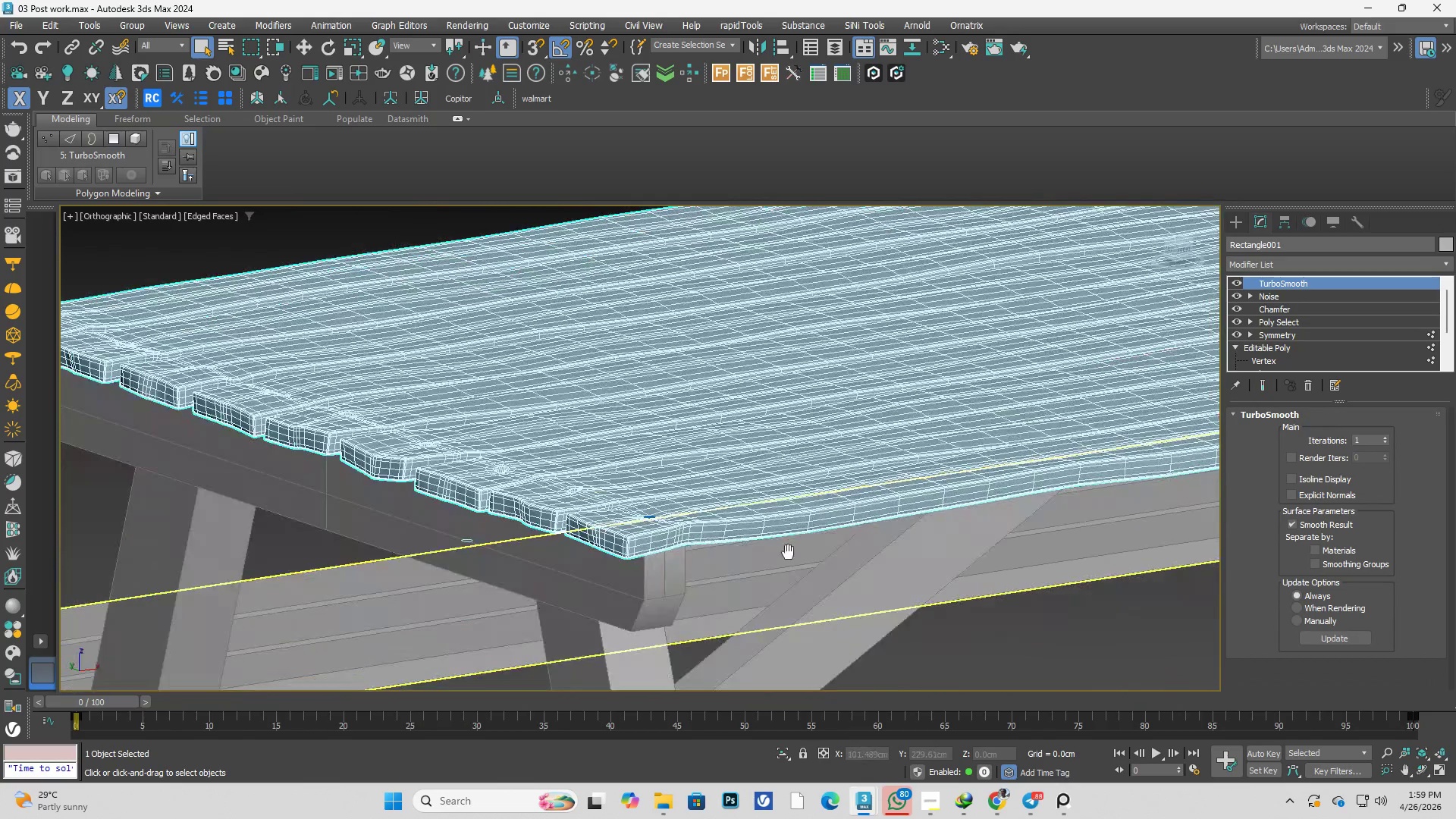 
scroll: coordinate [824, 451], scroll_direction: none, amount: 0.0
 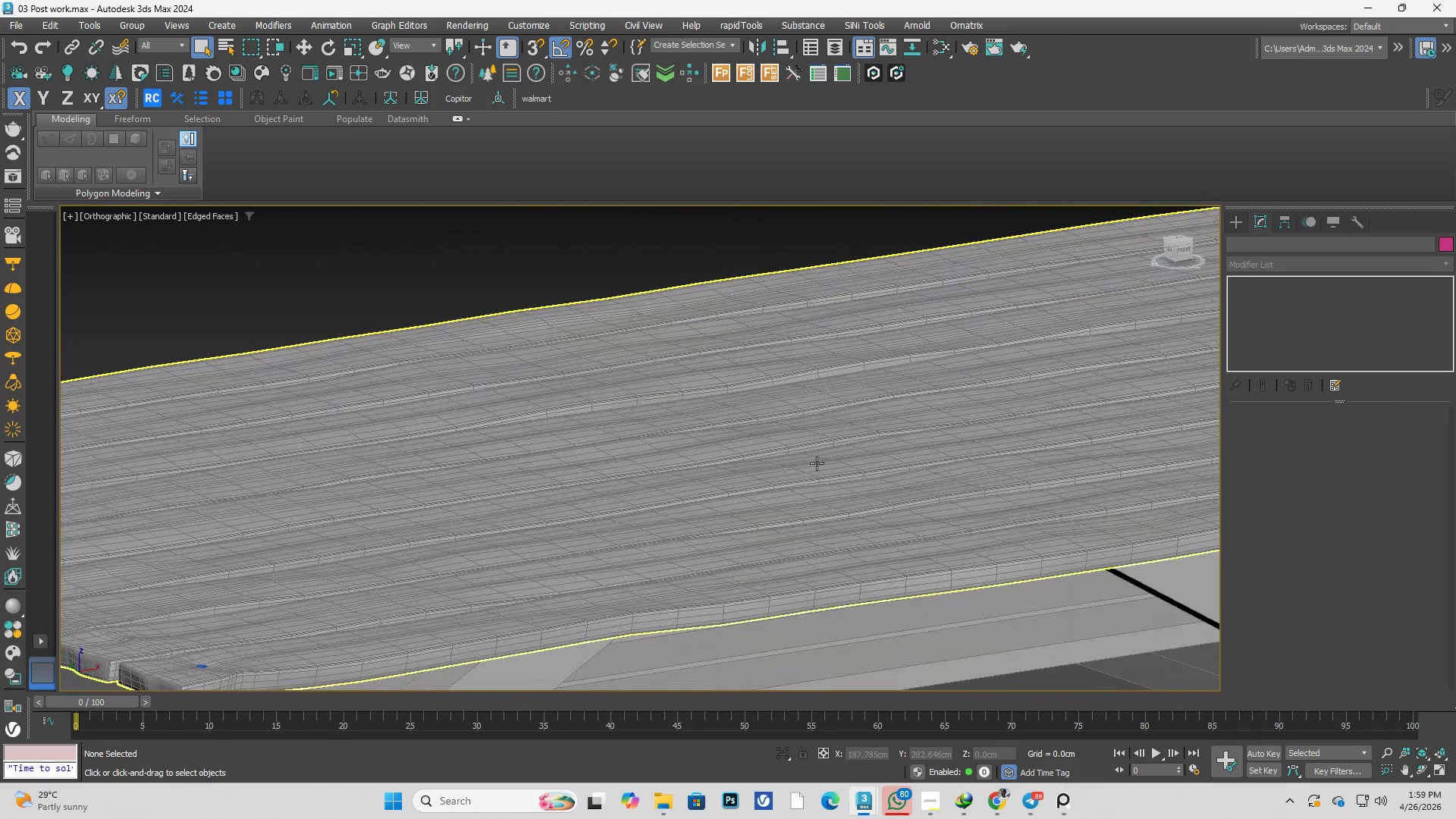 
scroll: coordinate [1400, 497], scroll_direction: up, amount: 7.0
 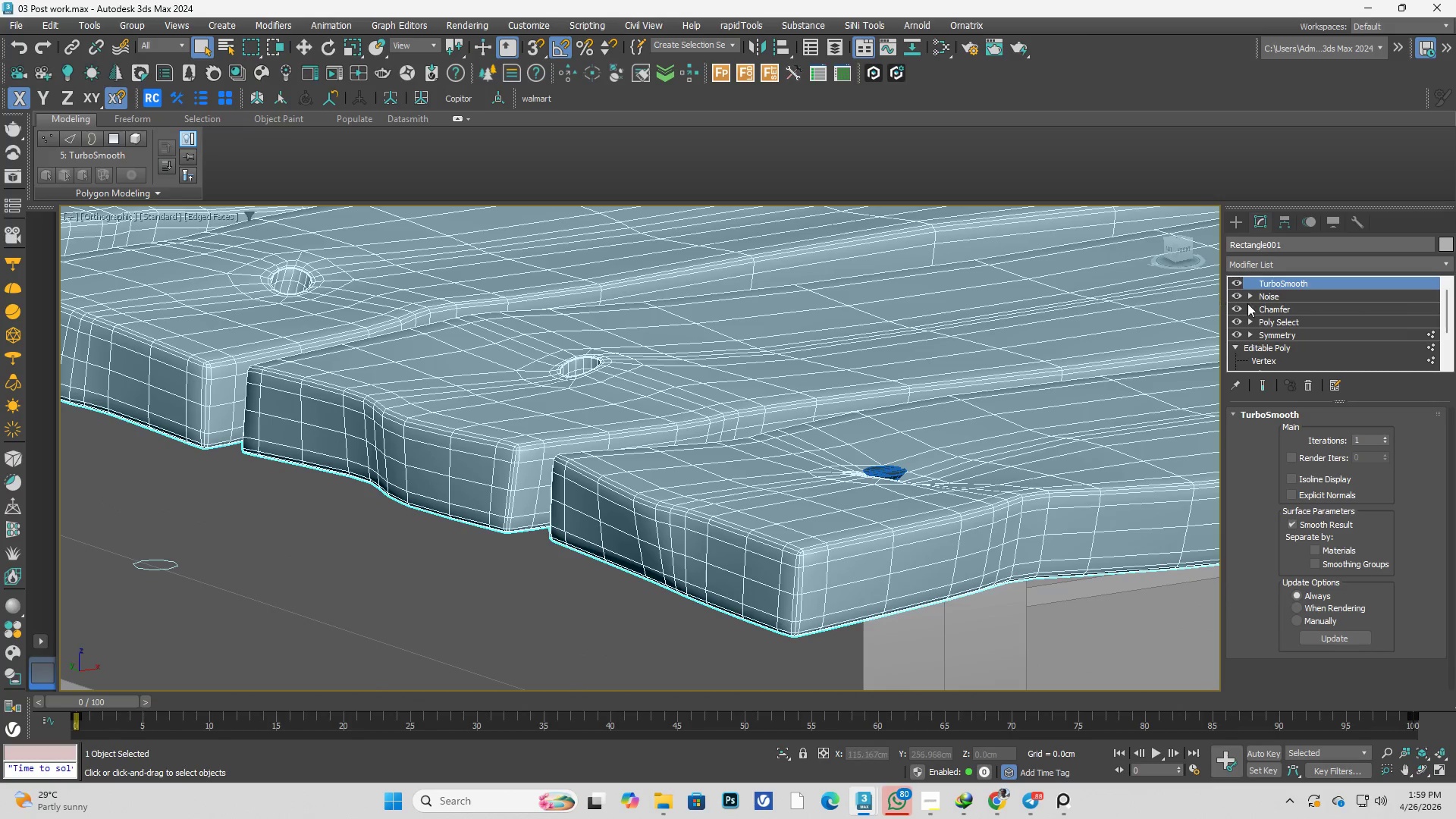 
left_click([1285, 292])
 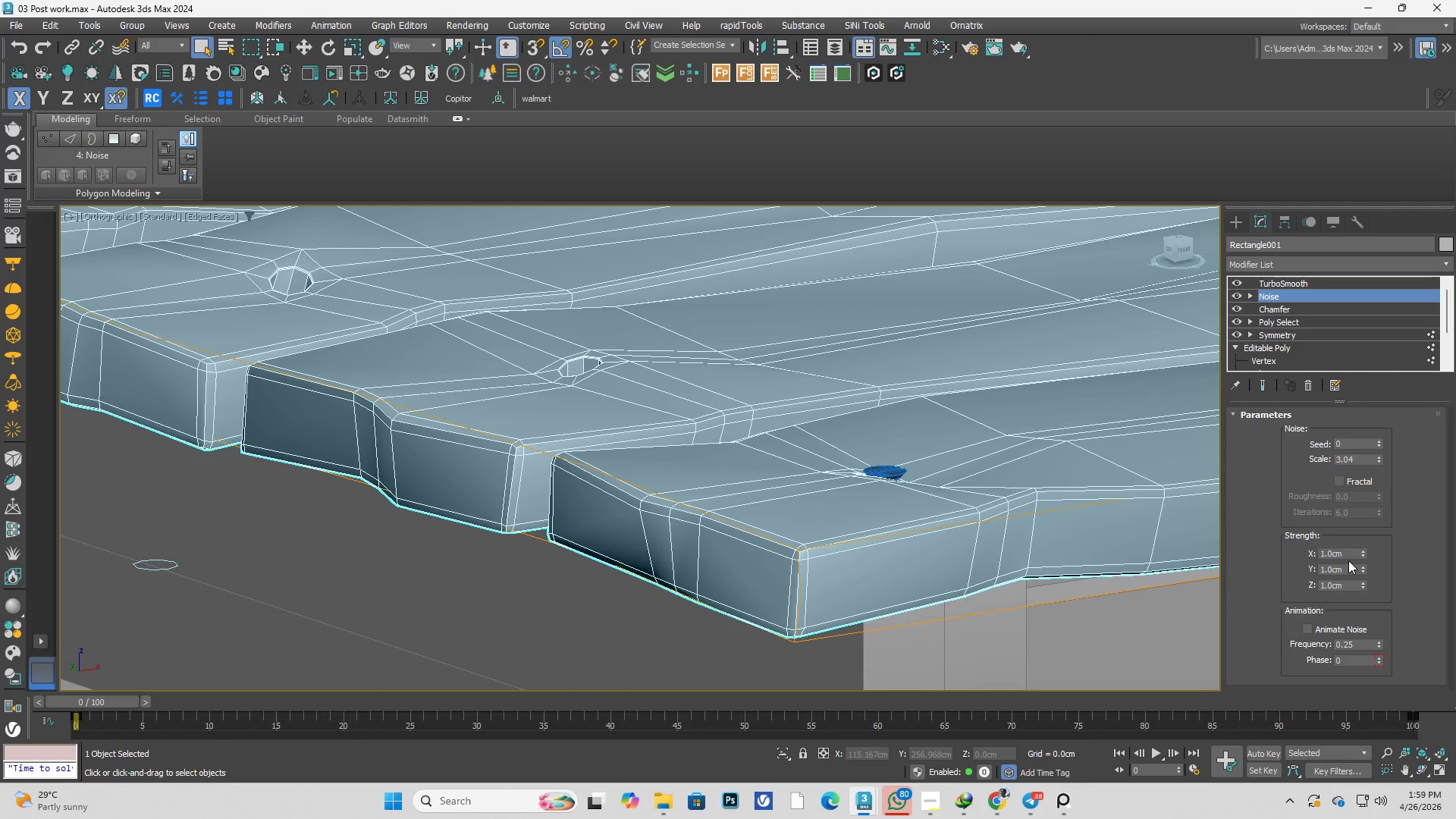 
left_click_drag(start_coordinate=[1346, 557], to_coordinate=[1288, 557])
 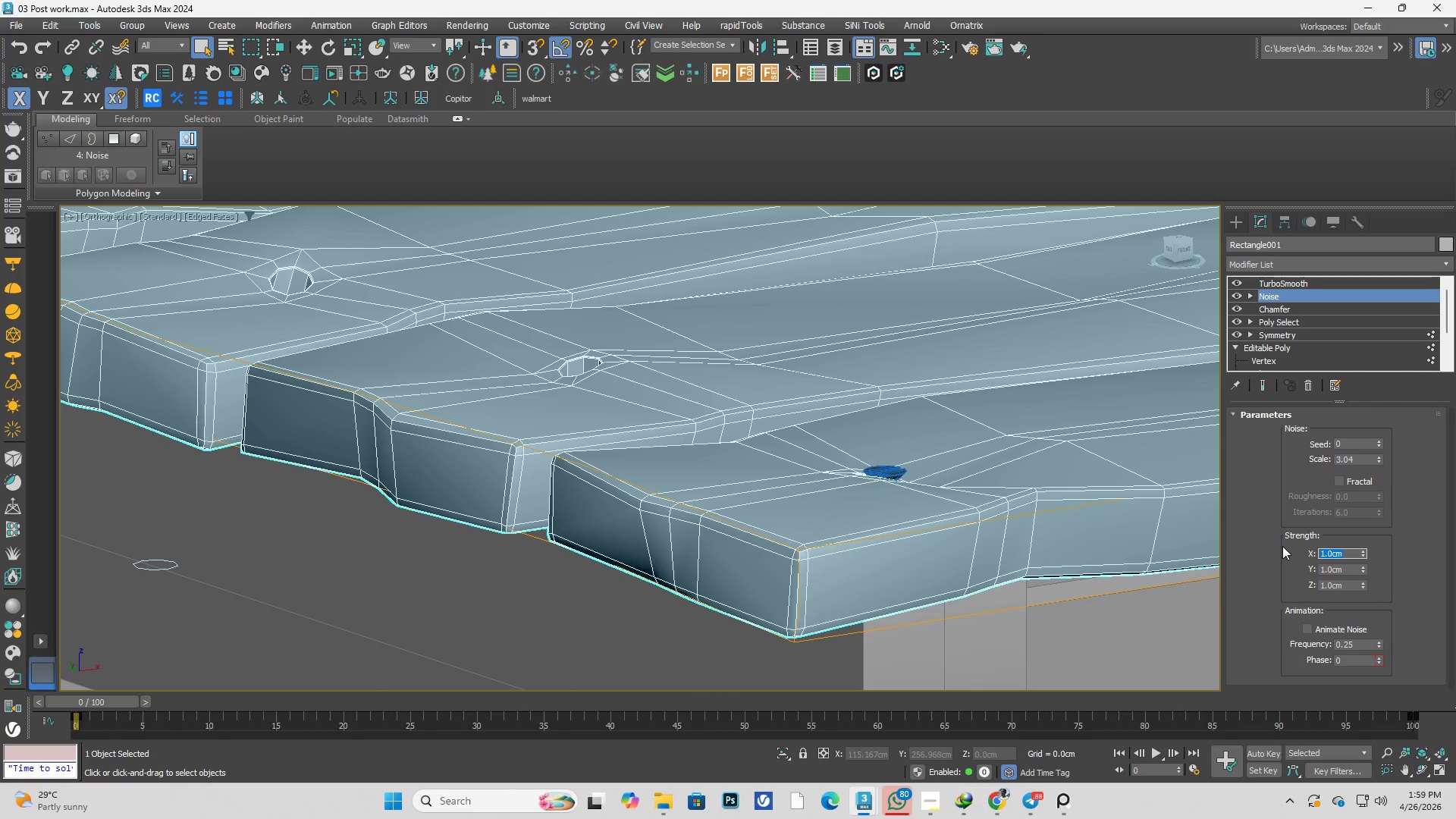 
key(NumpadDecimal)
 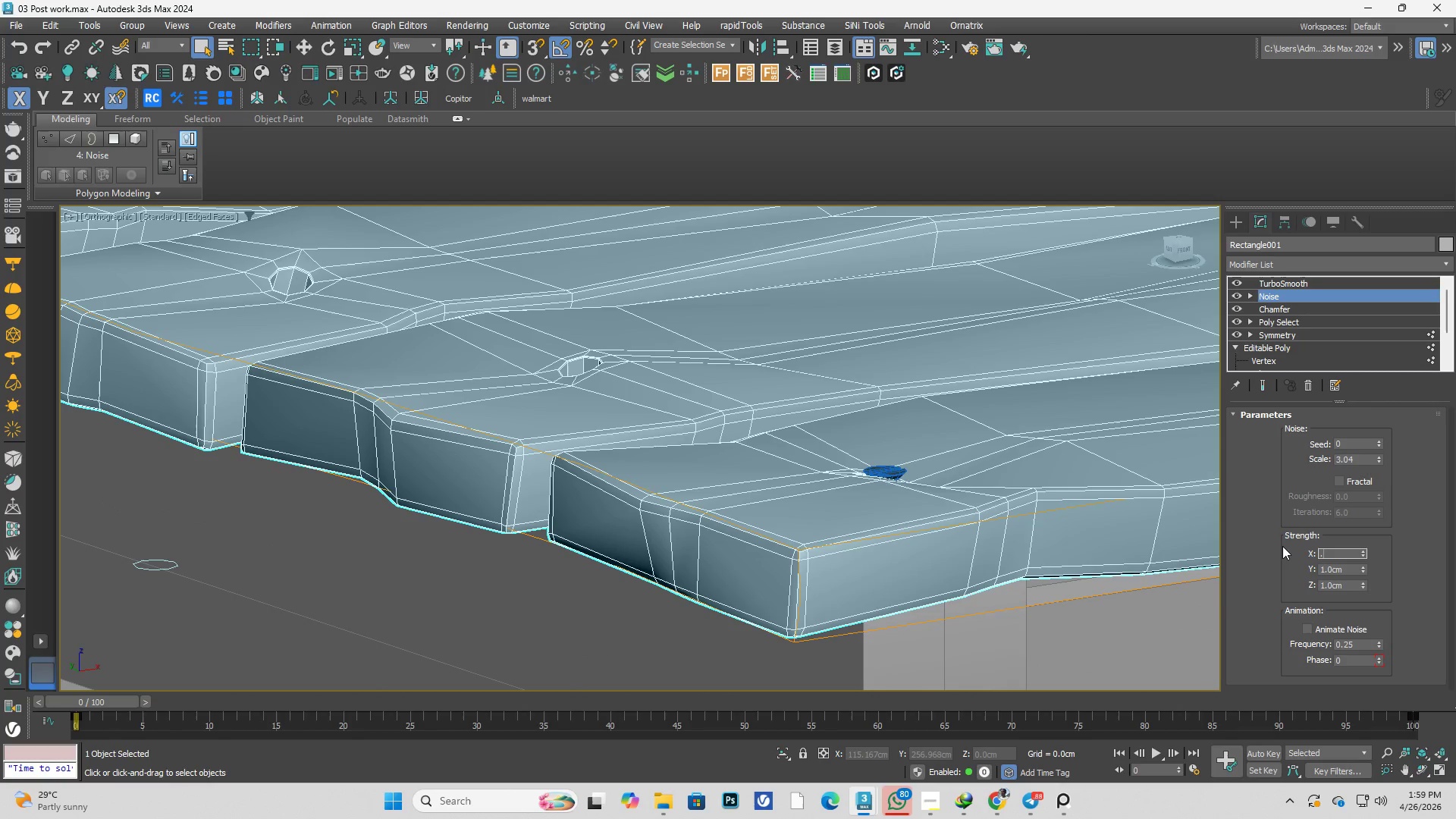 
key(Numpad5)
 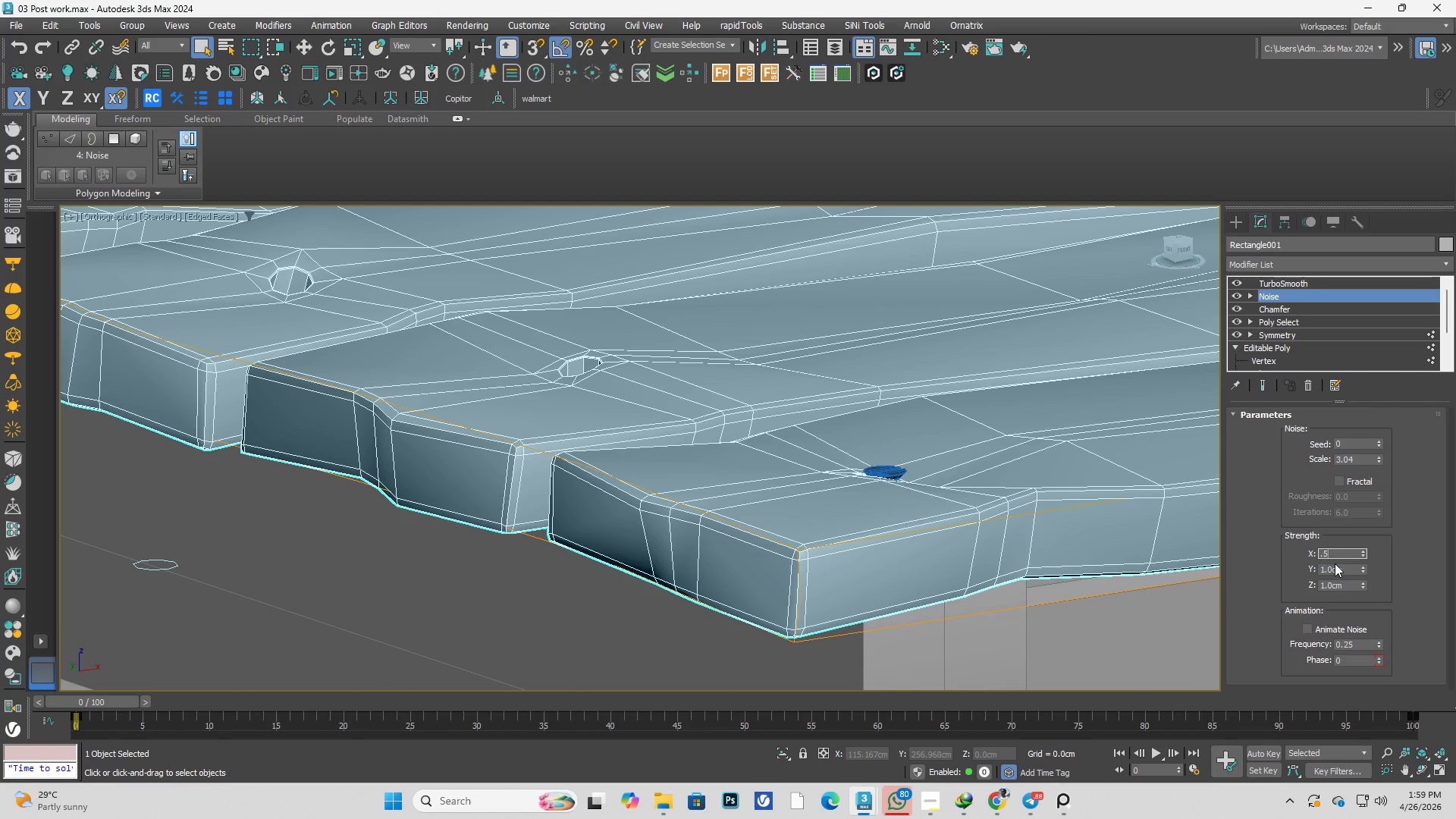 
left_click([1336, 564])
 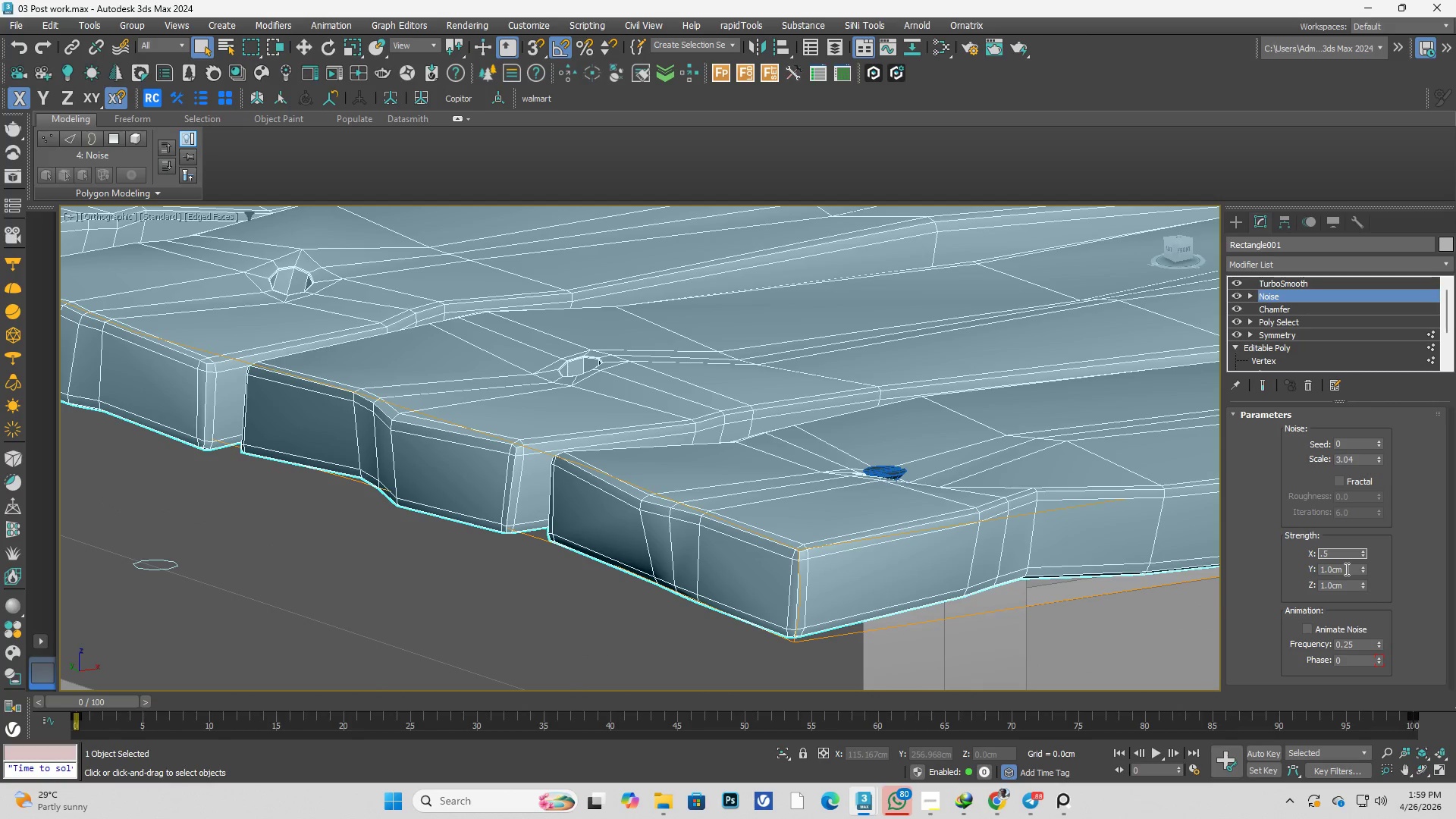 
left_click_drag(start_coordinate=[1345, 569], to_coordinate=[1279, 576])
 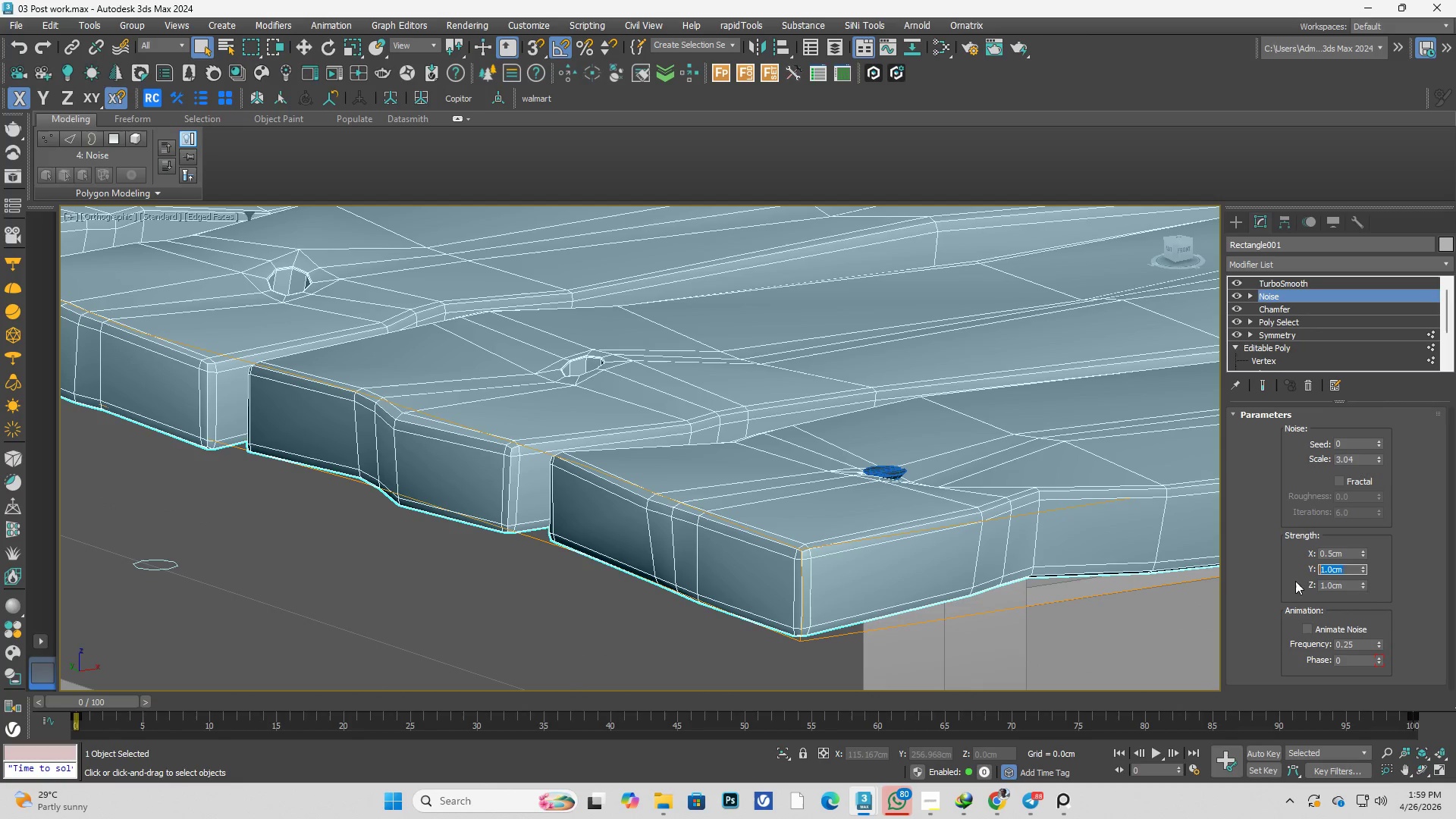 
key(NumpadDecimal)
 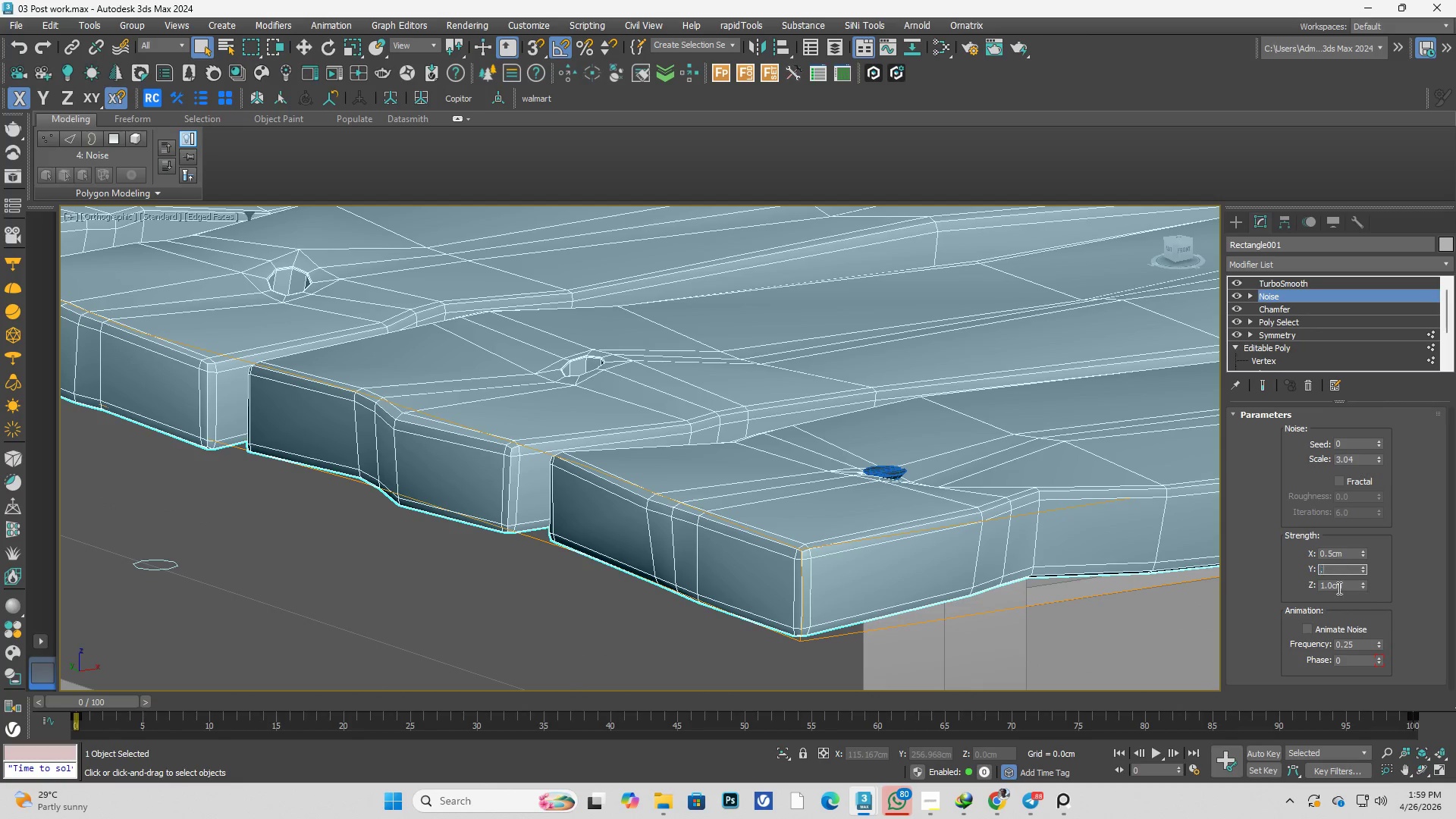 
key(Numpad5)
 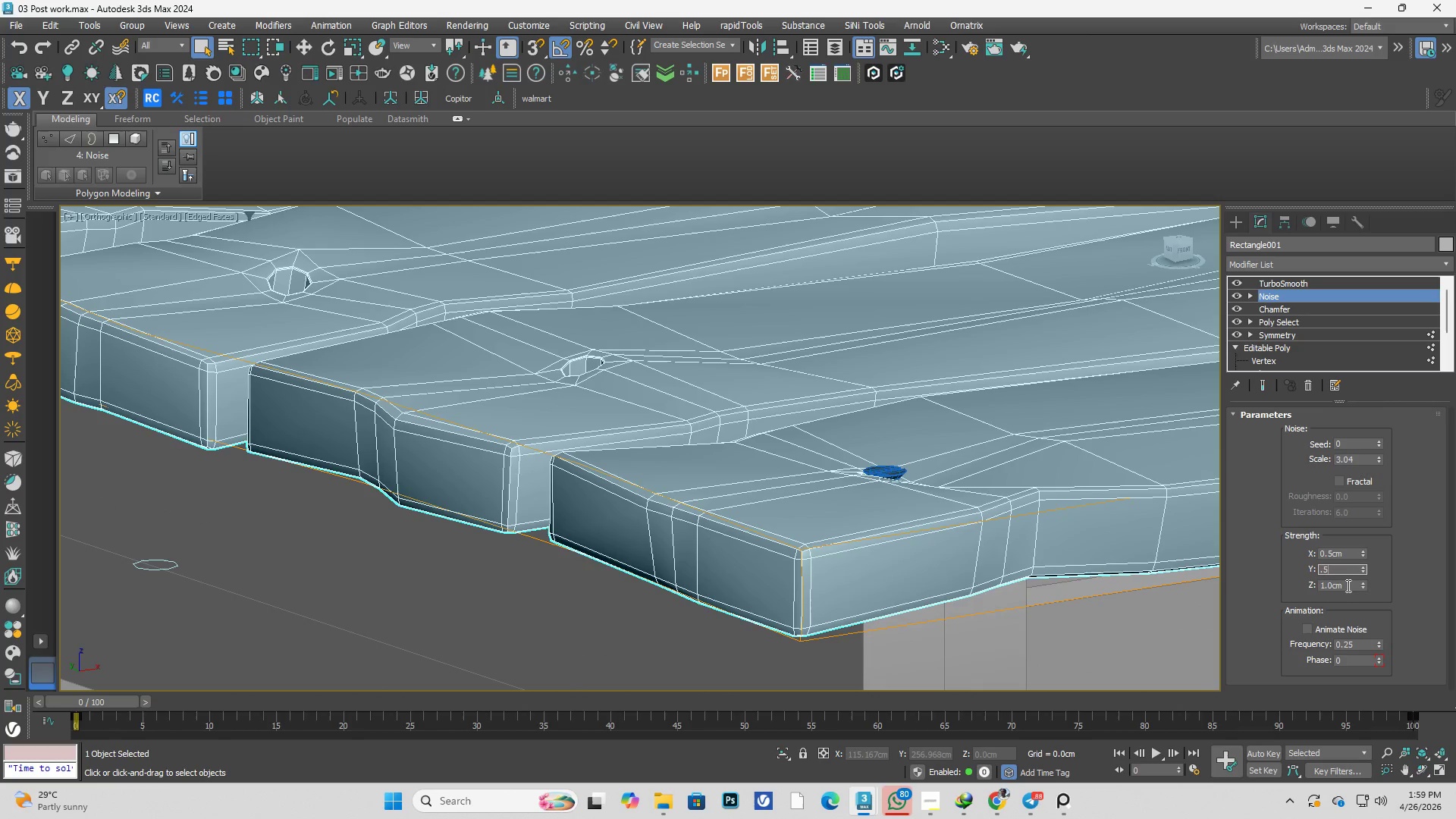 
left_click([1343, 585])
 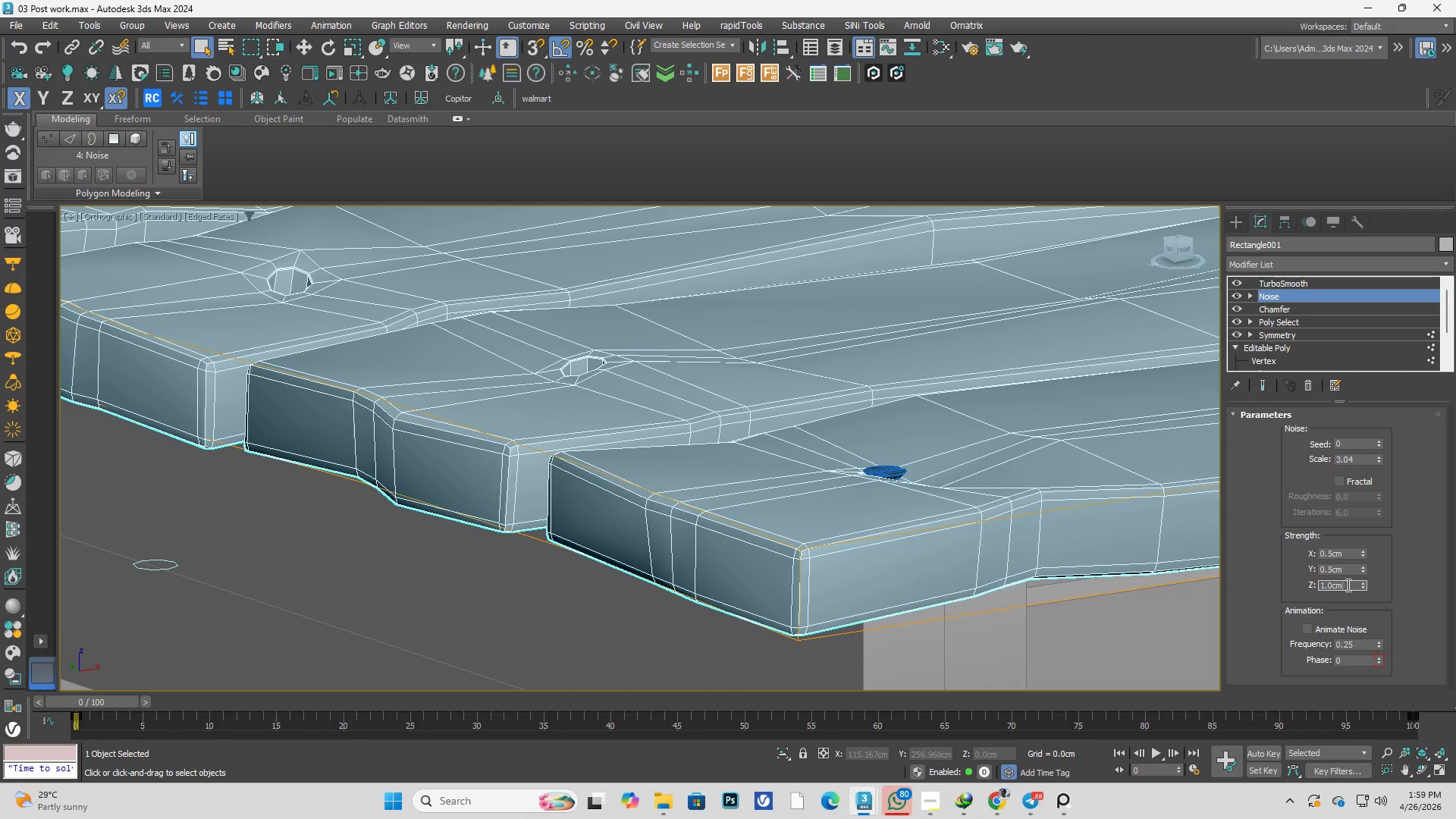 
left_click_drag(start_coordinate=[1347, 585], to_coordinate=[1268, 593])
 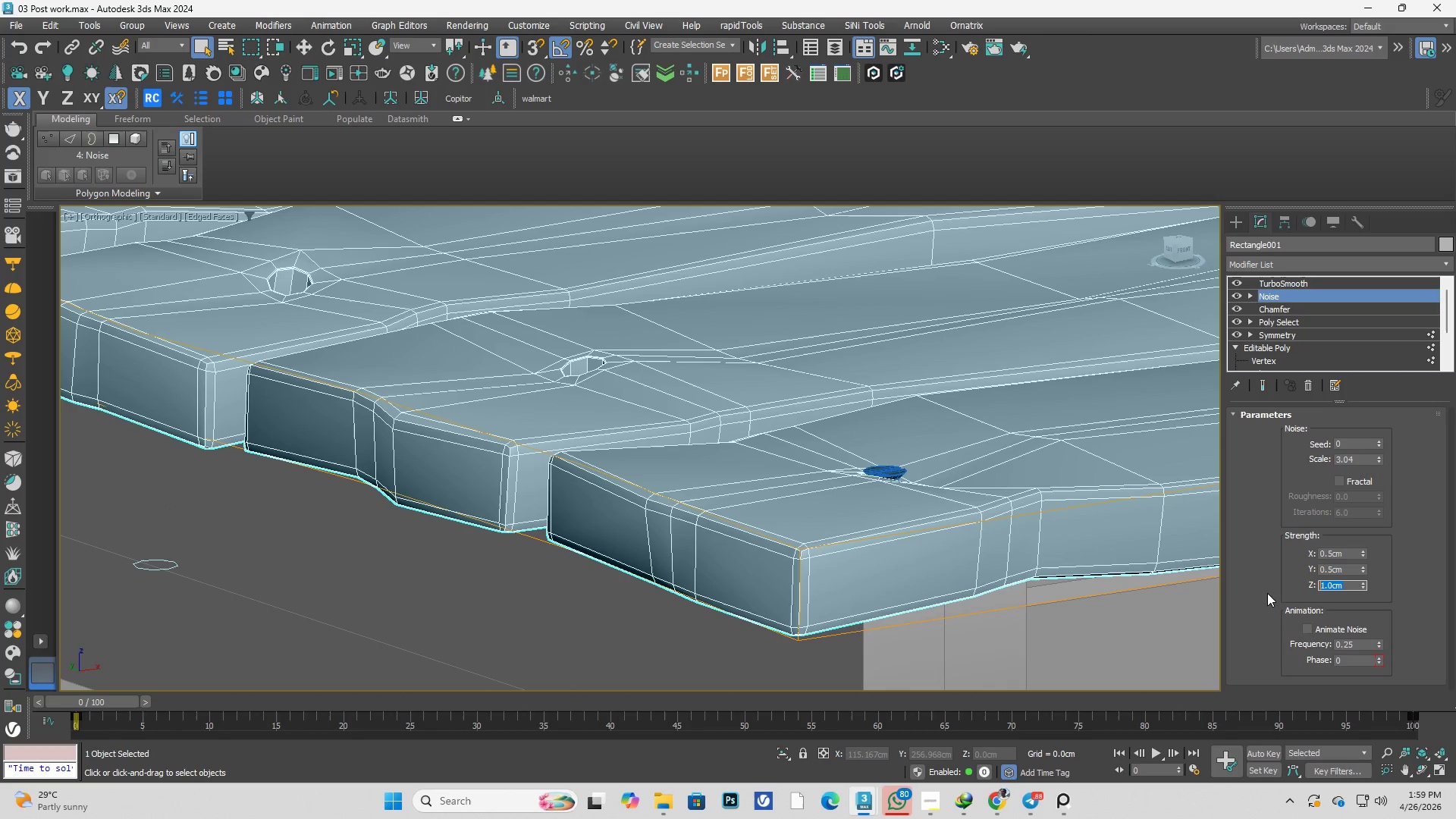 
key(NumpadDecimal)
 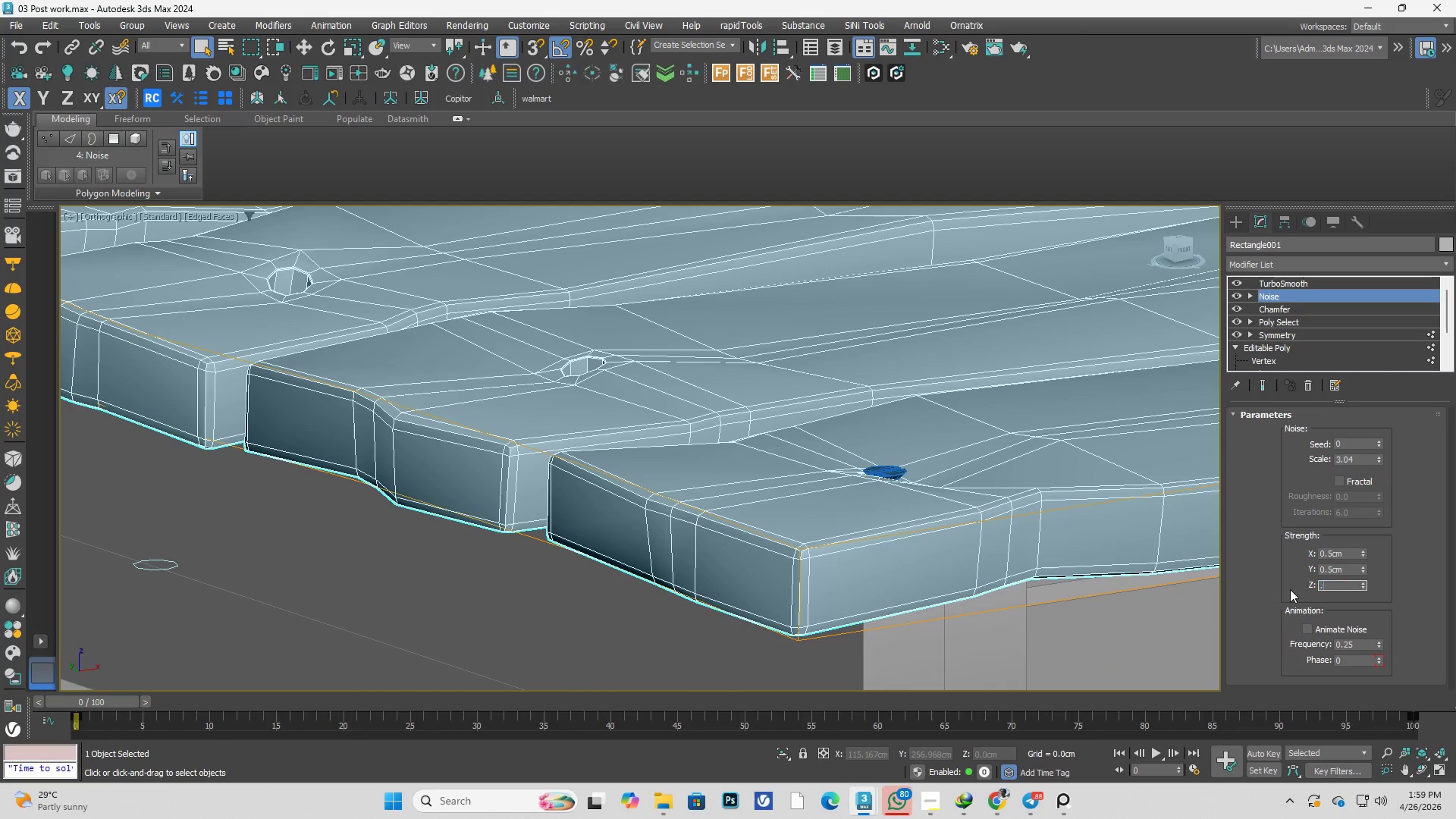 
key(Numpad5)
 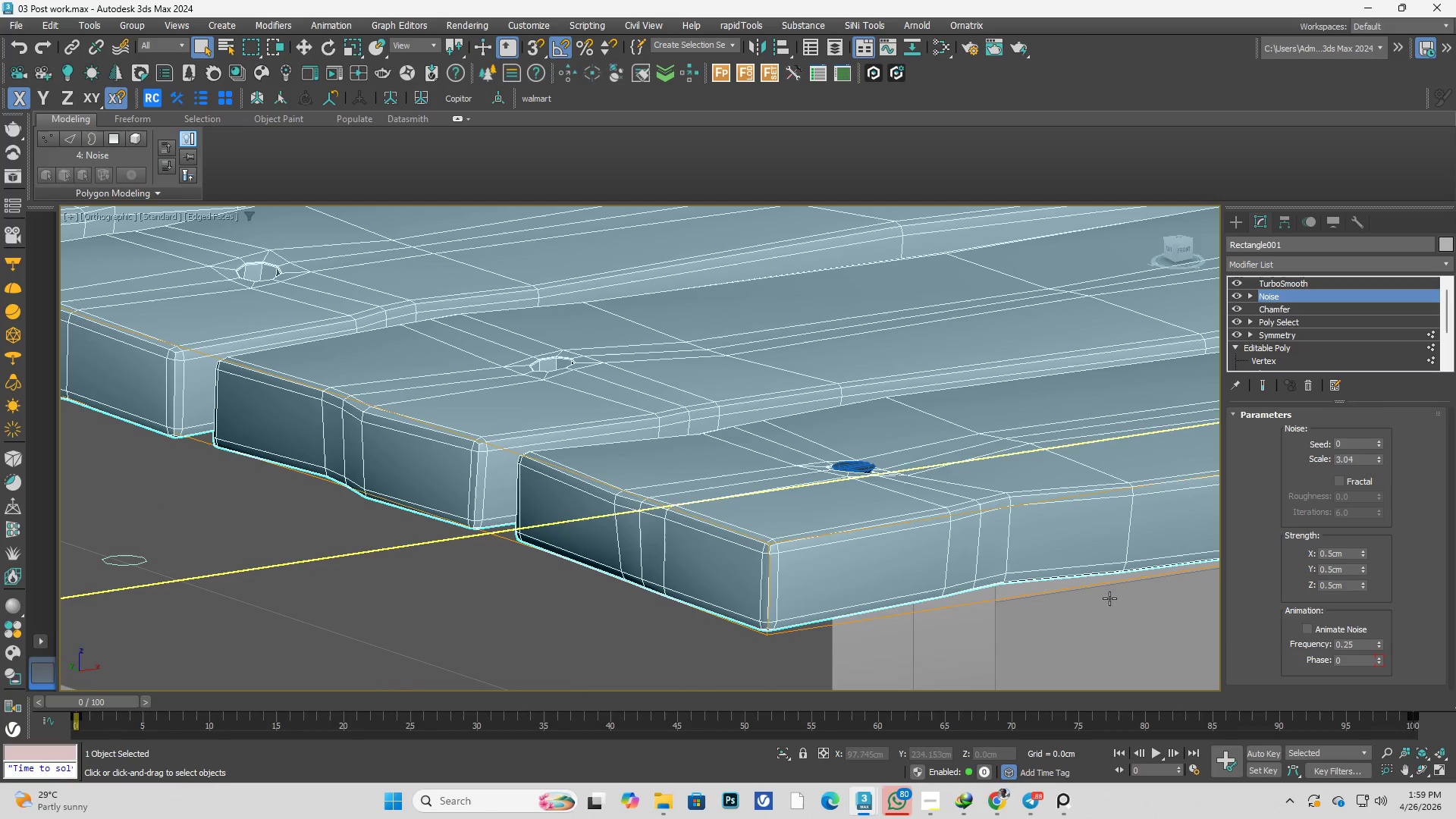 
scroll: coordinate [798, 451], scroll_direction: down, amount: 5.0
 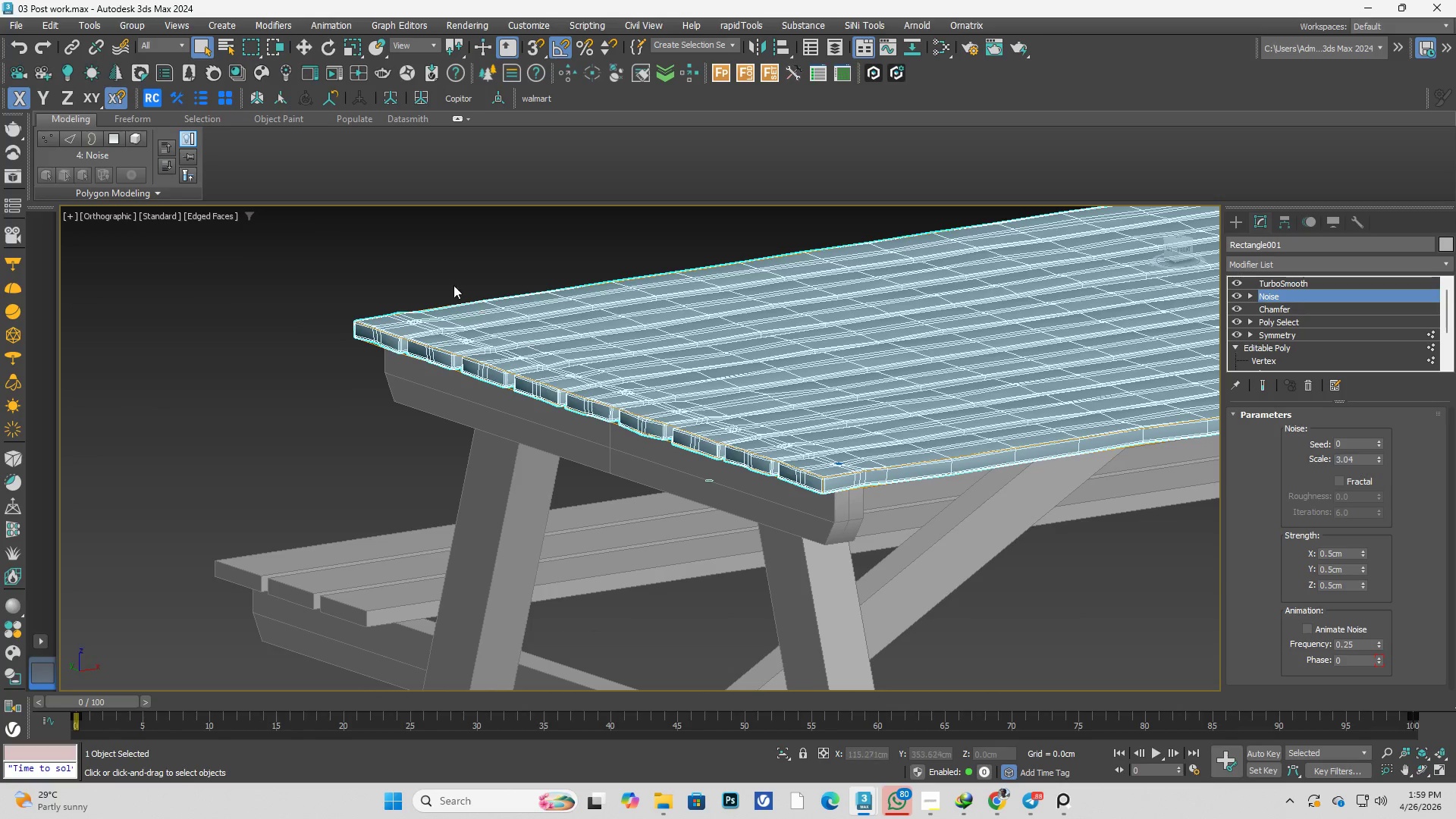 
left_click([387, 231])
 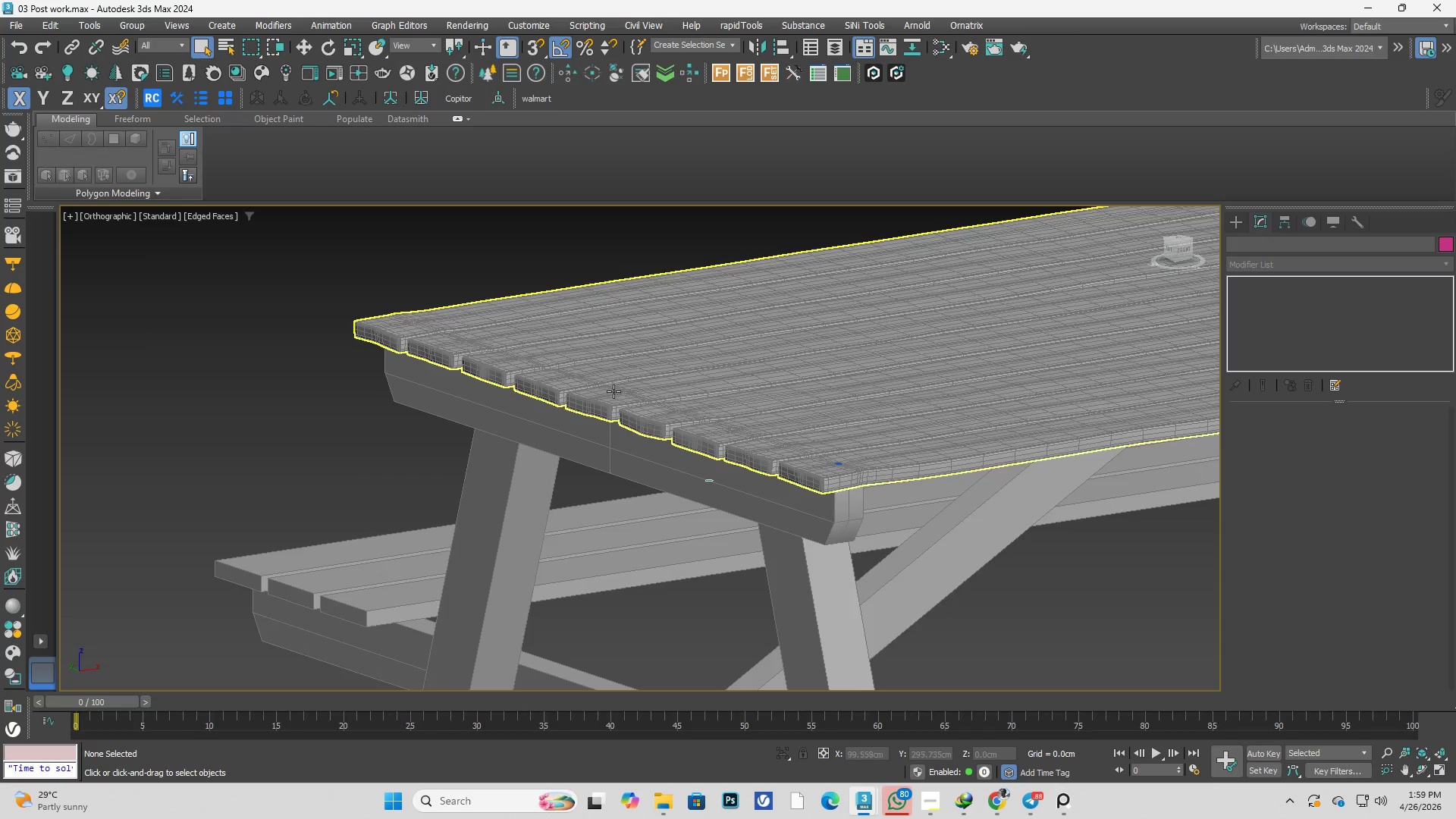 
scroll: coordinate [613, 391], scroll_direction: up, amount: 3.0
 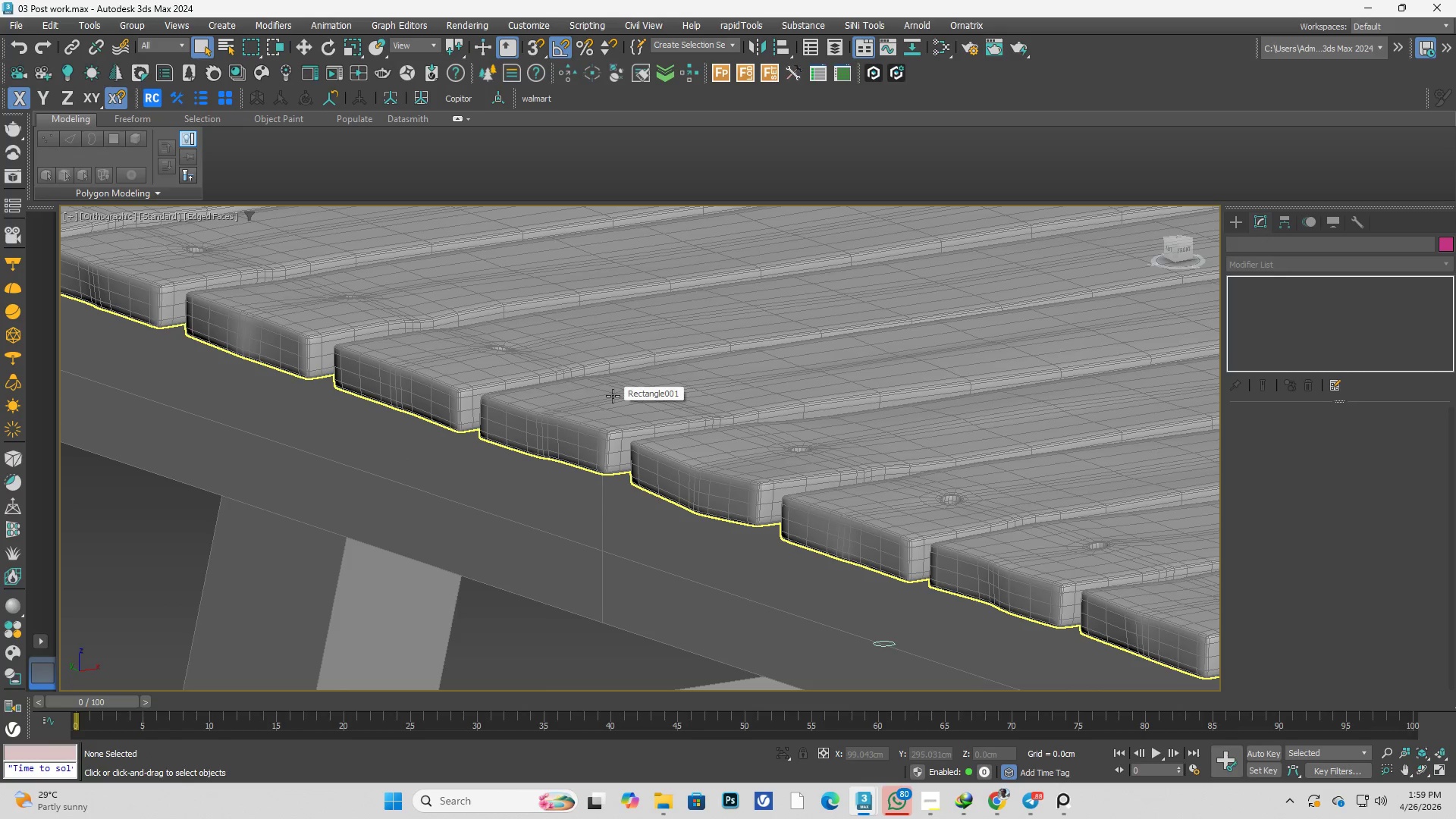 
left_click([799, 349])
 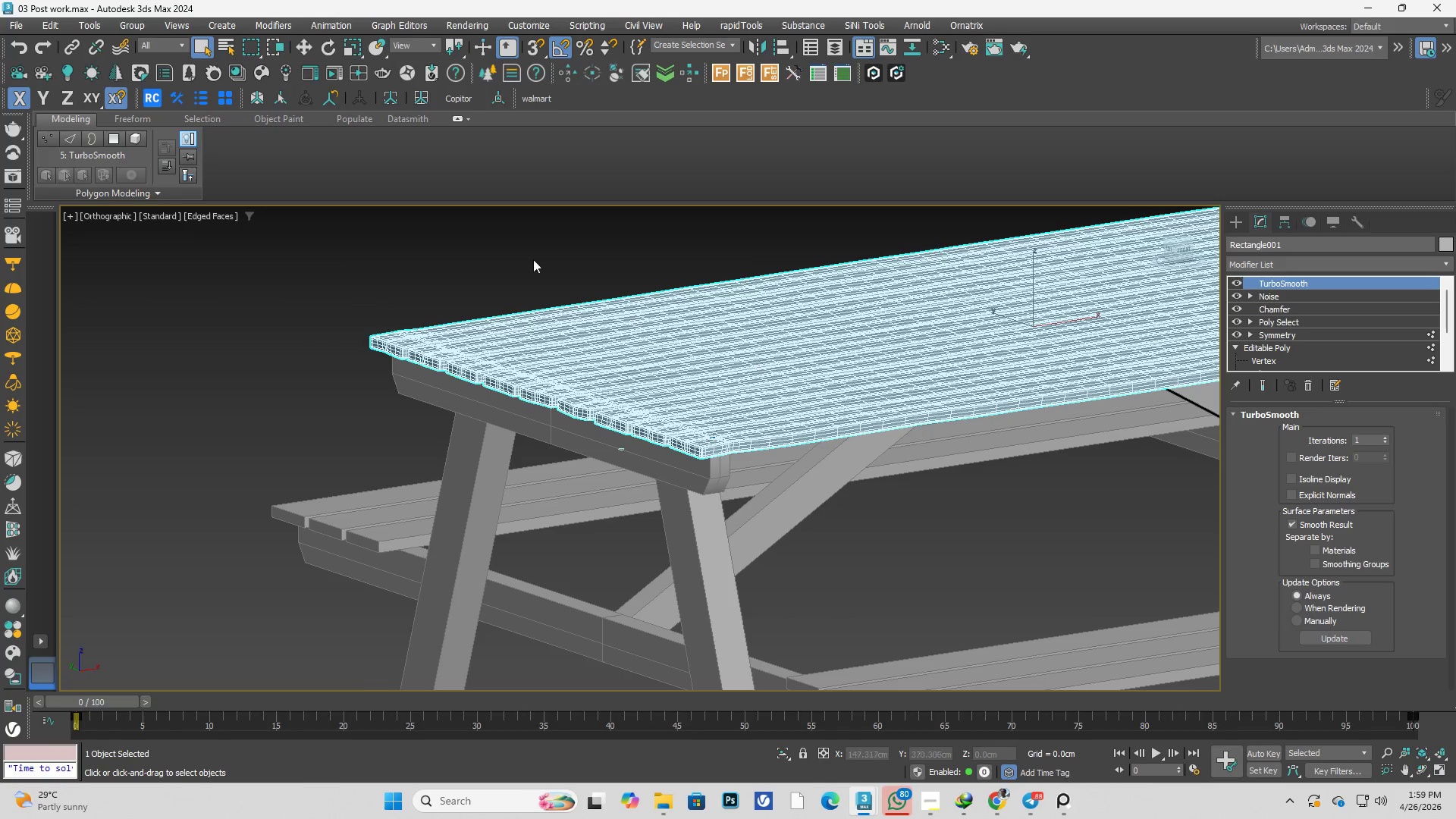 
scroll: coordinate [535, 384], scroll_direction: down, amount: 4.0
 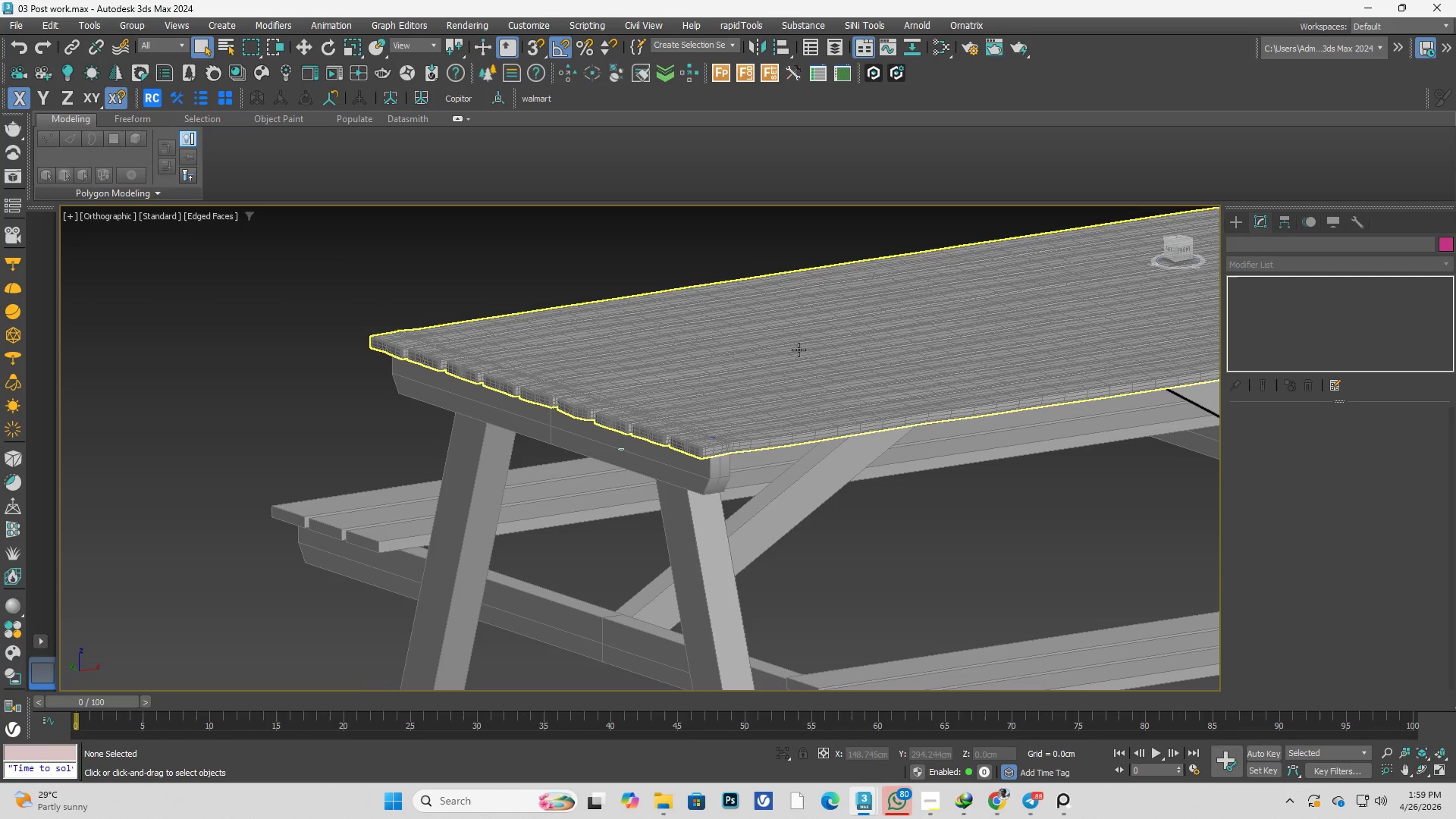 
left_click([516, 228])
 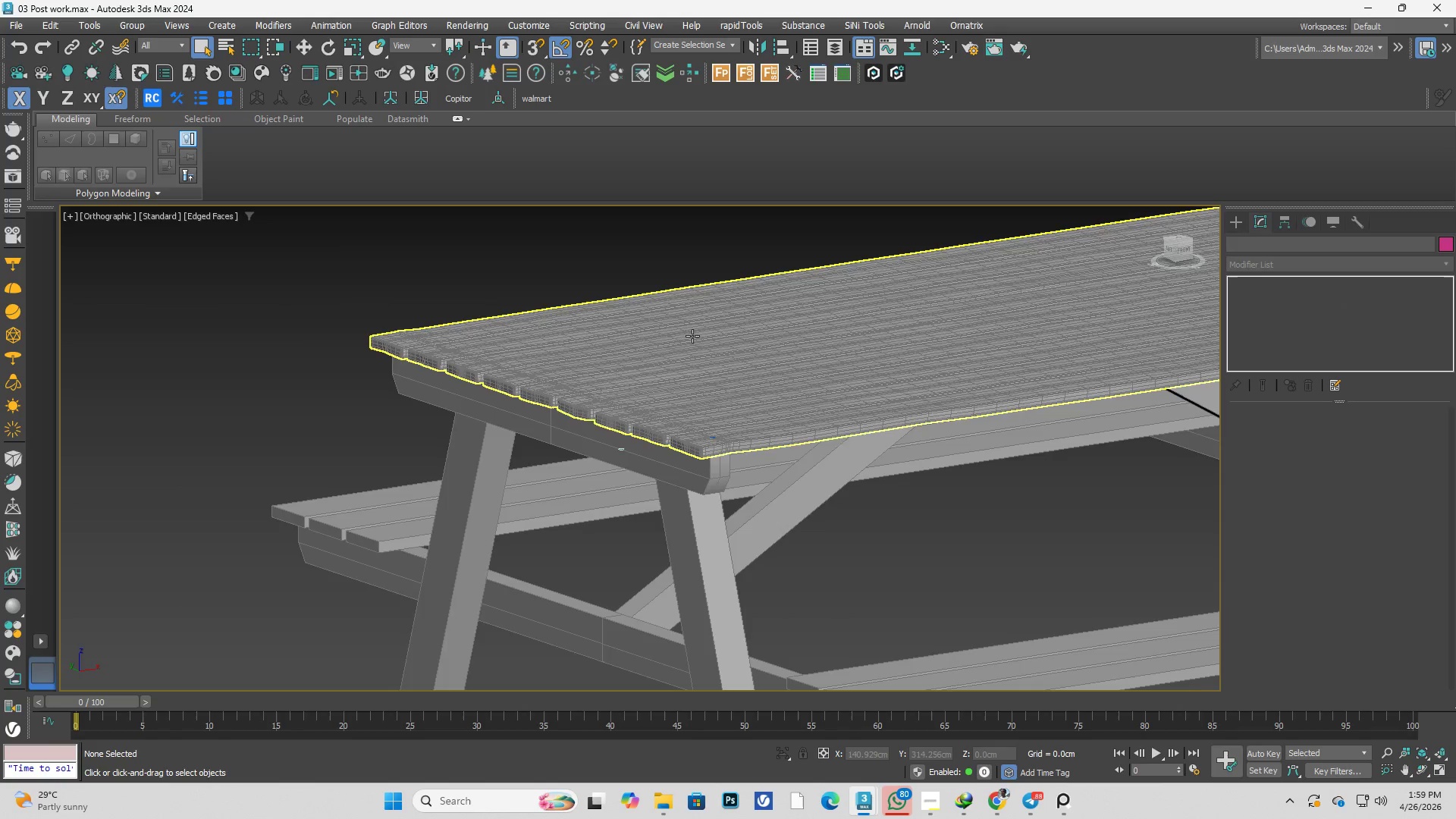 
key(F3)
 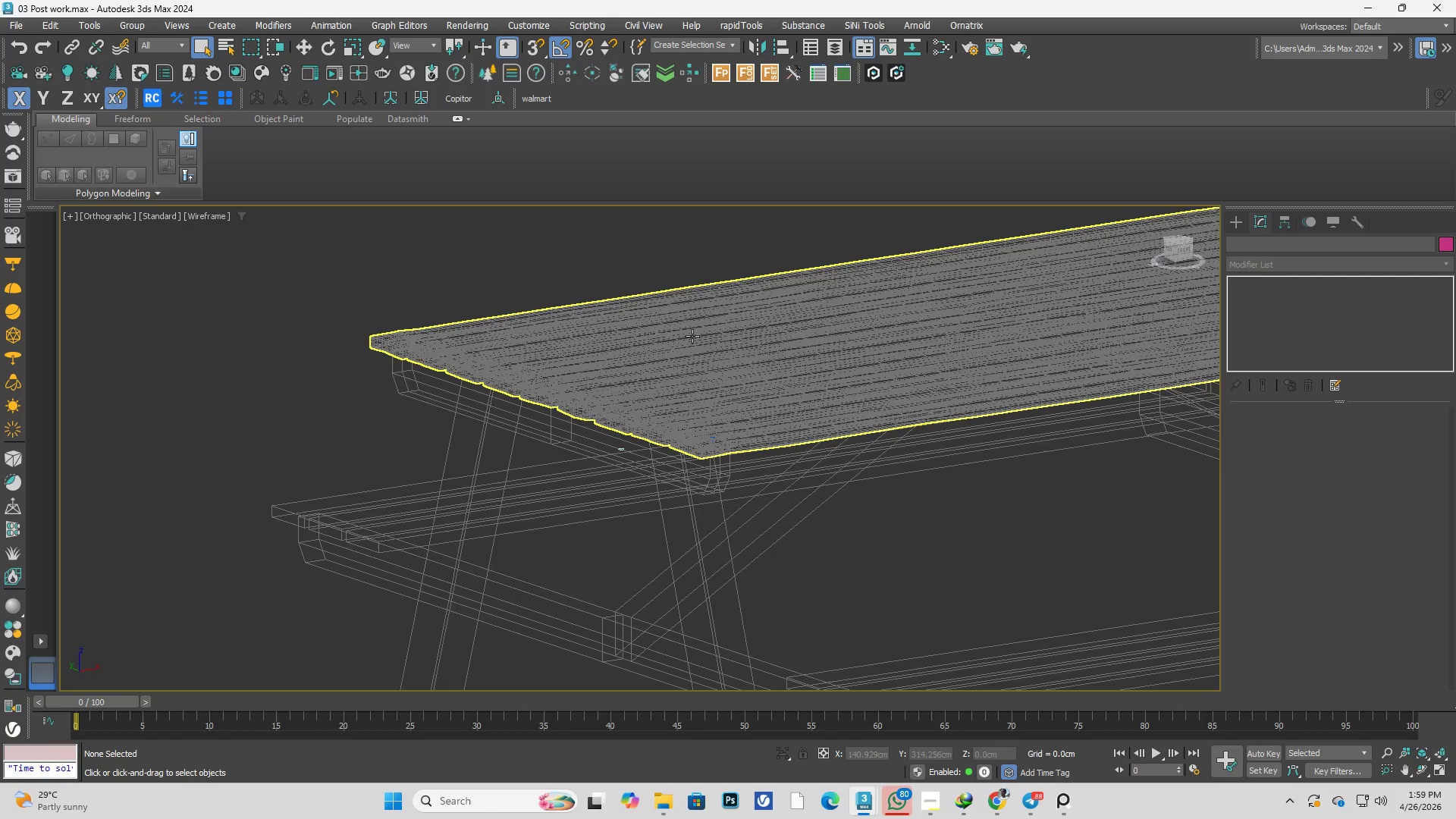 
key(F3)
 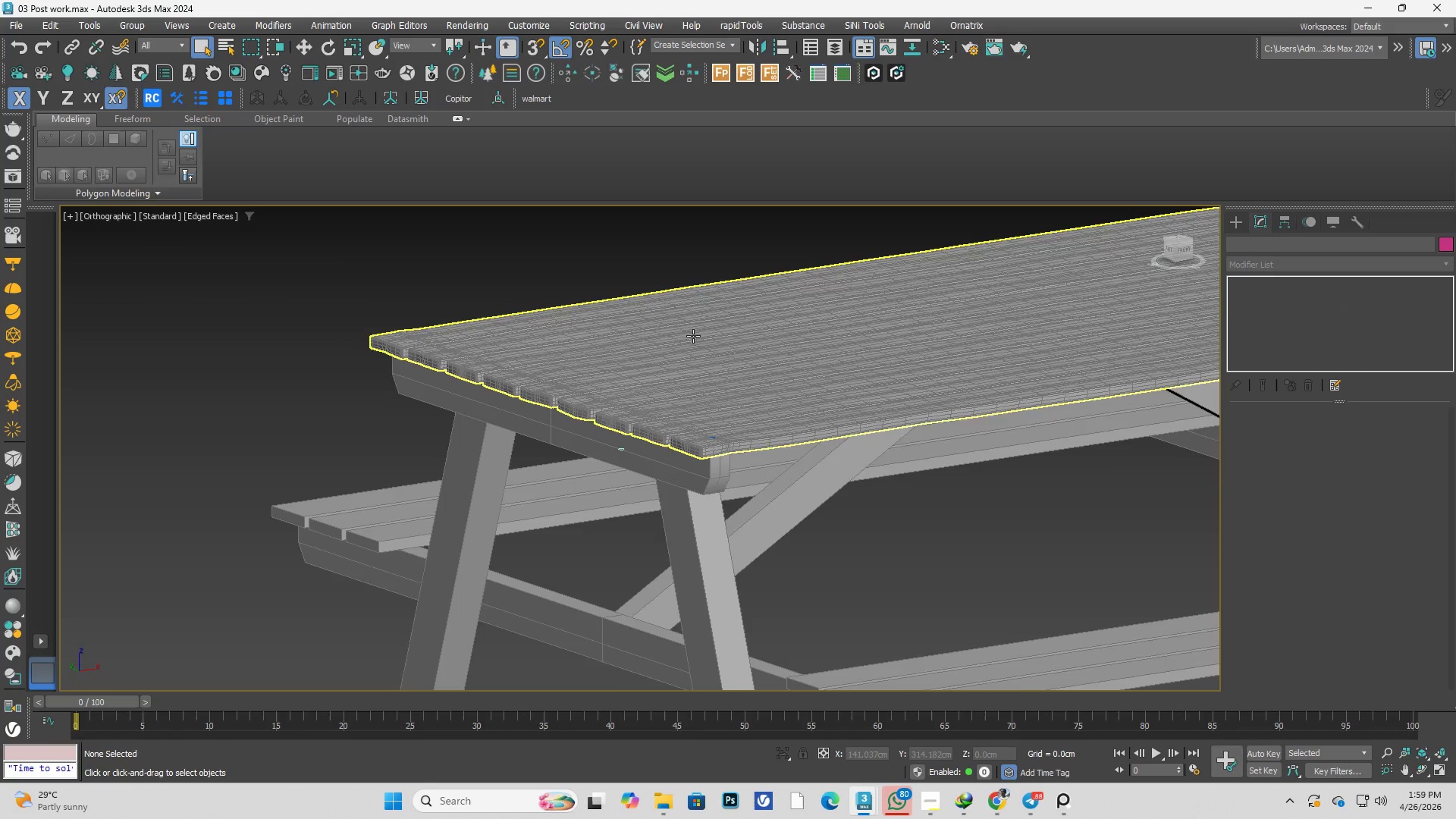 
key(F4)
 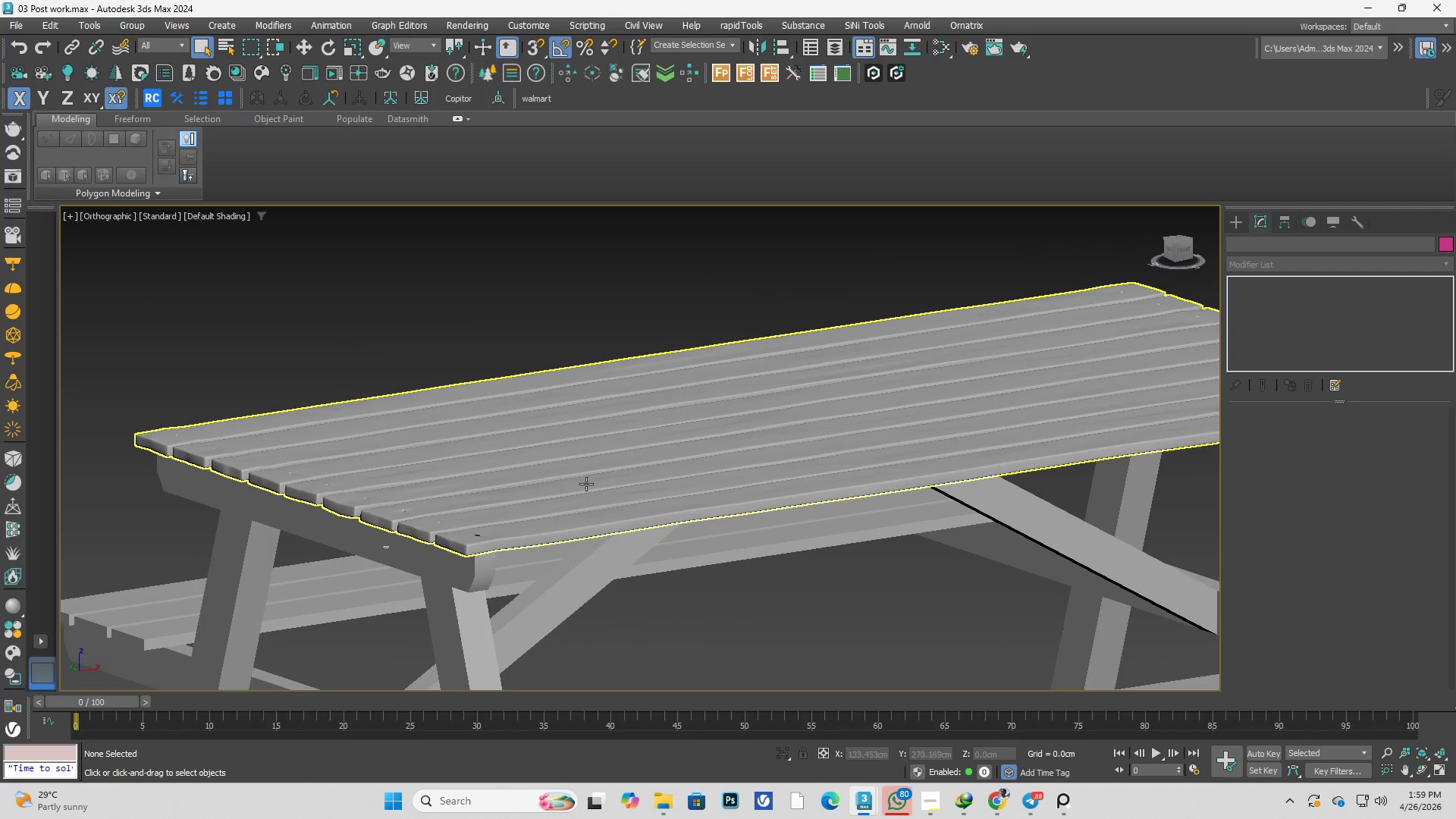 
hold_key(key=AltLeft, duration=0.33)
 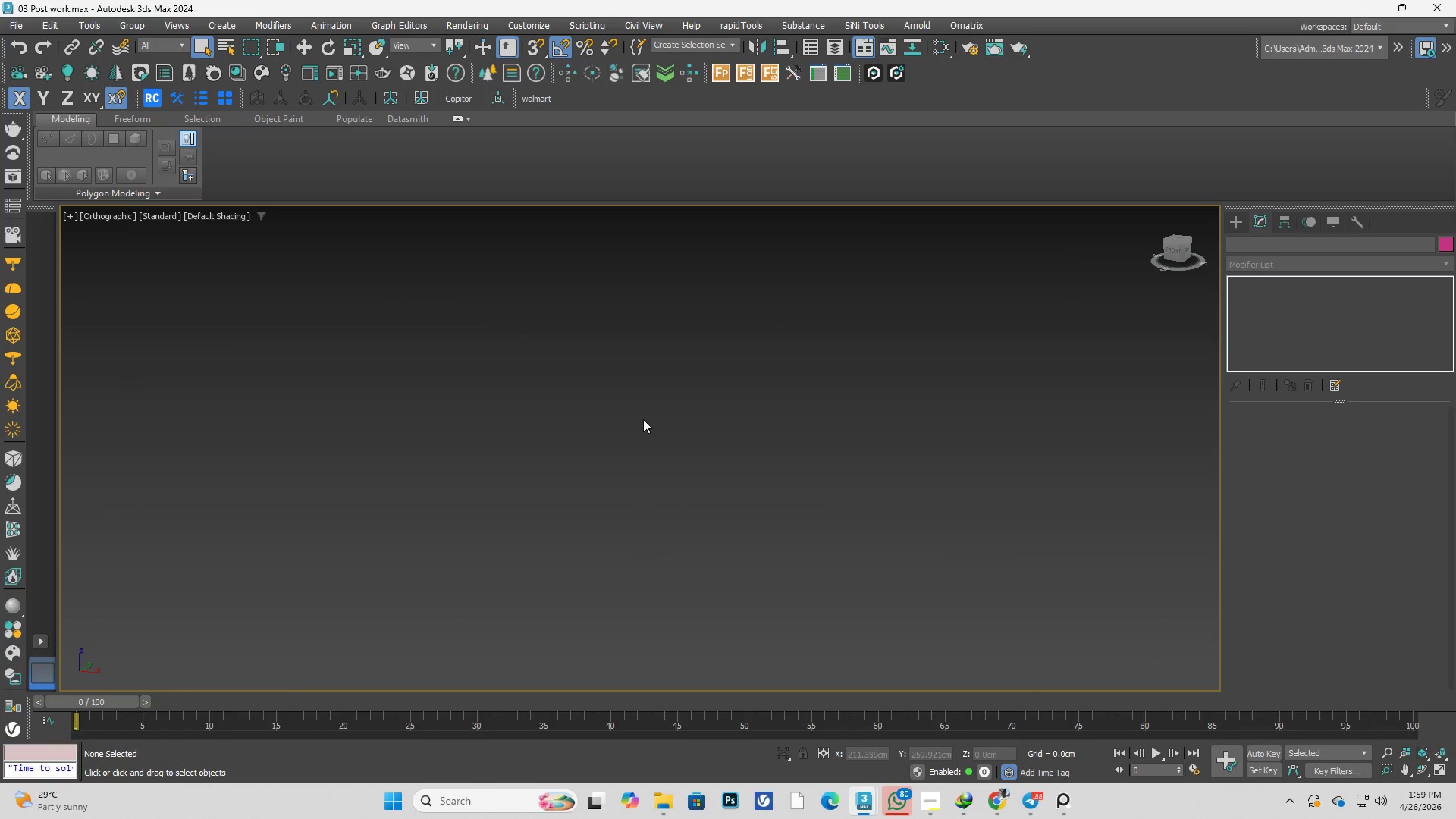 
scroll: coordinate [634, 438], scroll_direction: none, amount: 0.0
 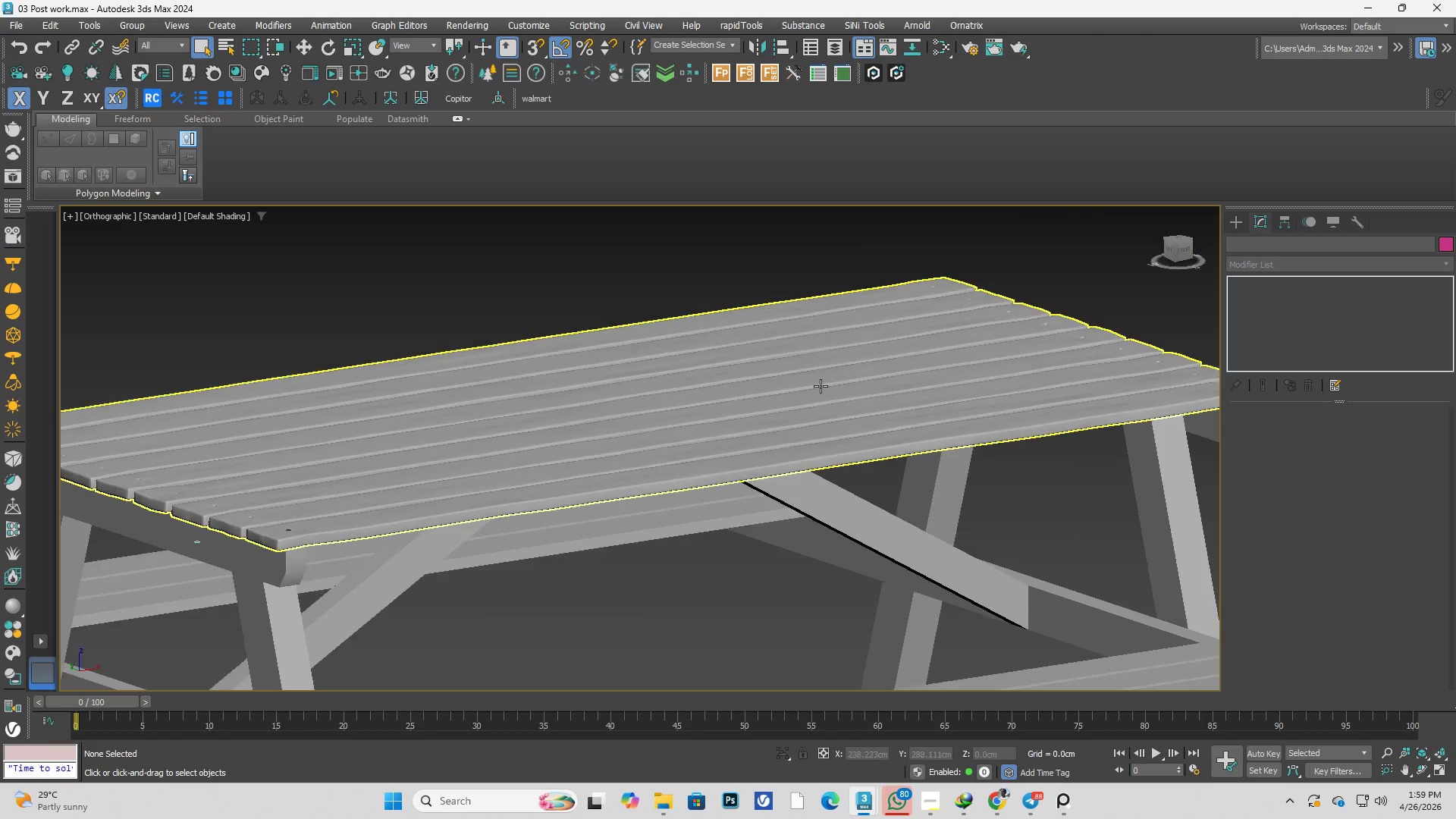 
scroll: coordinate [643, 419], scroll_direction: down, amount: 3.0
 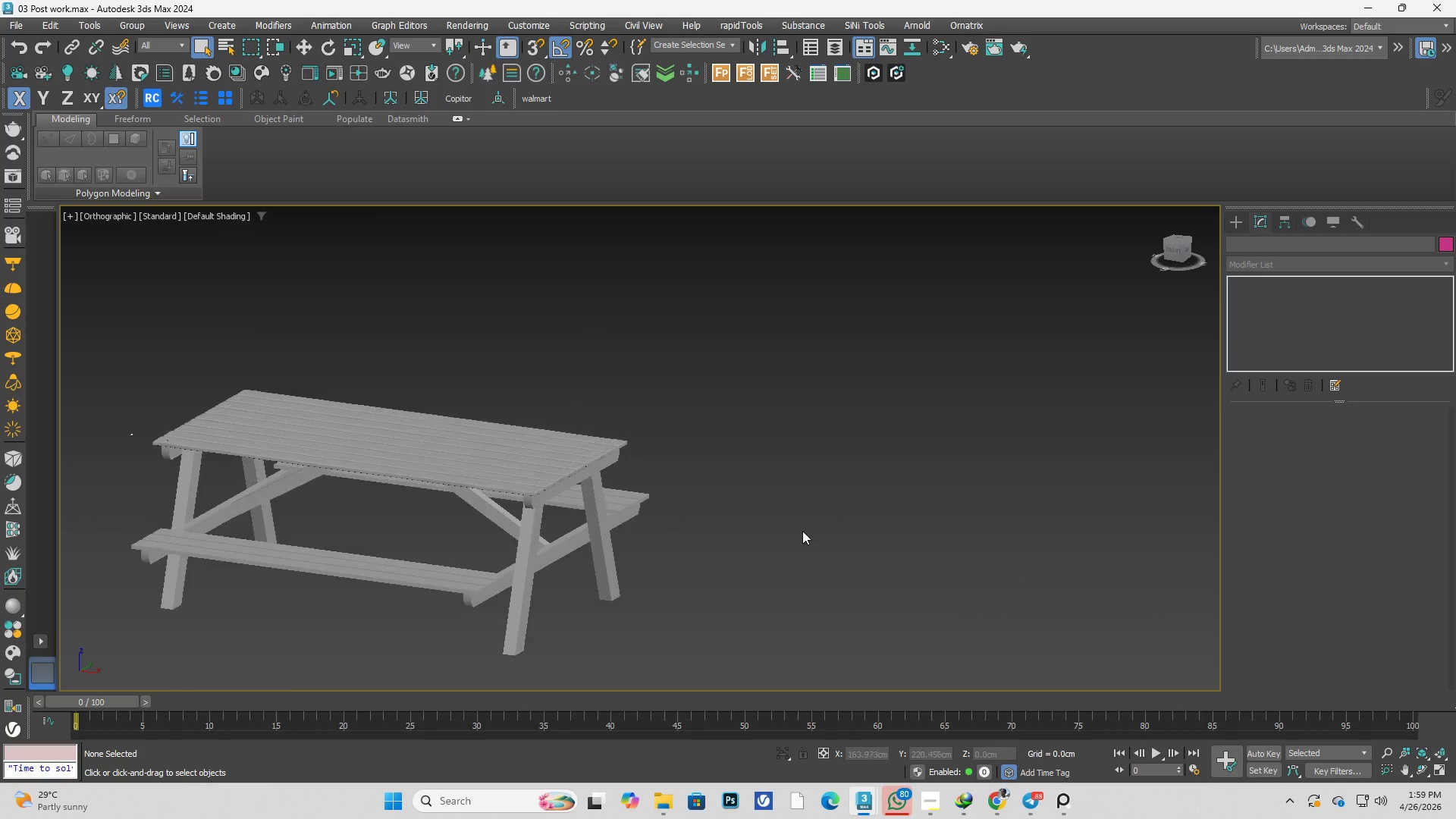 
scroll: coordinate [749, 438], scroll_direction: up, amount: 8.0
 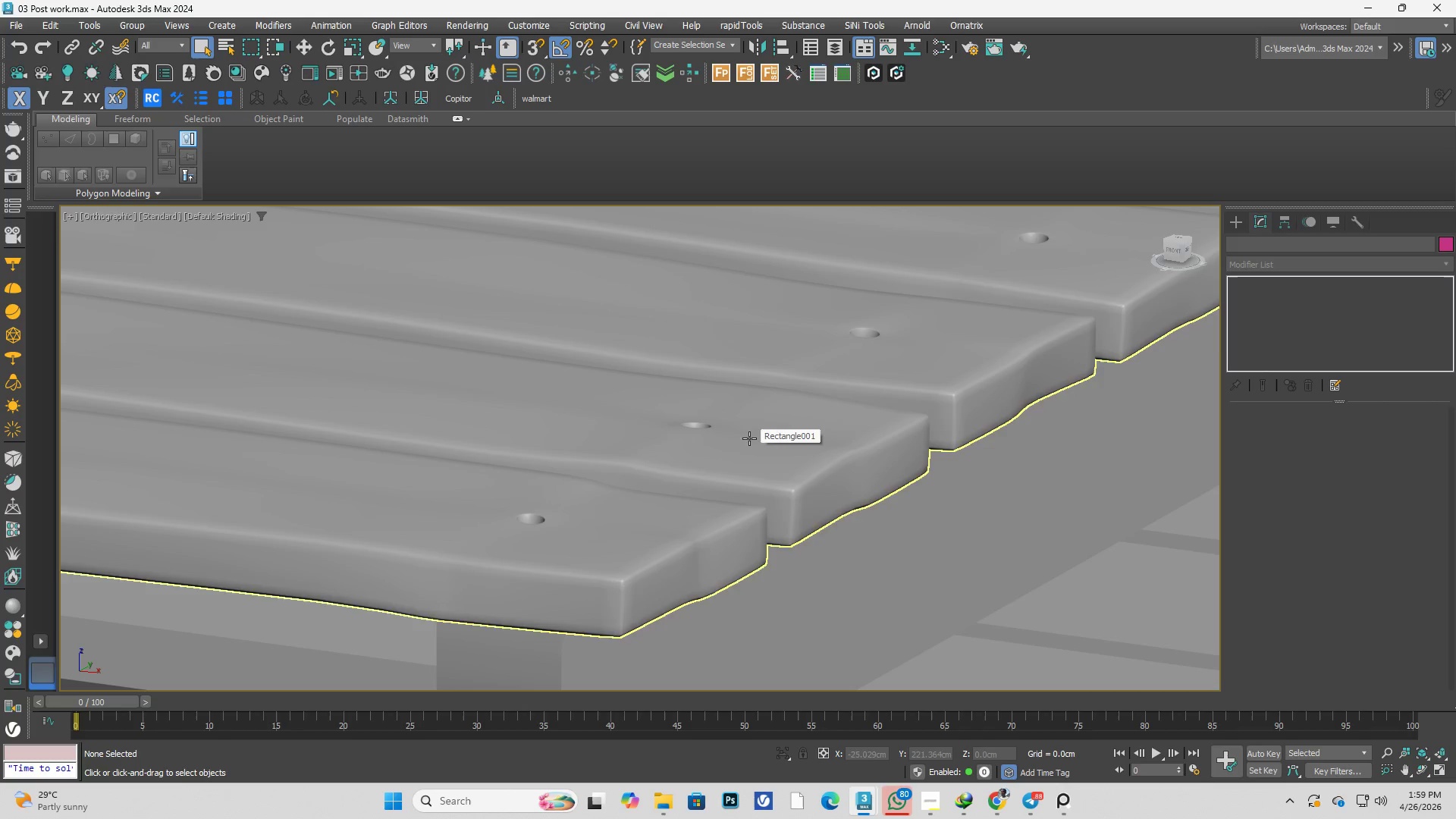 
scroll: coordinate [868, 483], scroll_direction: down, amount: 6.0
 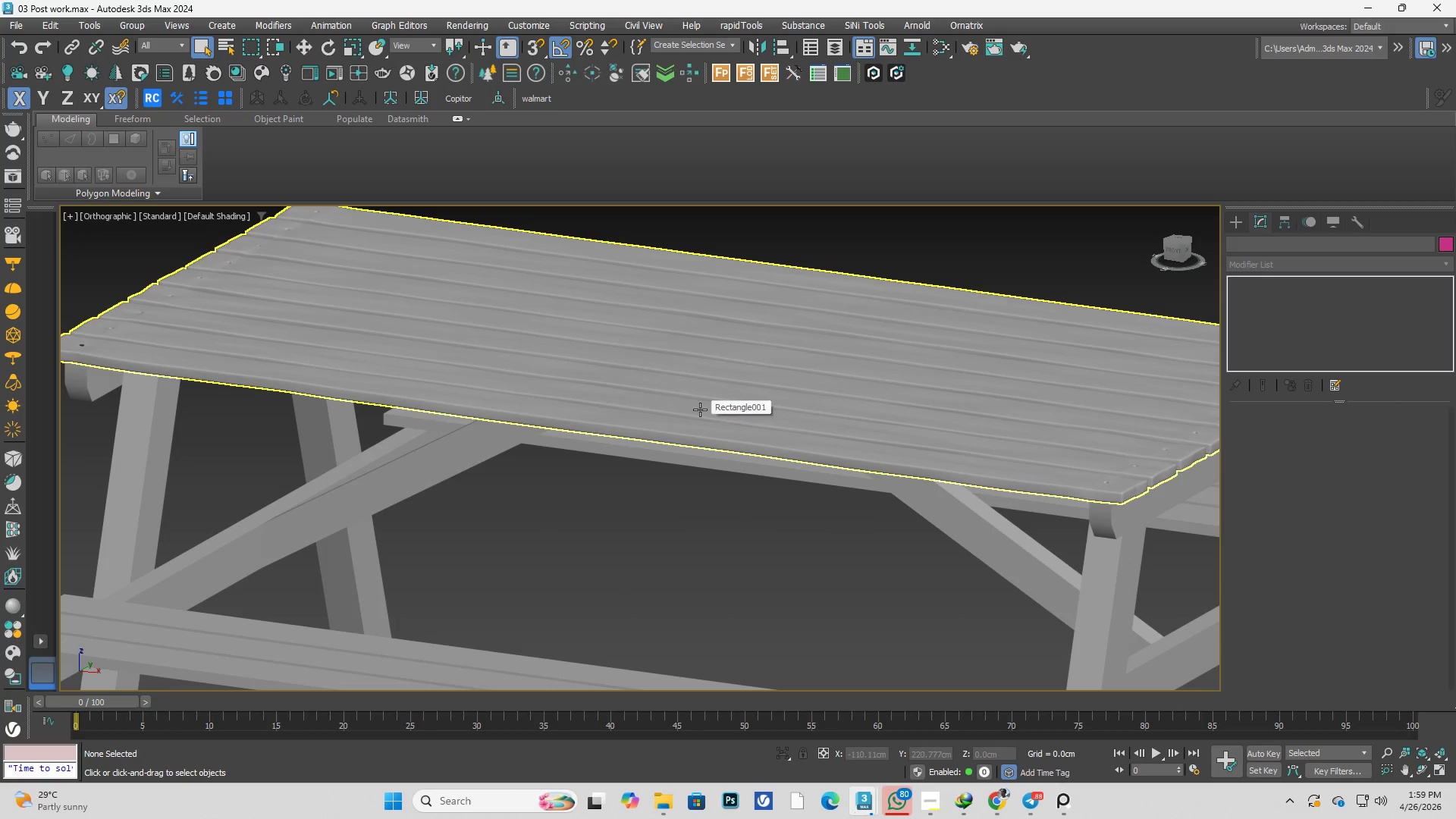 
left_click([700, 410])
 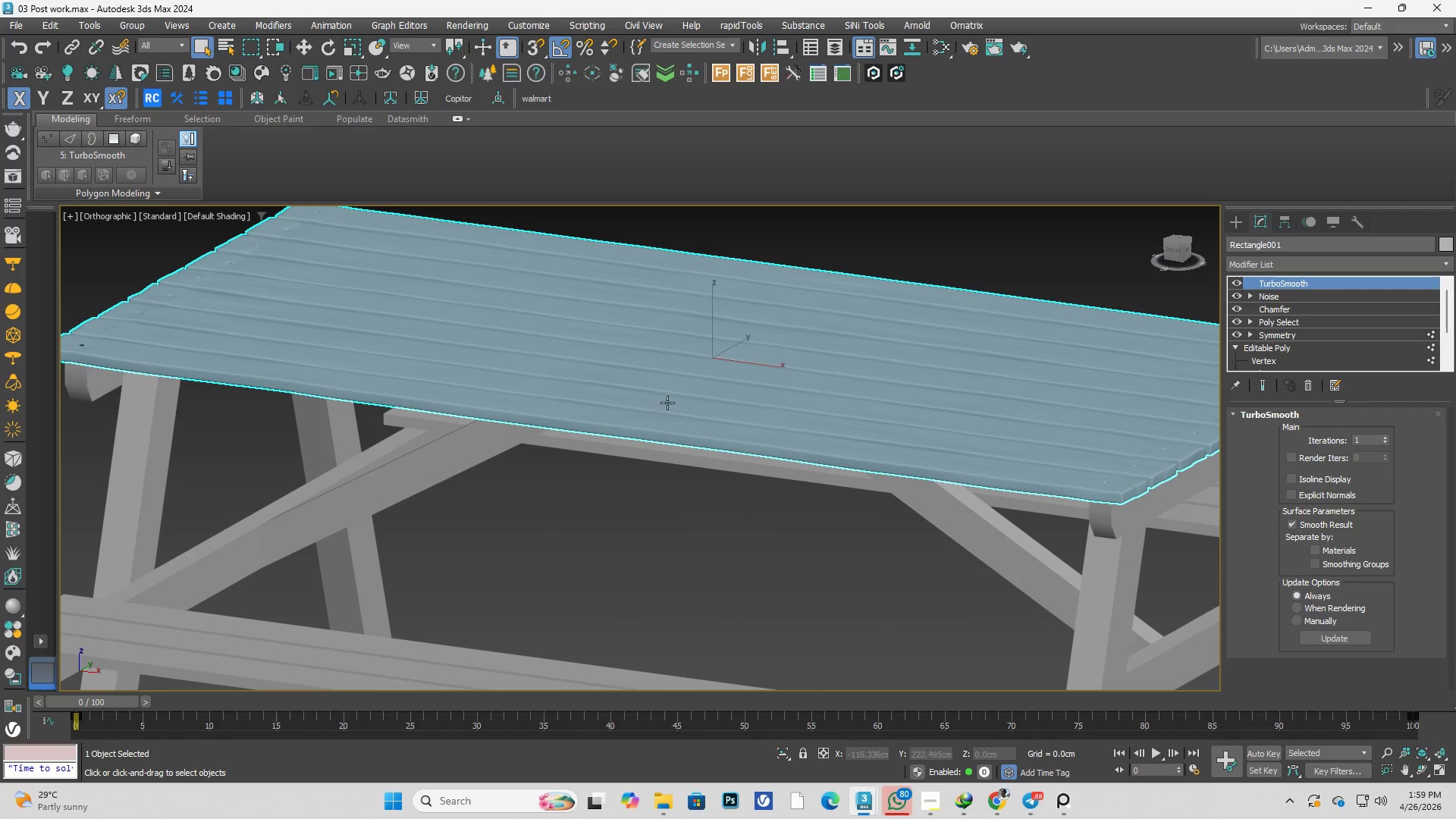 
key(Alt+AltLeft)
 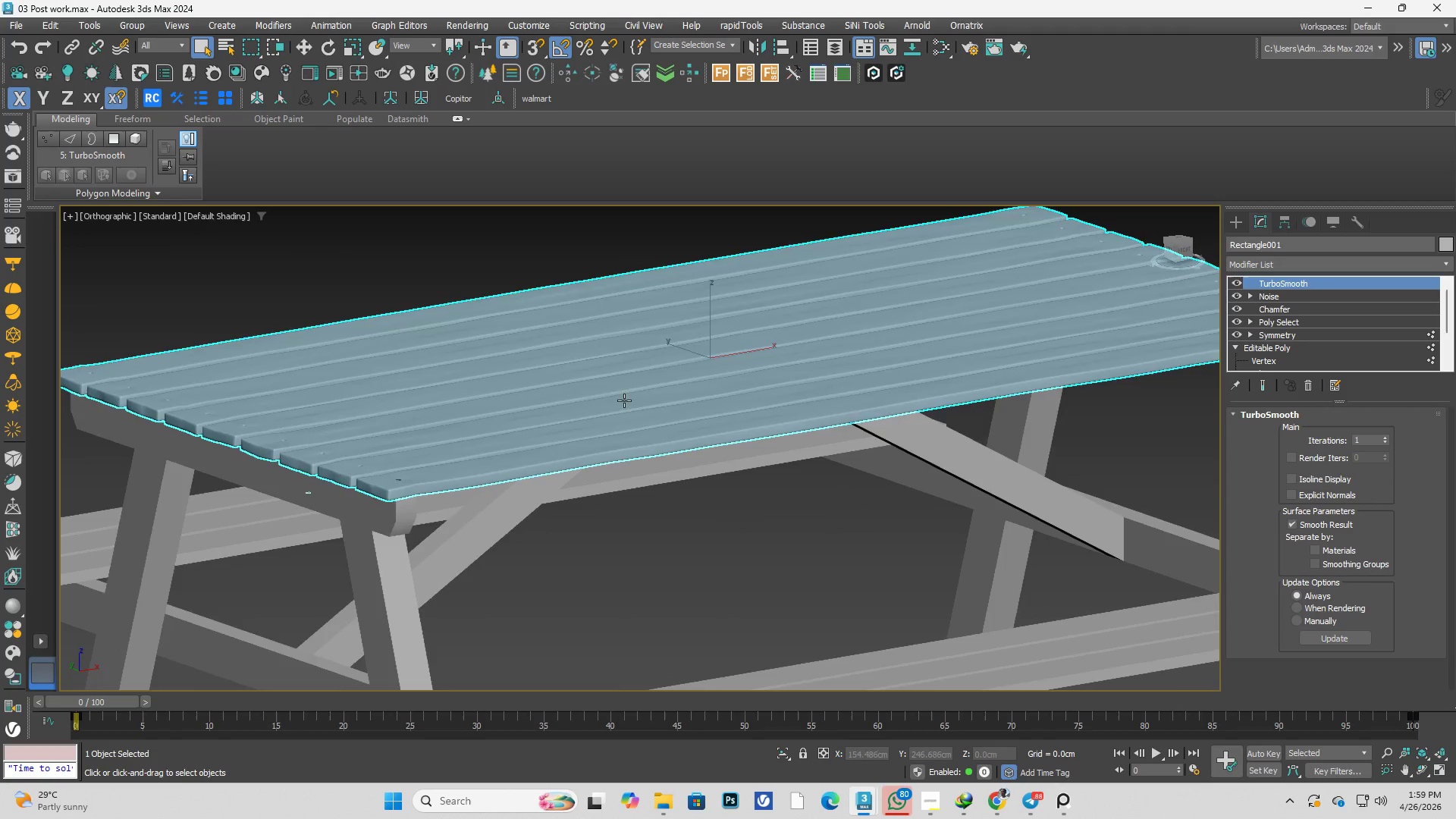 
key(Alt+AltLeft)
 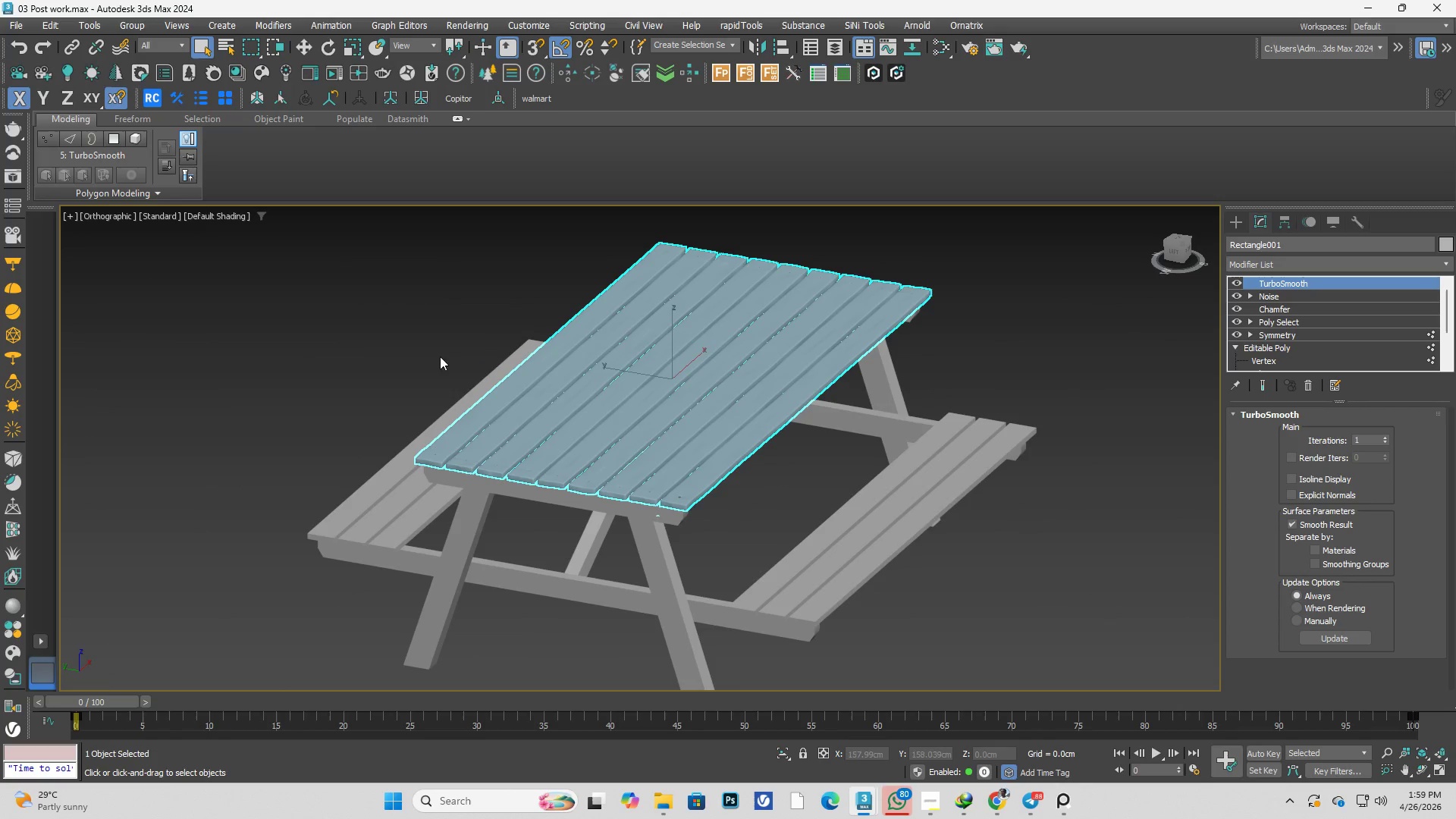 
scroll: coordinate [637, 401], scroll_direction: down, amount: 2.0
 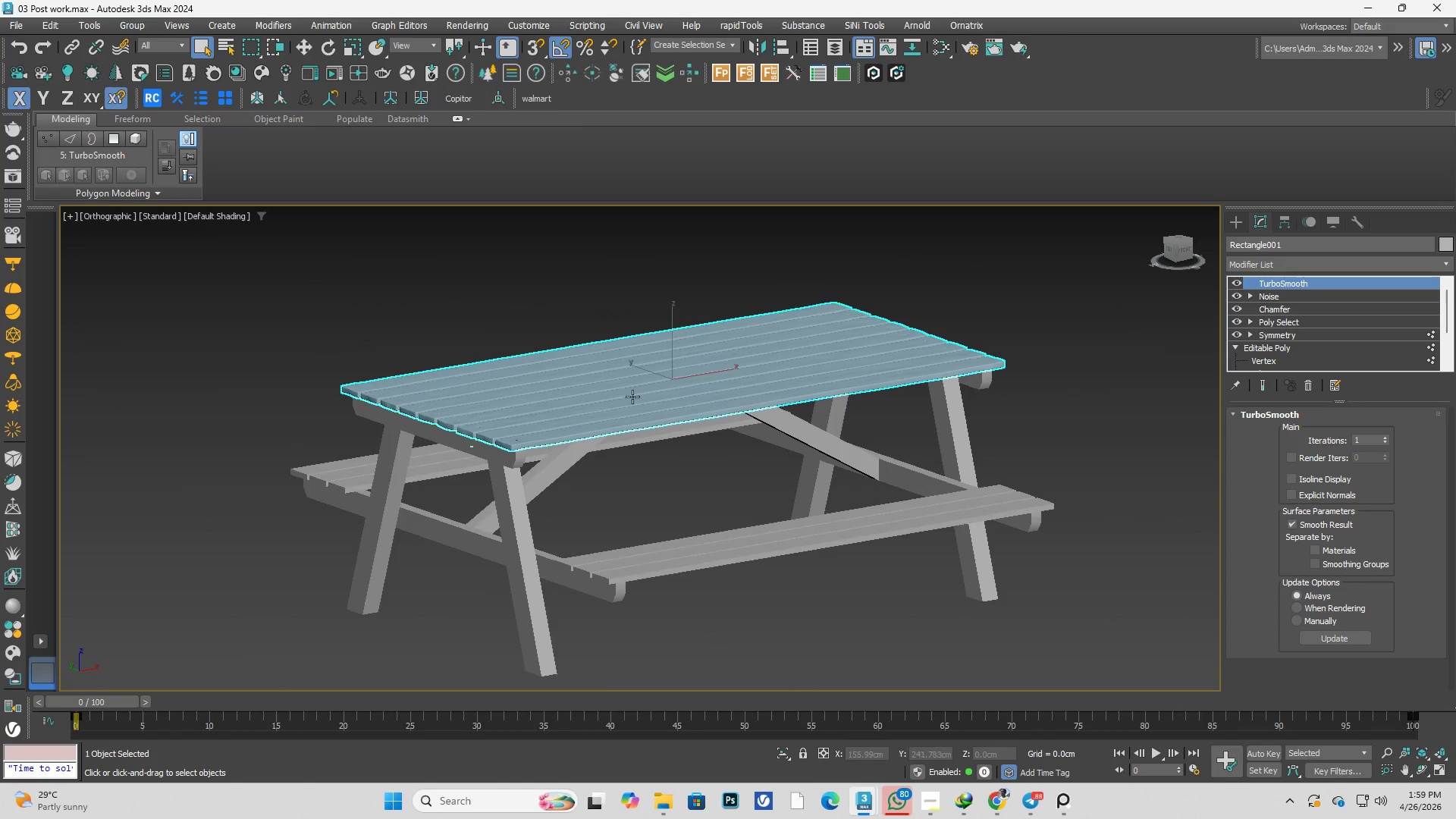 
left_click([394, 353])
 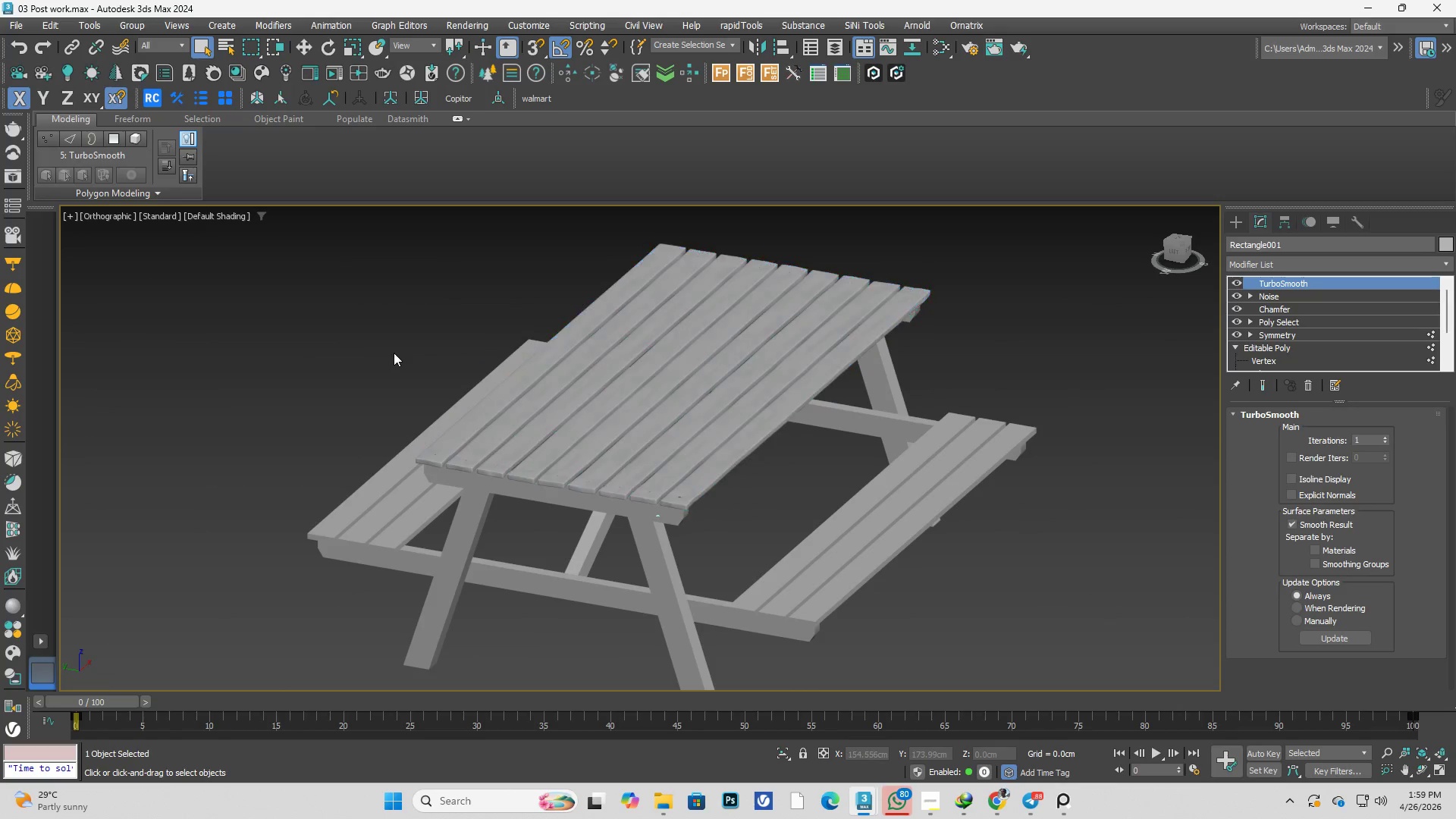 
key(Control+S)
 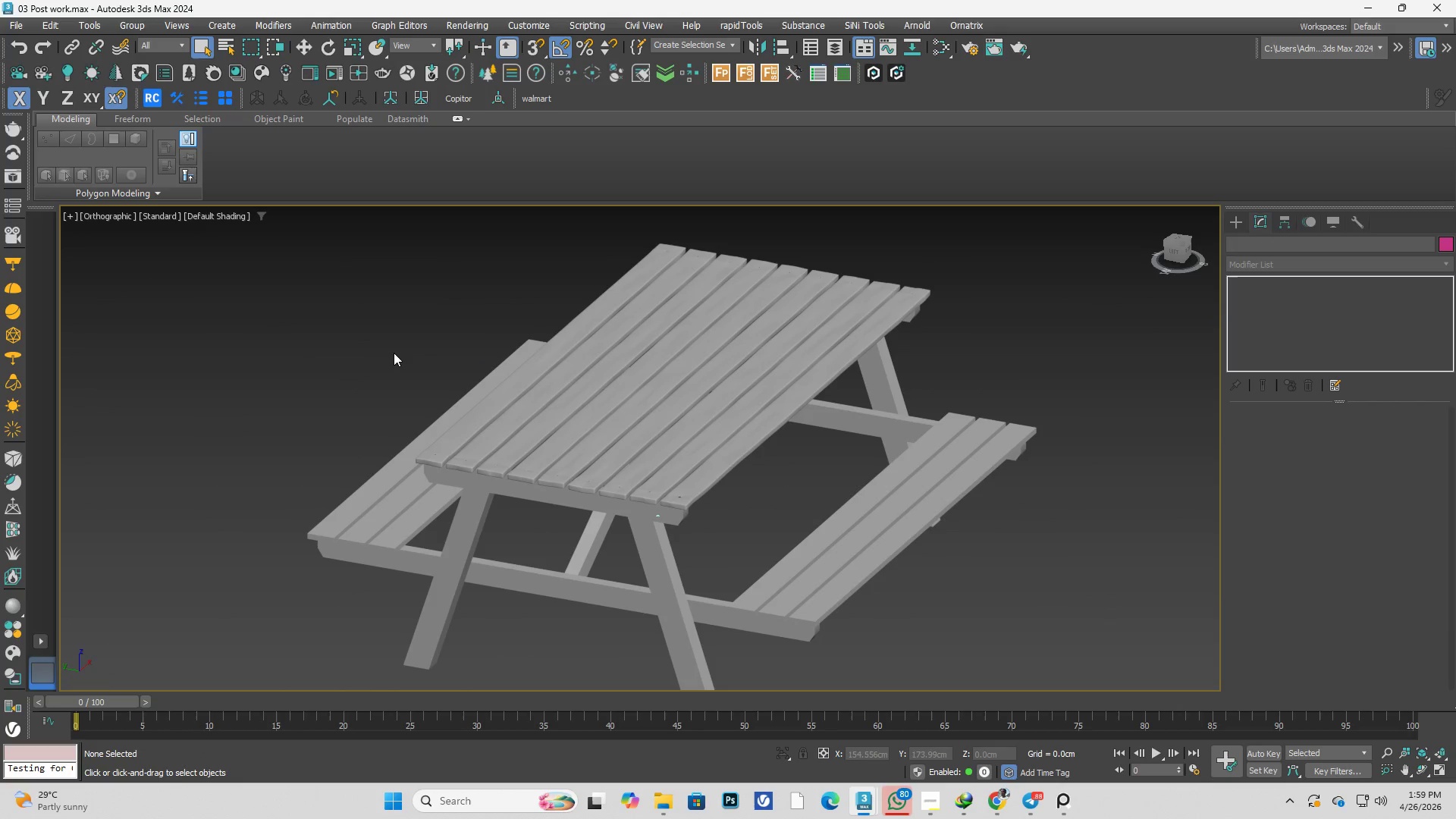 
wait(9.2)
 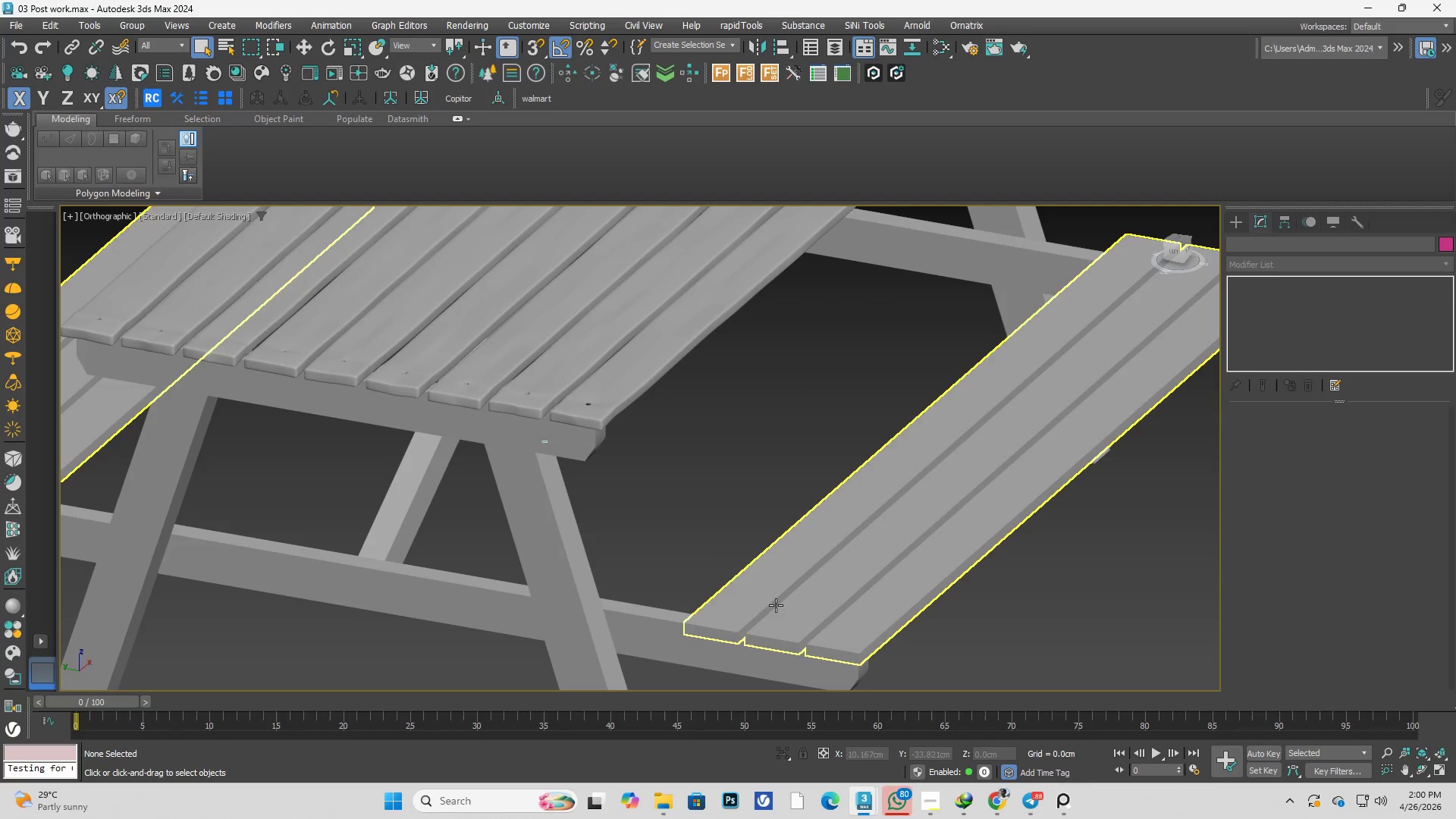 
left_click([776, 605])
 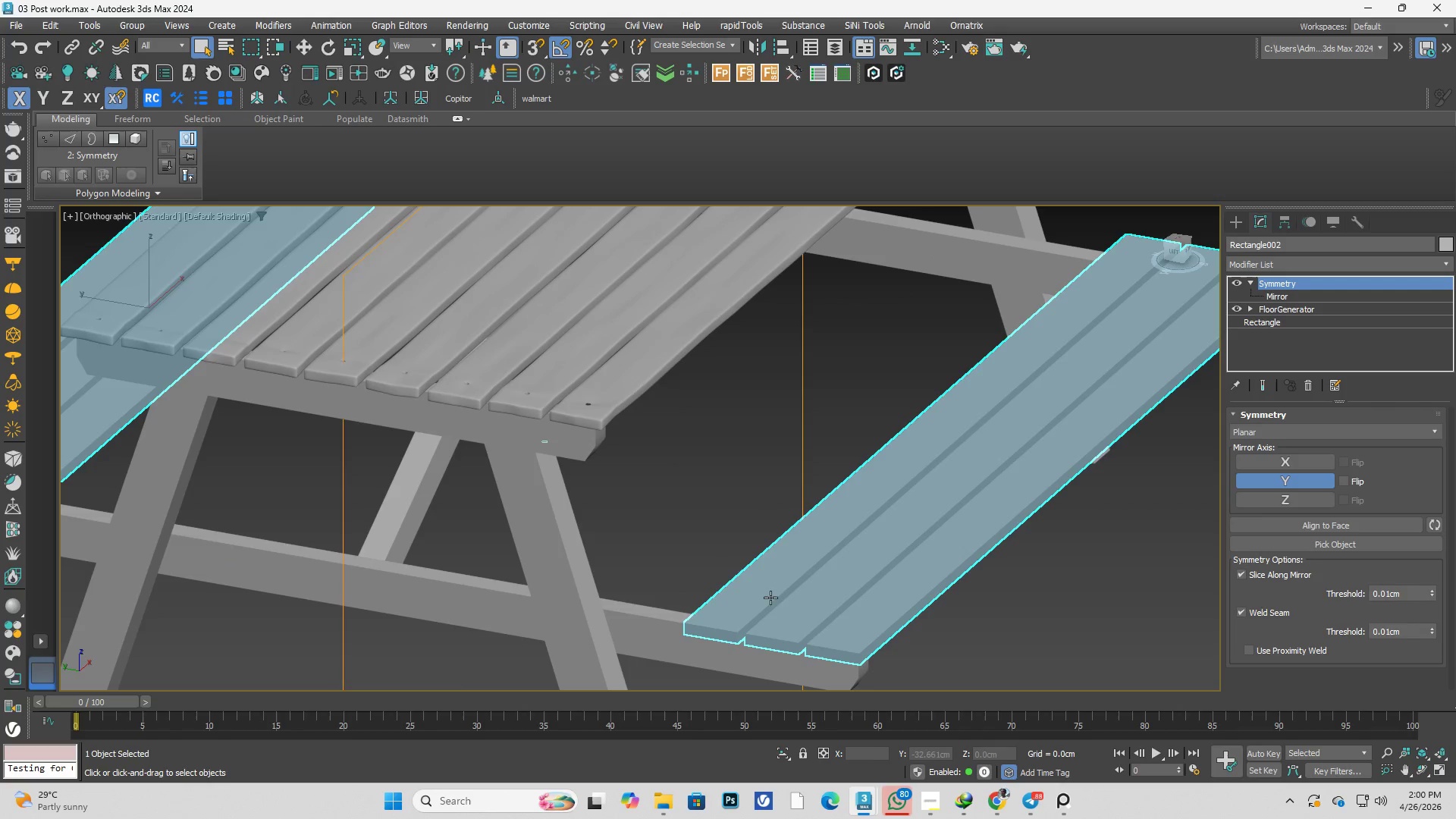 
scroll: coordinate [775, 605], scroll_direction: up, amount: 2.0
 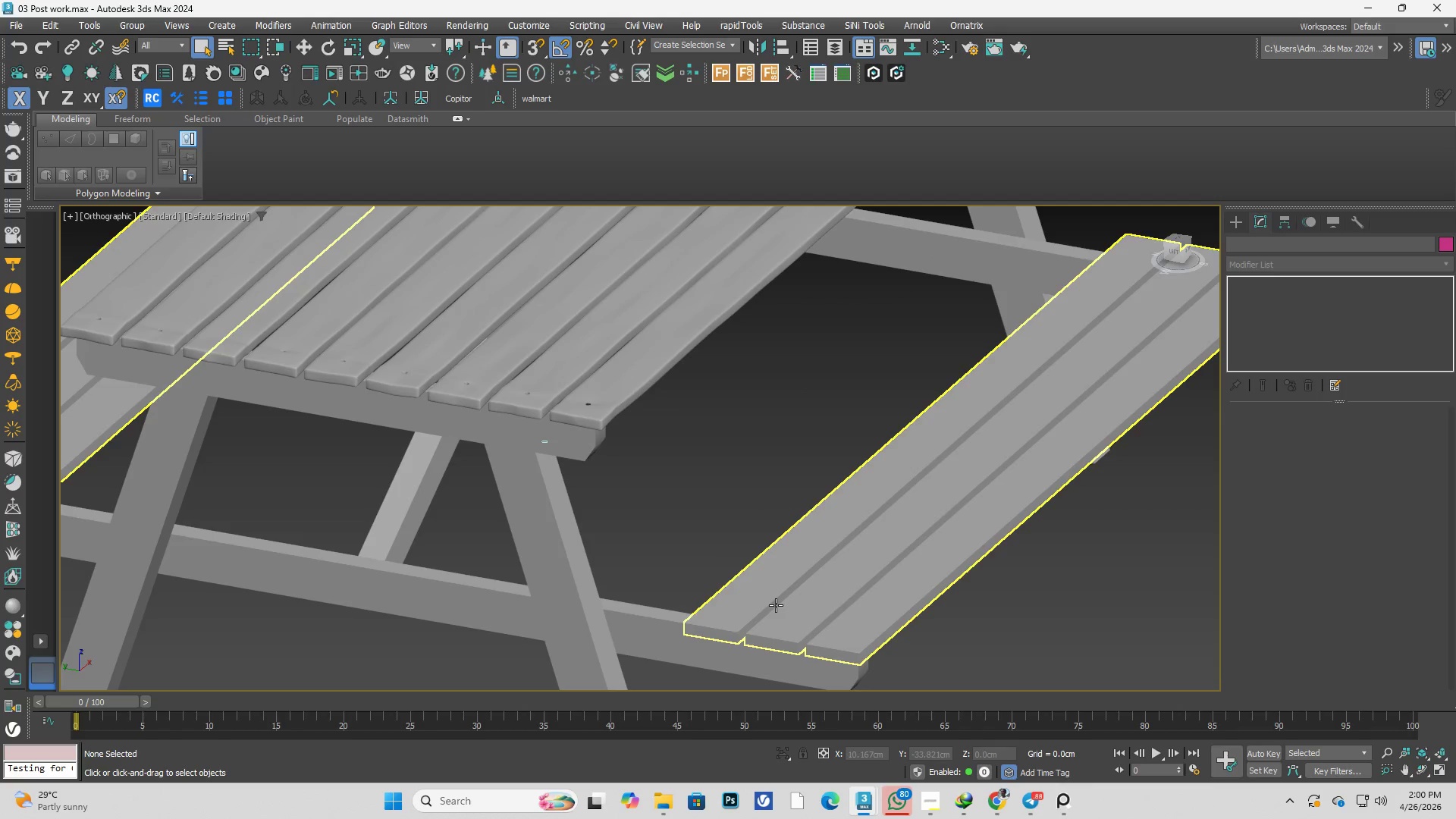 
hold_key(key=AltLeft, duration=0.39)
 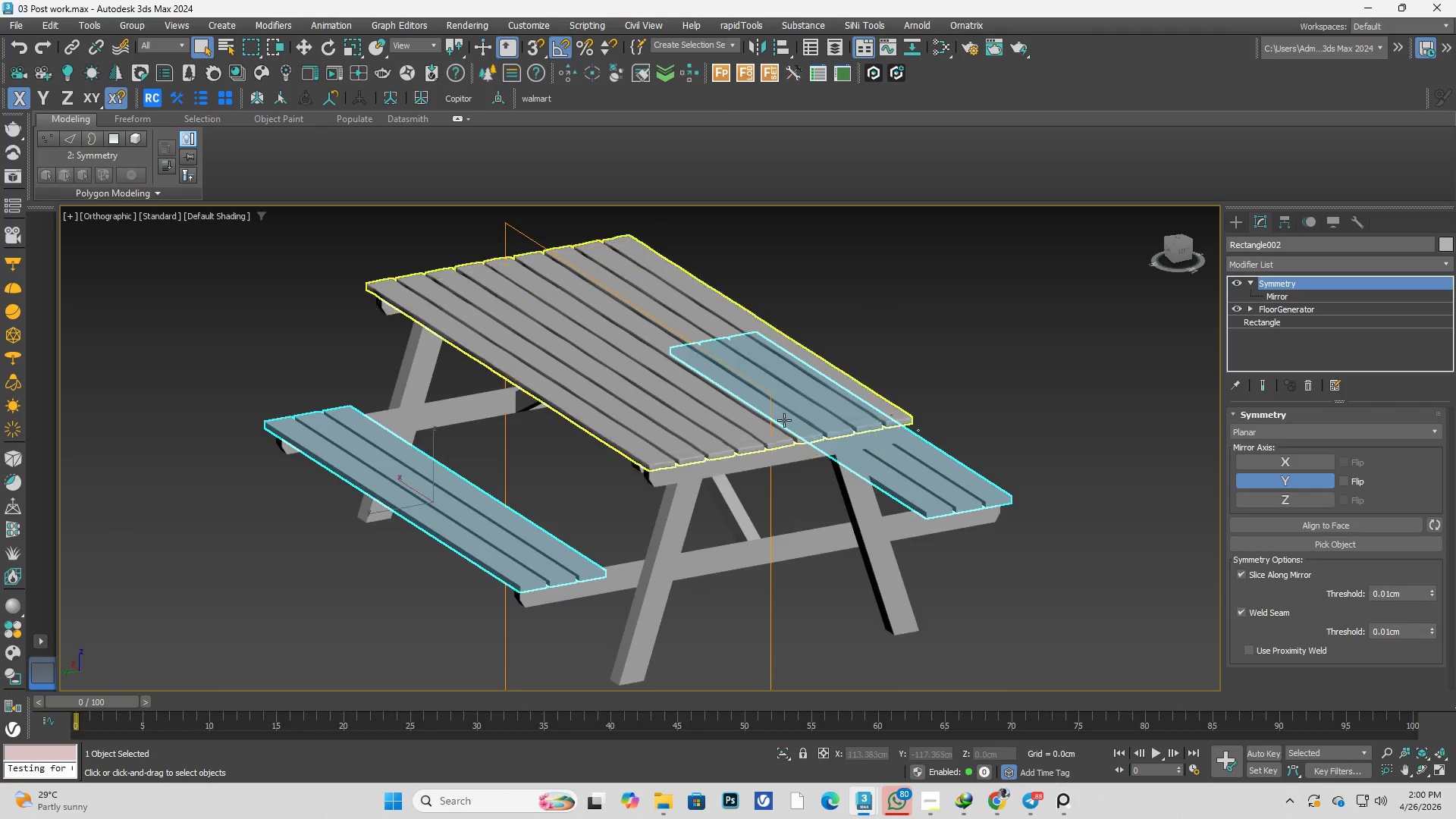 
scroll: coordinate [708, 546], scroll_direction: down, amount: 2.0
 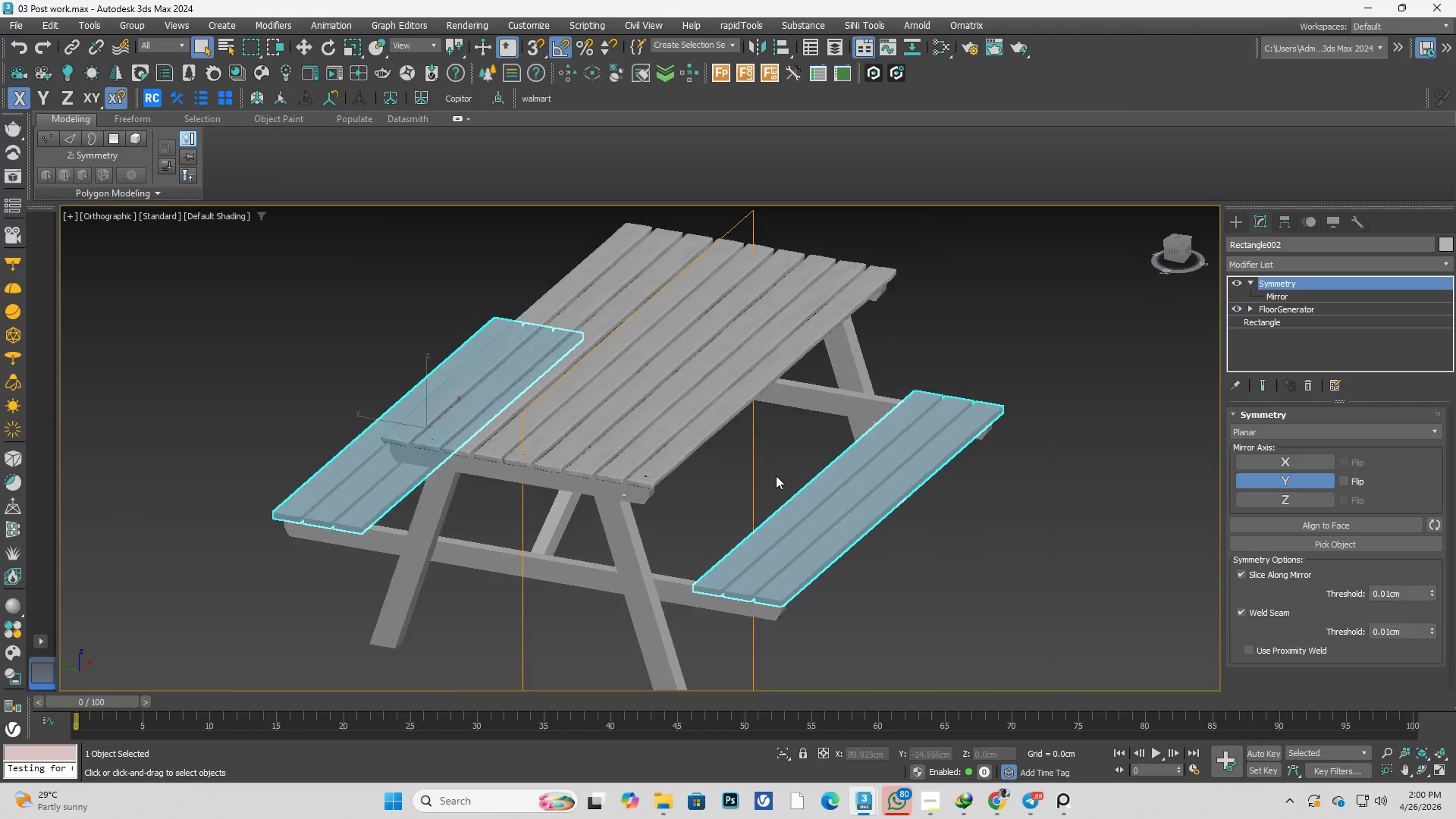 
left_click([780, 420])
 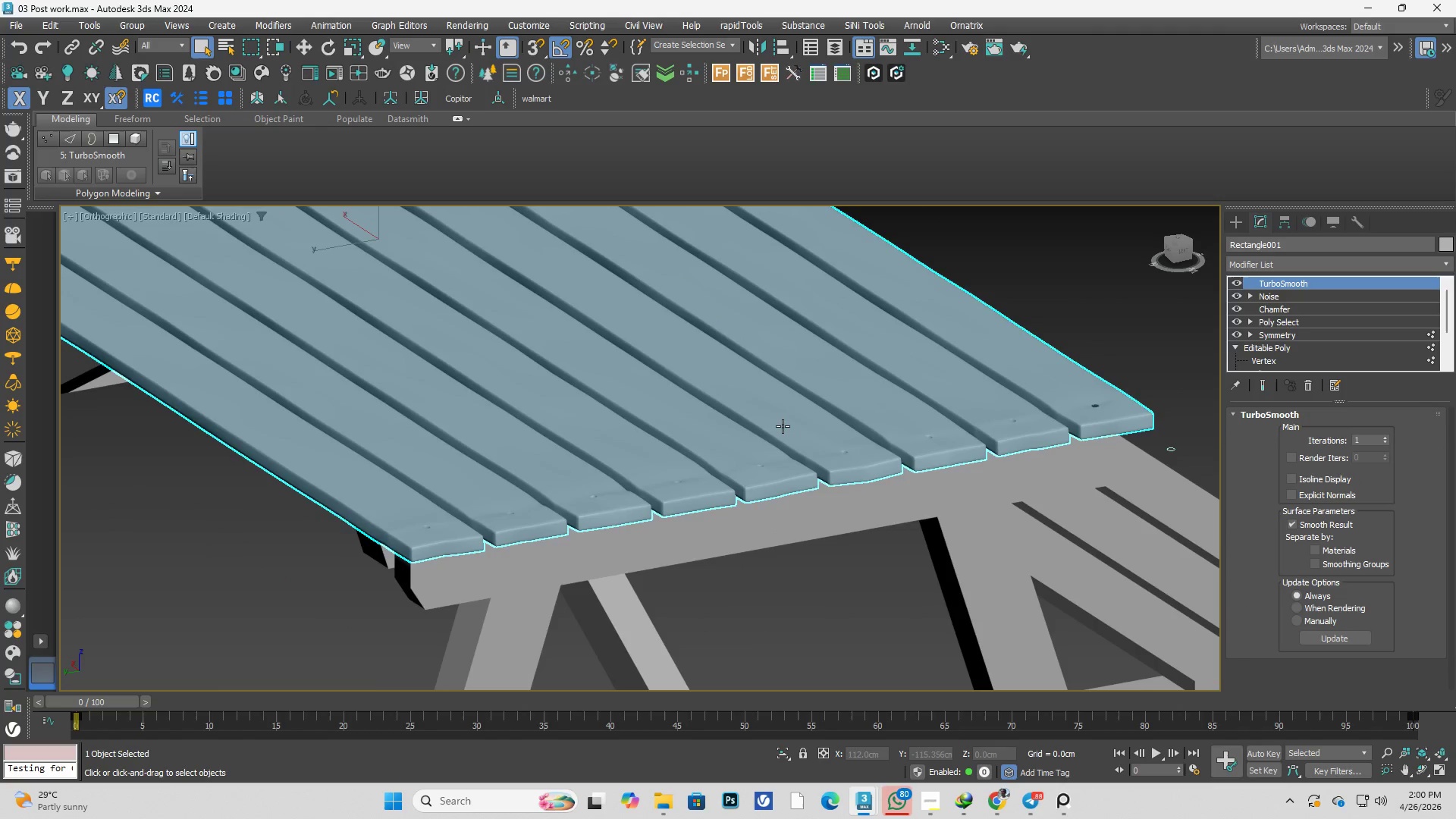 
scroll: coordinate [780, 420], scroll_direction: up, amount: 3.0
 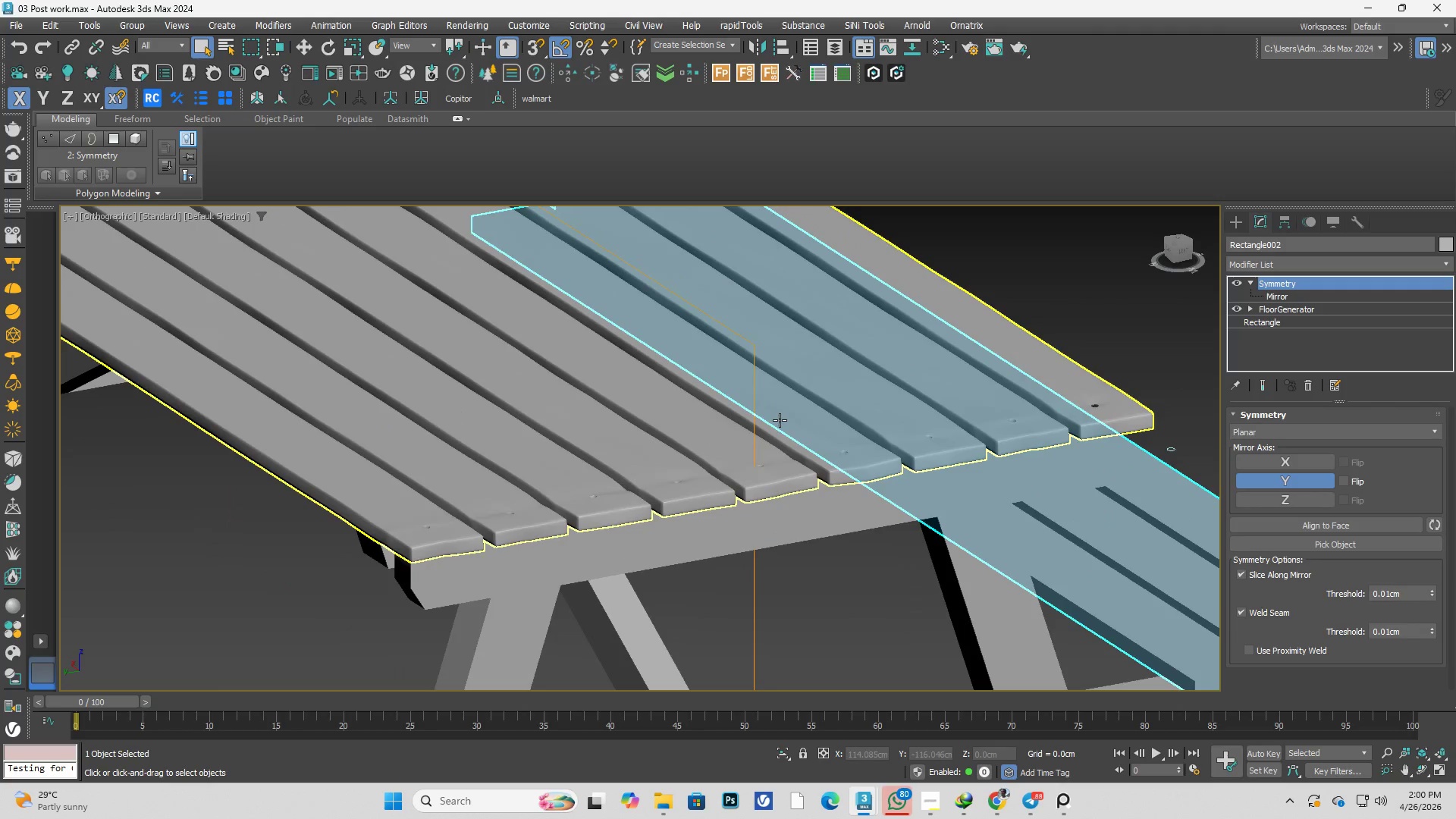 
hold_key(key=AltLeft, duration=0.45)
 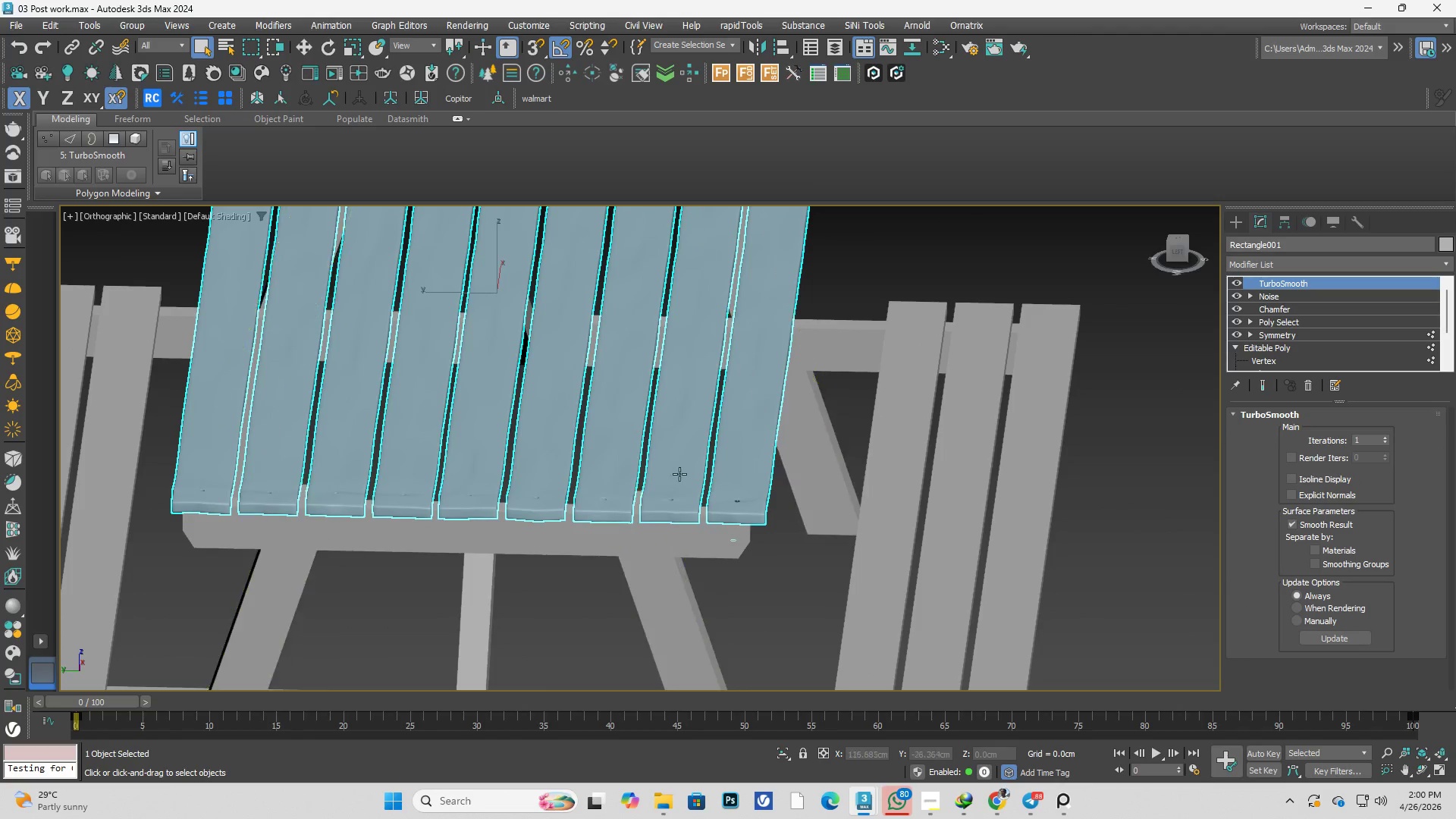 
scroll: coordinate [783, 426], scroll_direction: down, amount: 1.0
 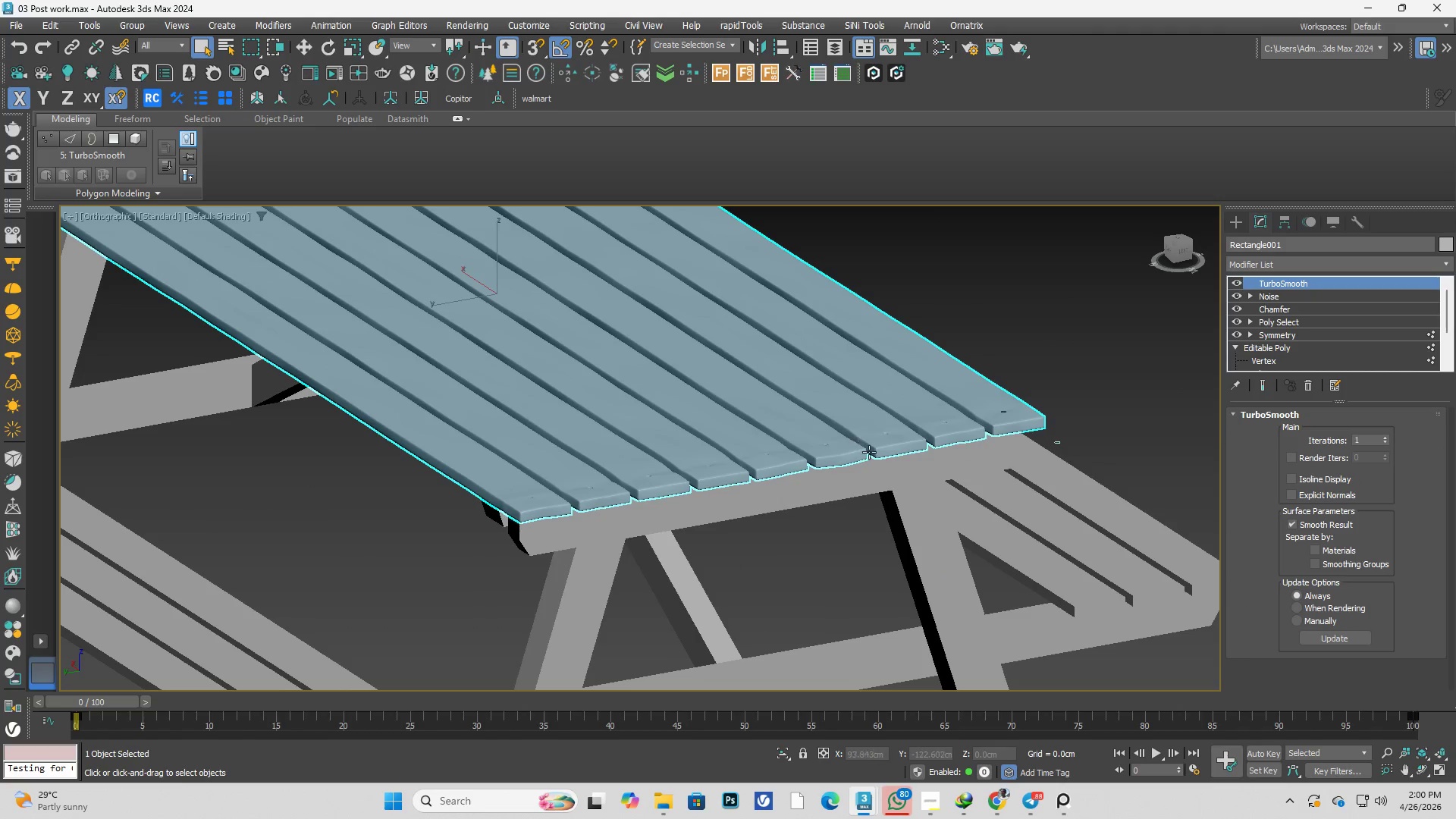 
scroll: coordinate [650, 479], scroll_direction: up, amount: 4.0
 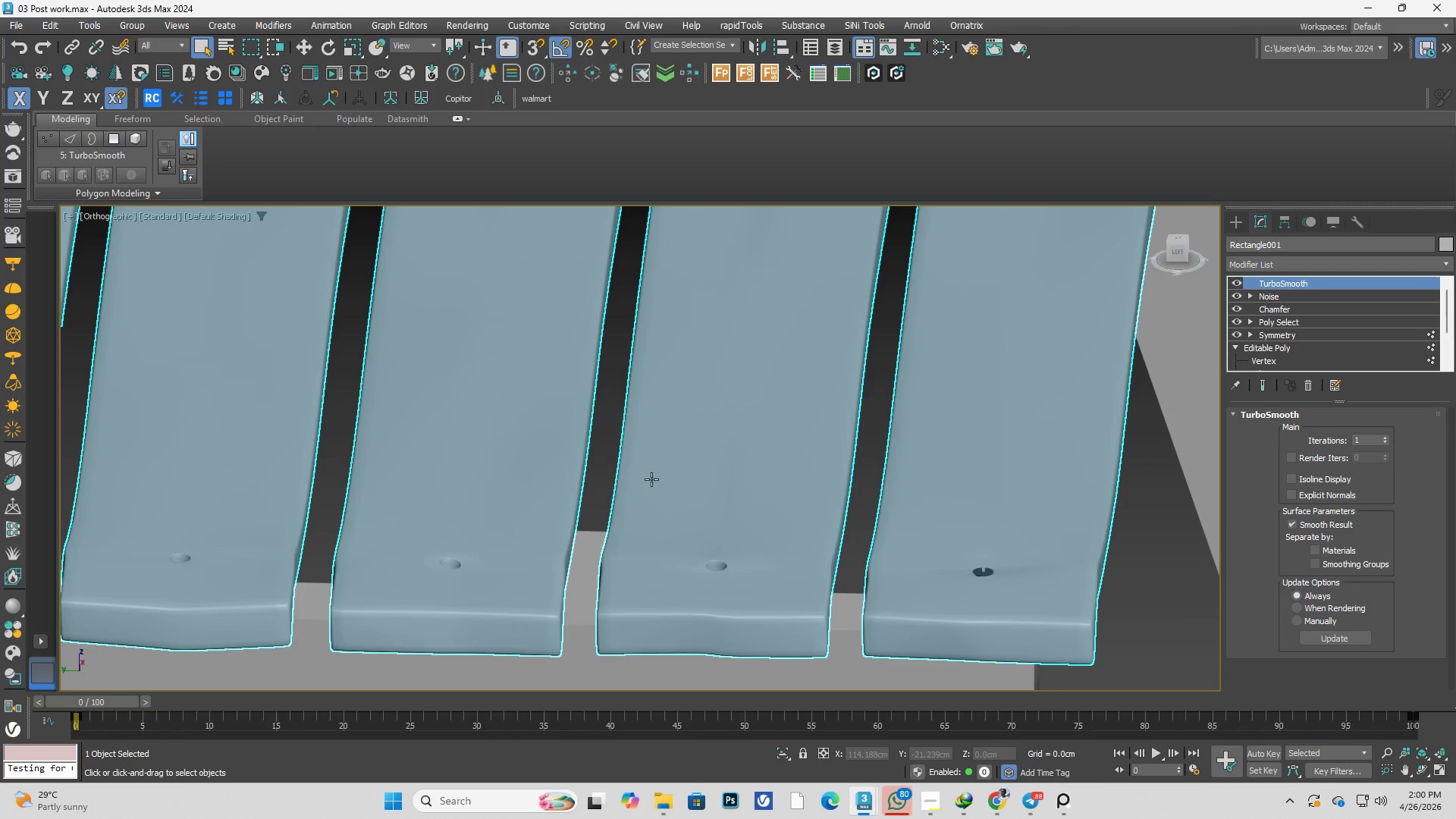 
hold_key(key=AltLeft, duration=0.38)
 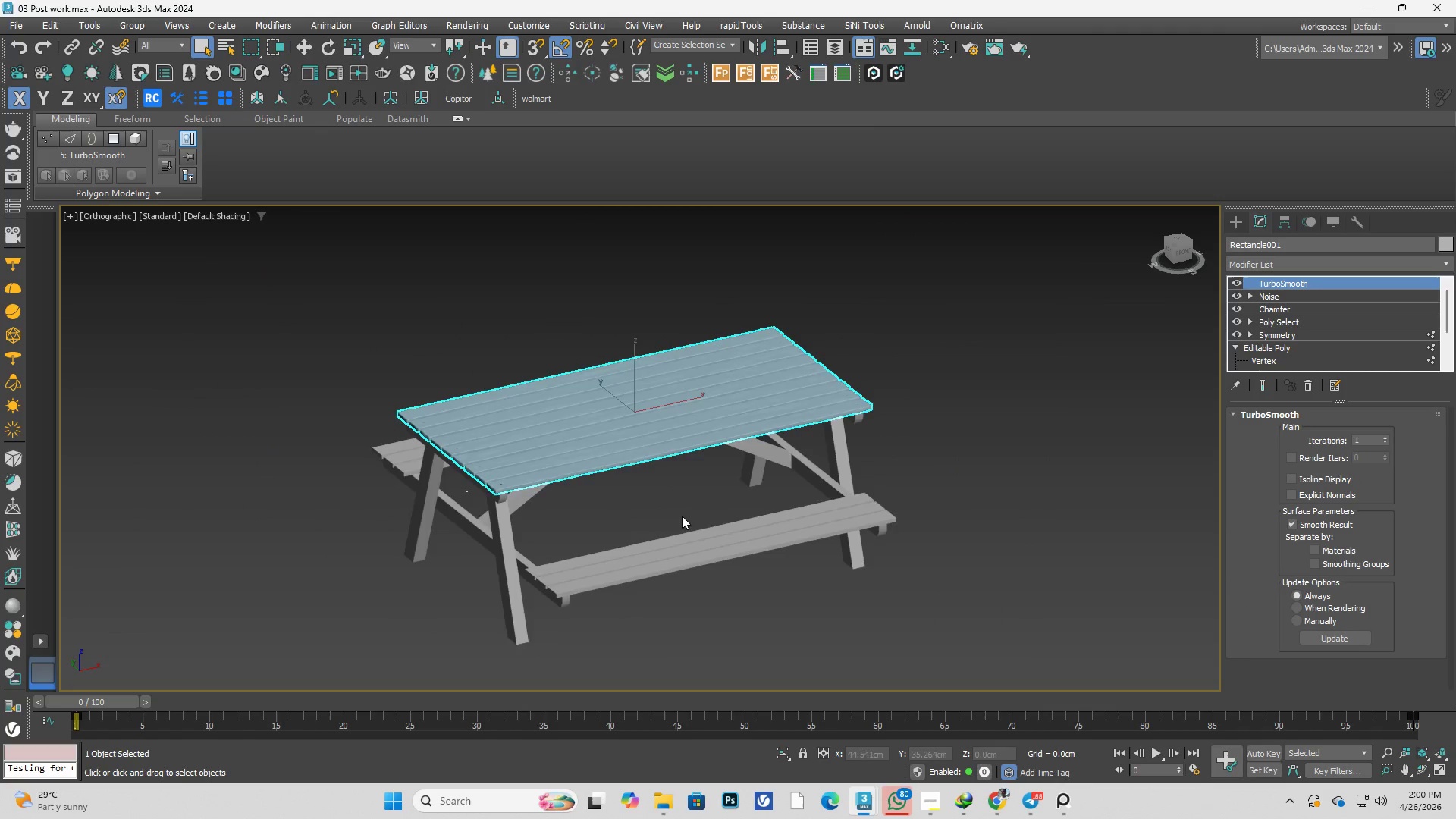 
scroll: coordinate [722, 474], scroll_direction: down, amount: 7.0
 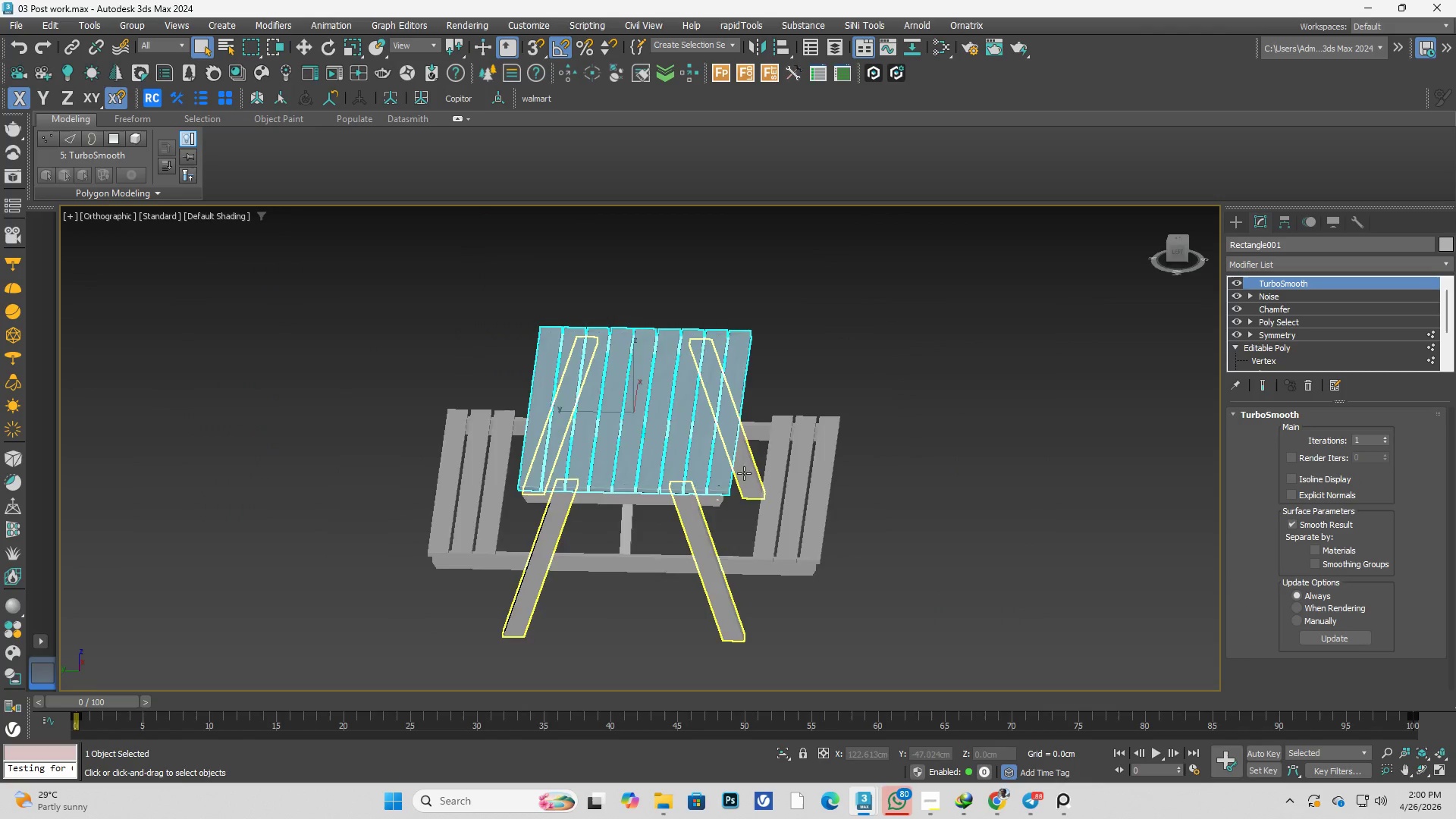 
hold_key(key=AltLeft, duration=0.38)
 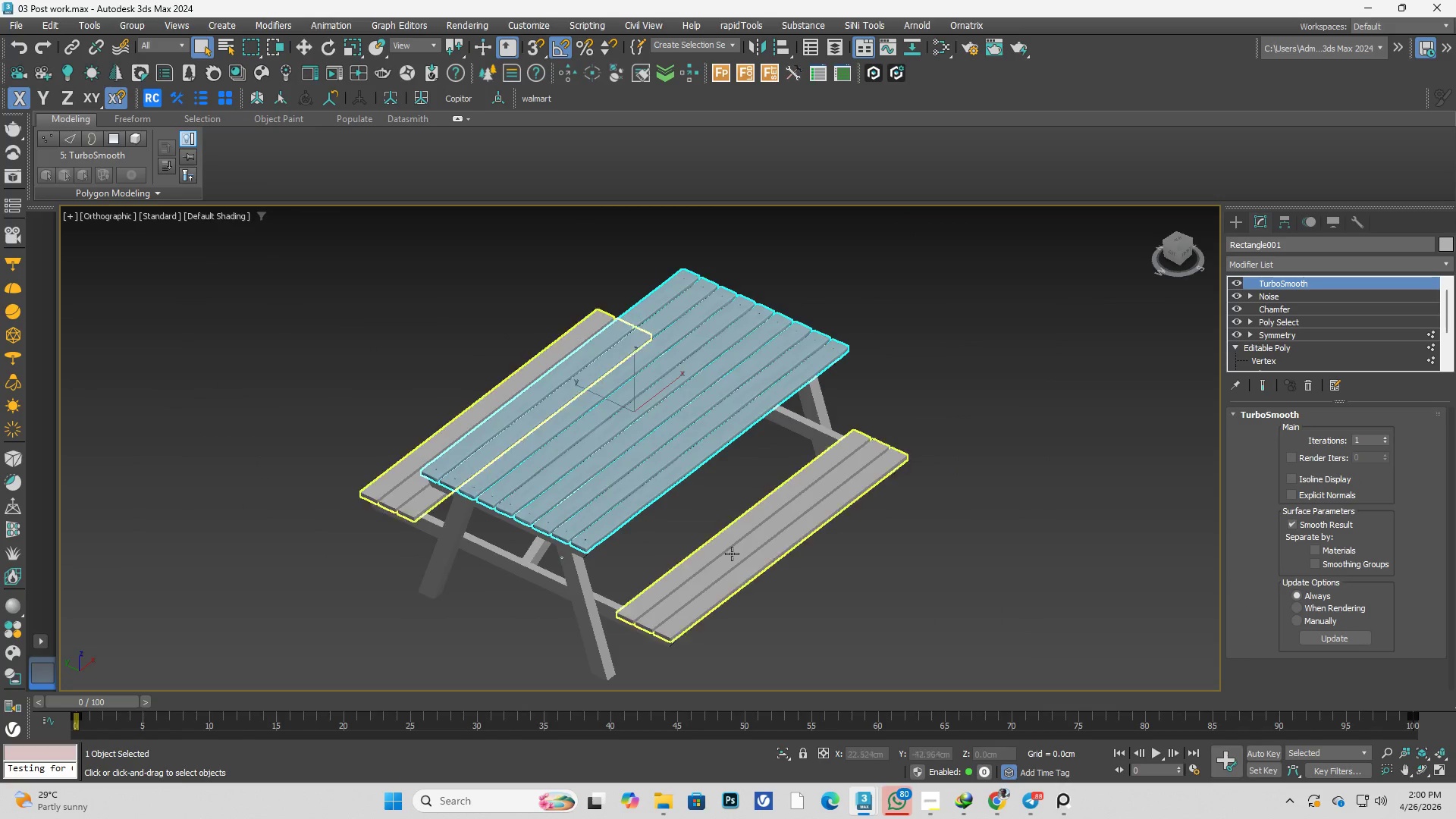 
left_click([610, 647])
 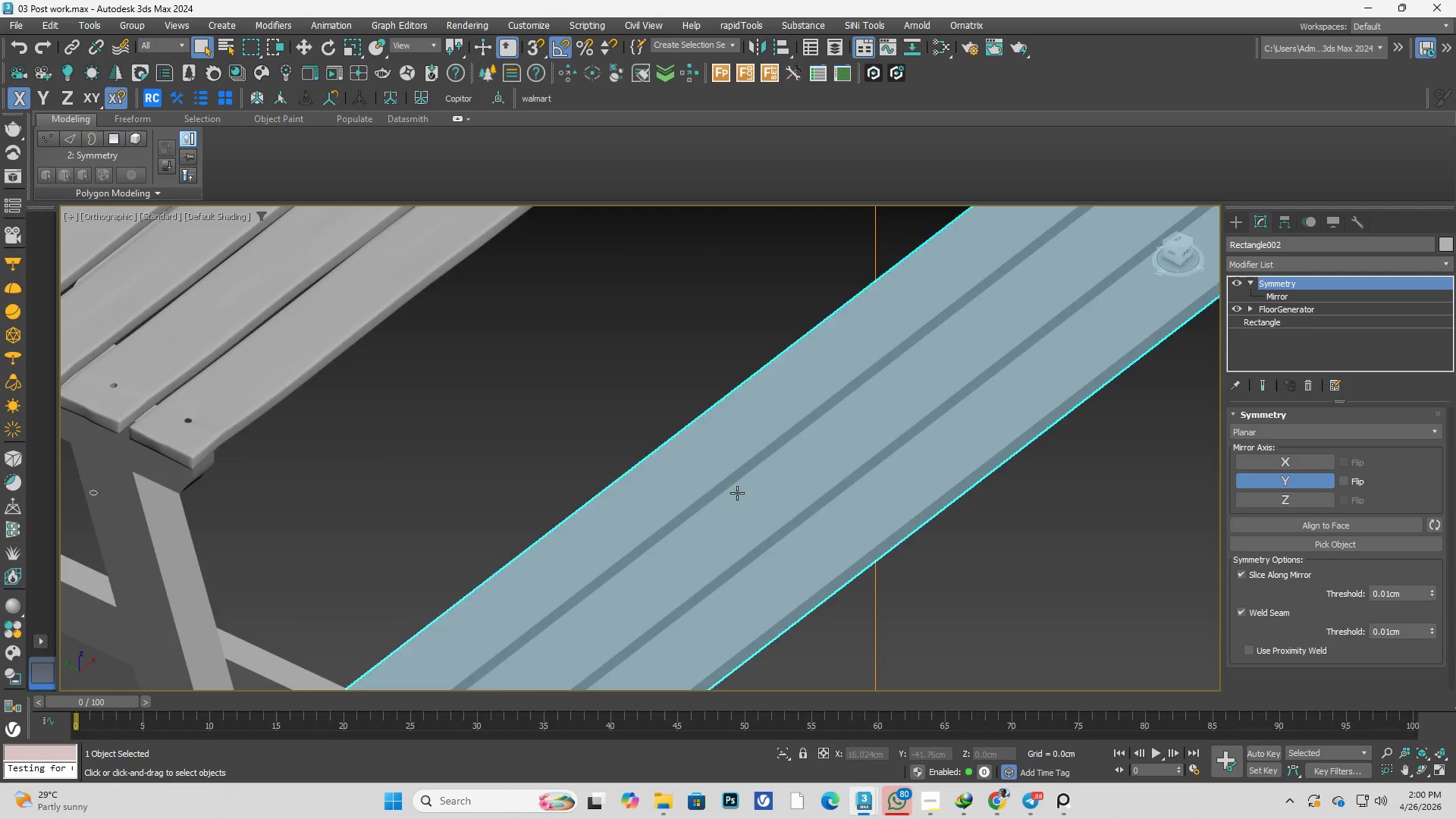 
scroll: coordinate [716, 581], scroll_direction: up, amount: 4.0
 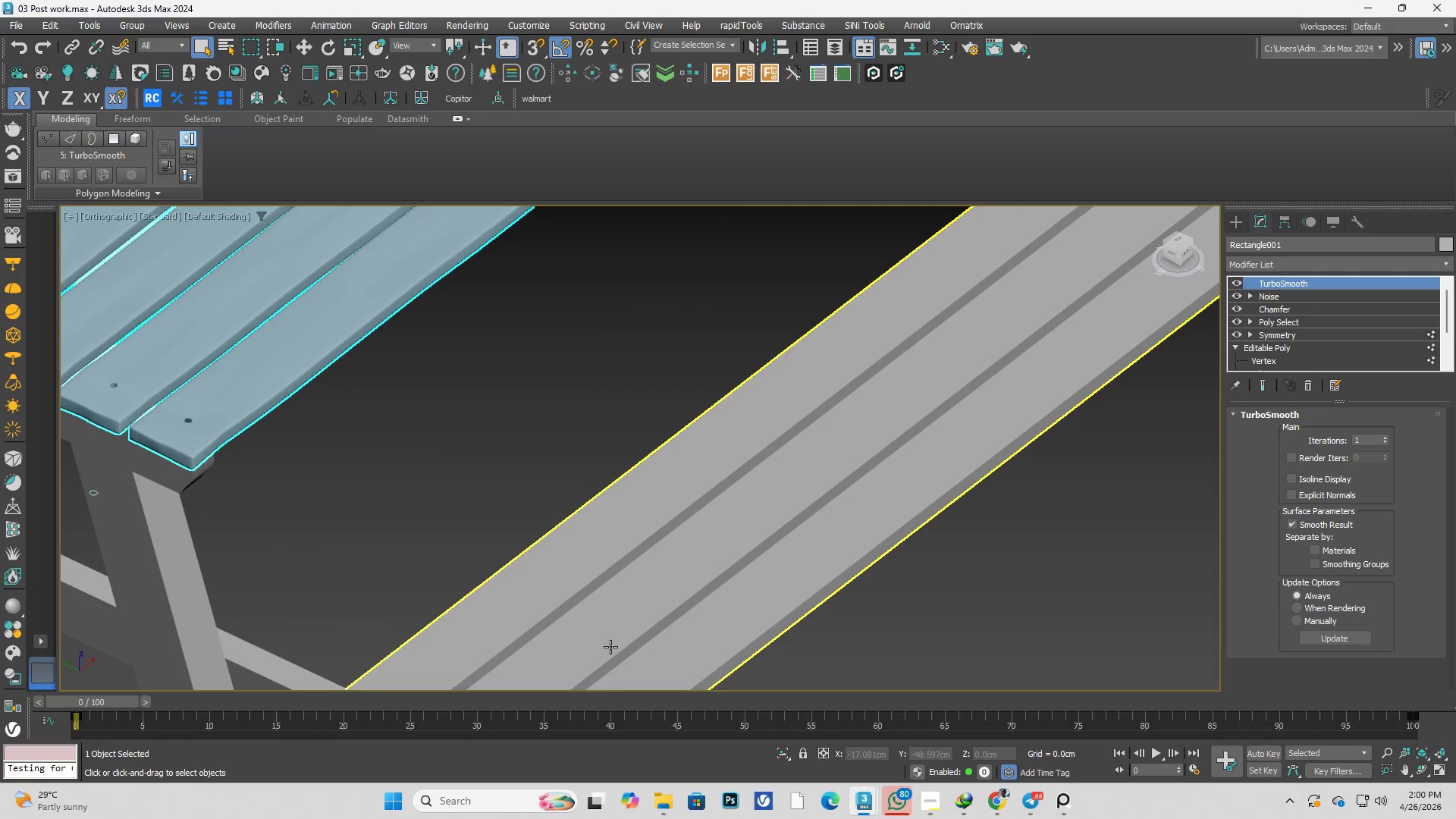 
hold_key(key=AltLeft, duration=0.94)
 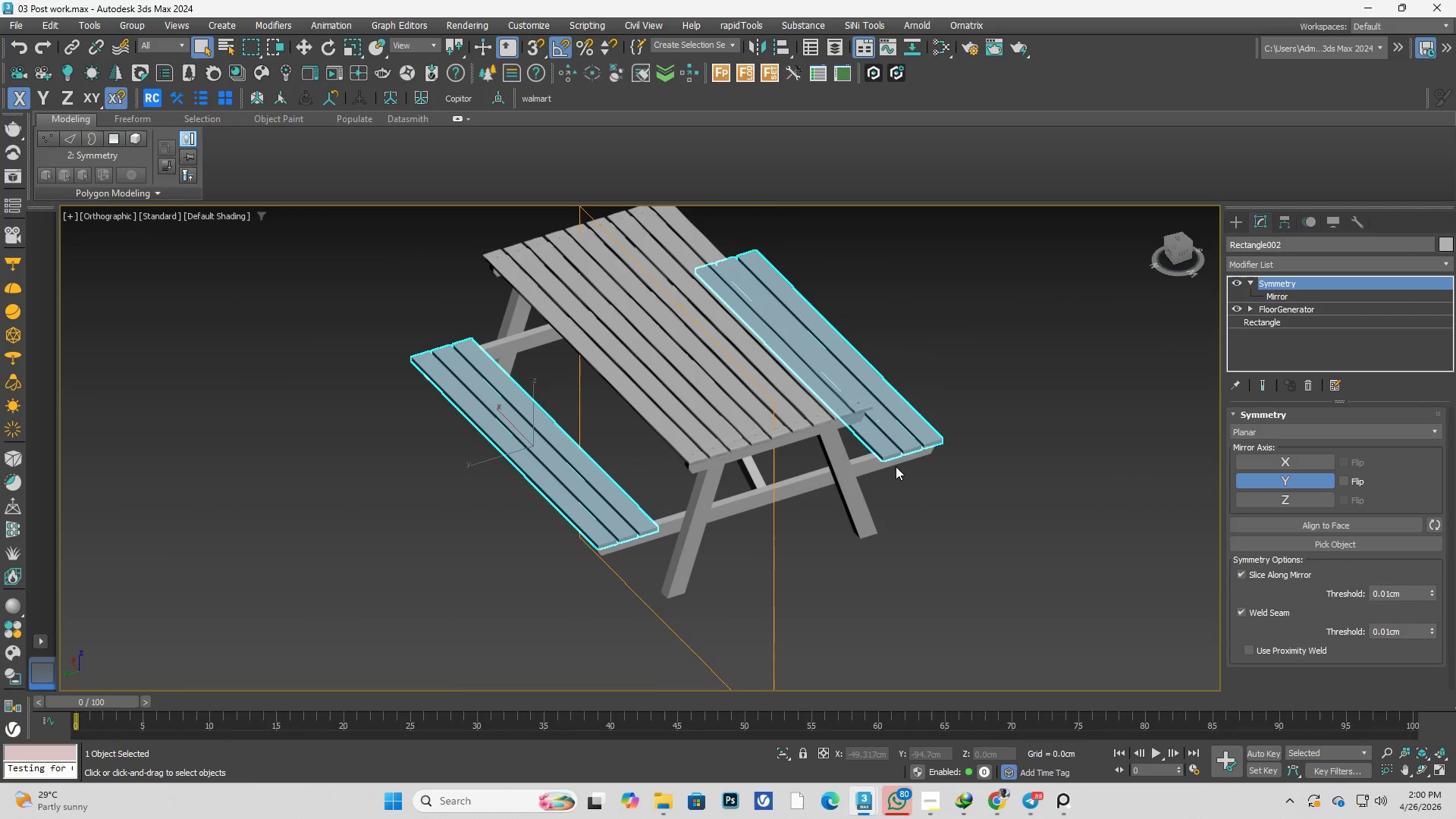 
scroll: coordinate [794, 475], scroll_direction: down, amount: 4.0
 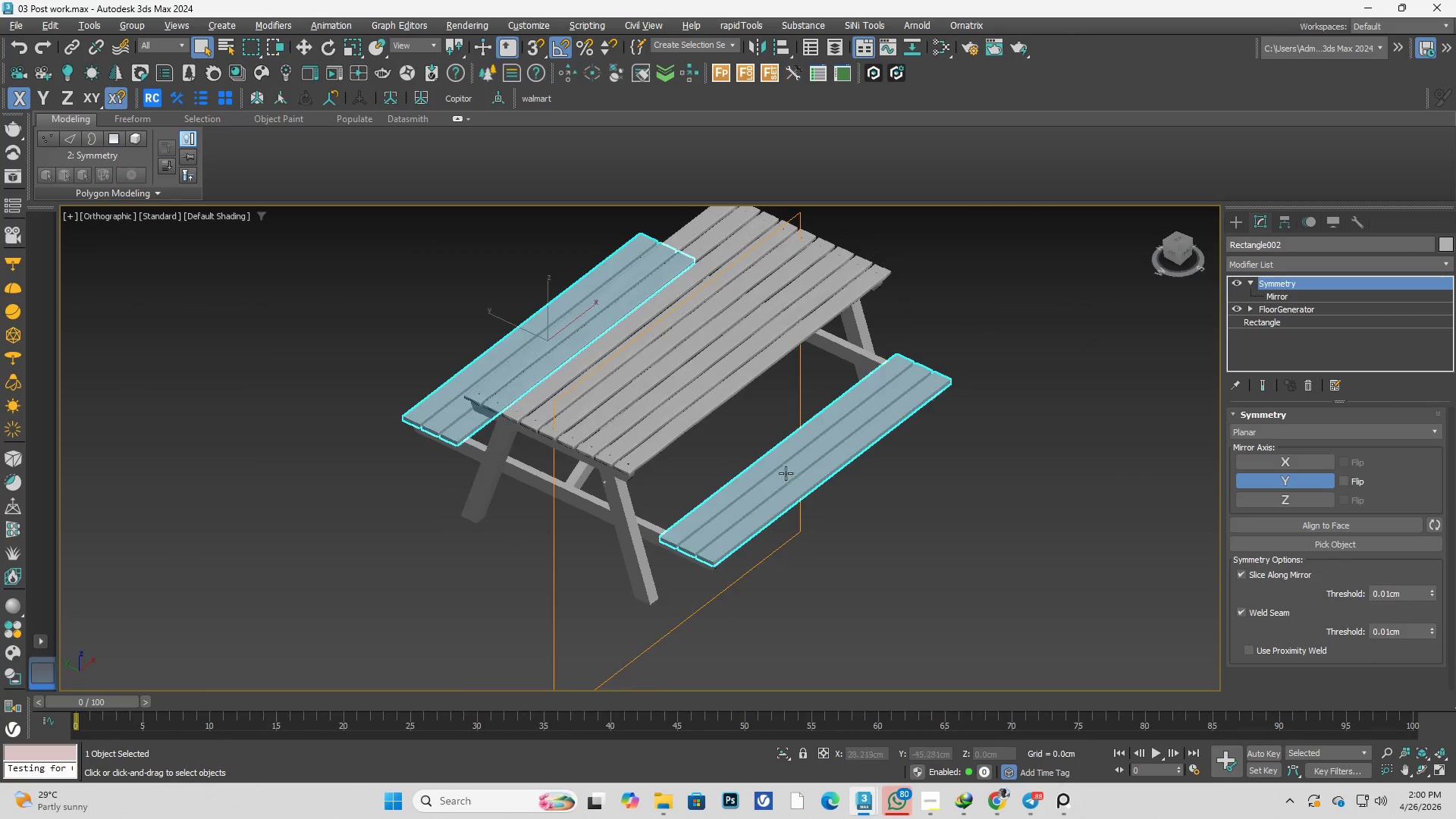 
wait(7.47)
 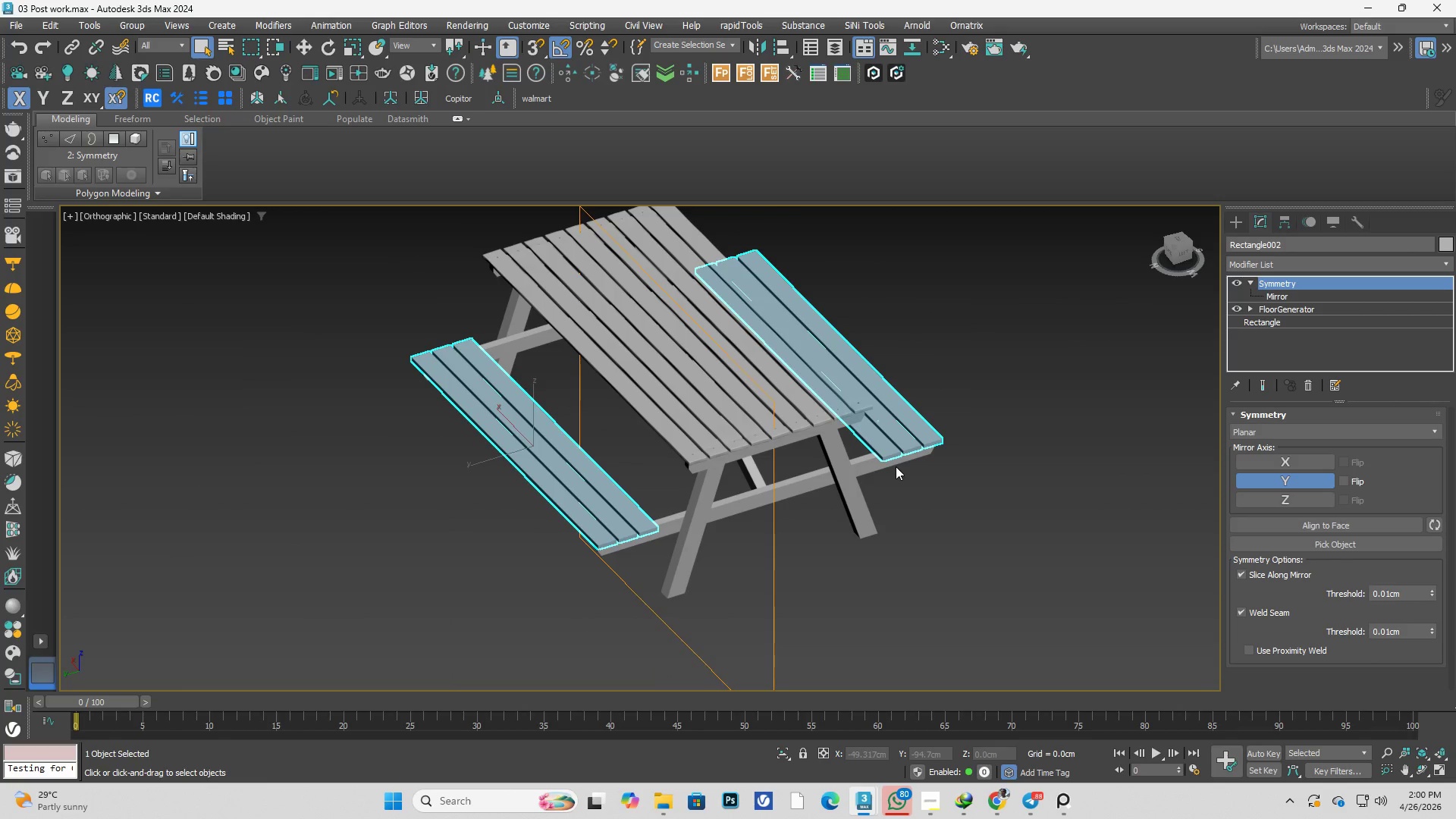 
hold_key(key=AltLeft, duration=0.45)
 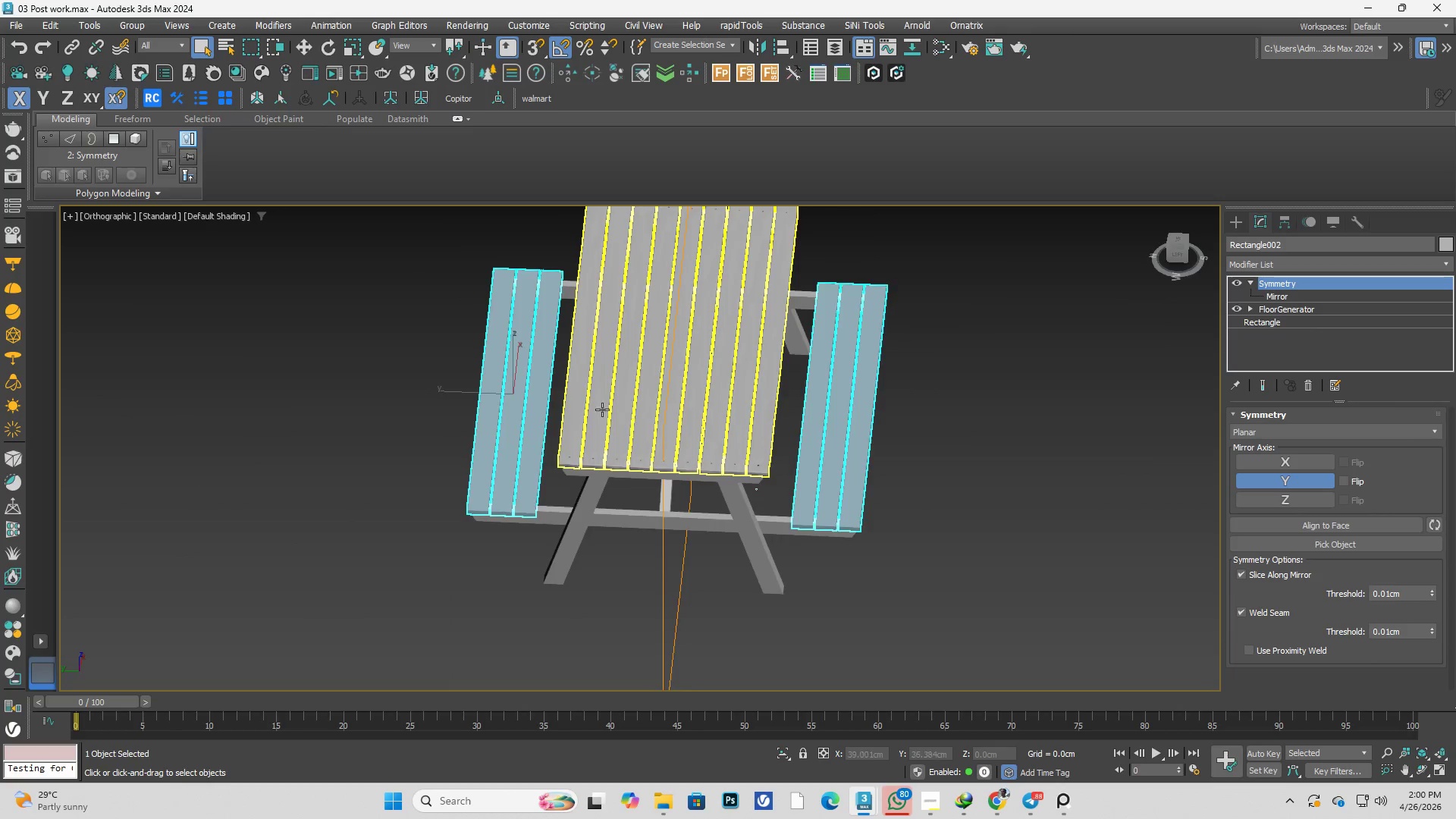 
hold_key(key=AltLeft, duration=0.44)
 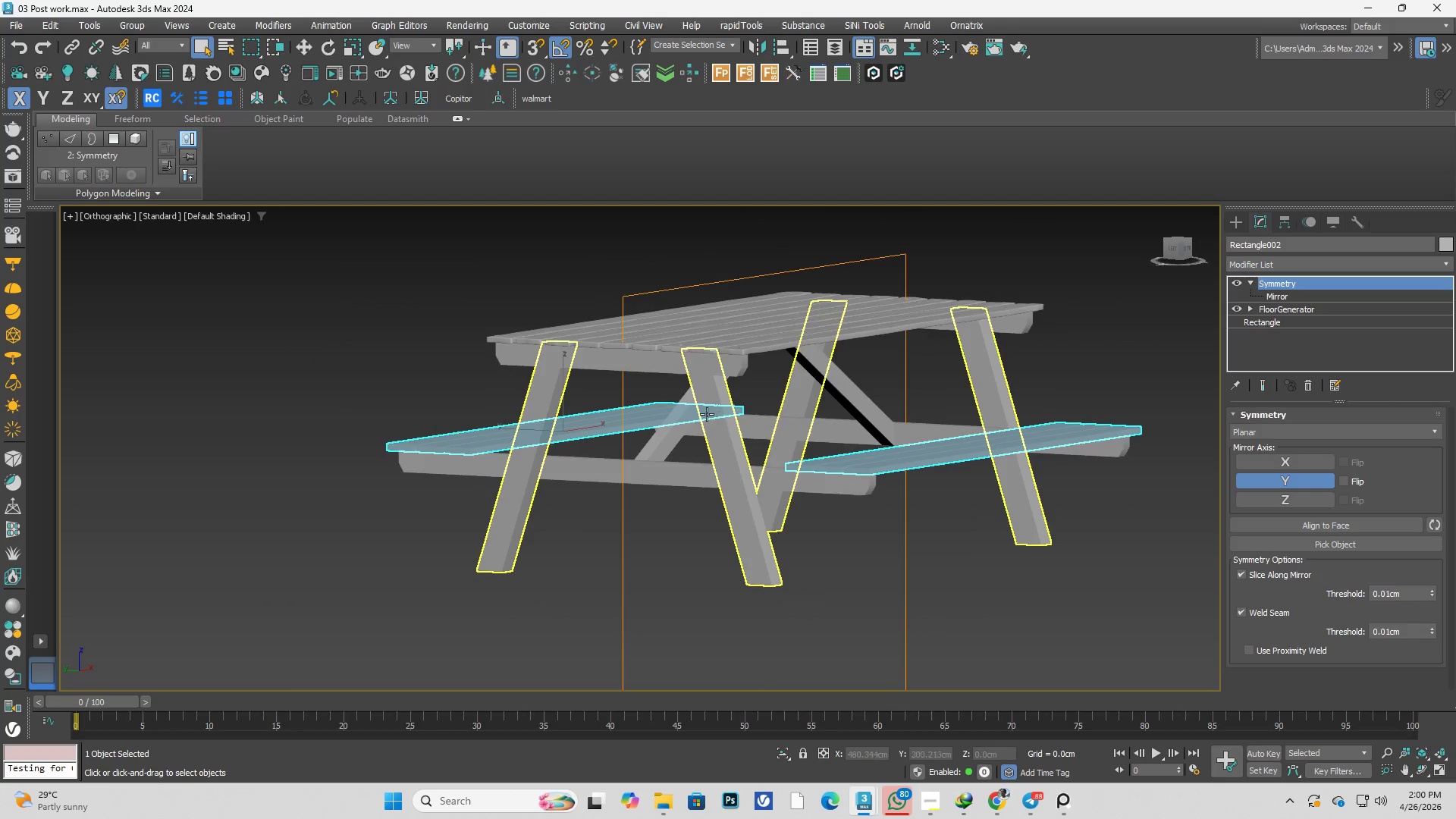 
scroll: coordinate [701, 493], scroll_direction: up, amount: 1.0
 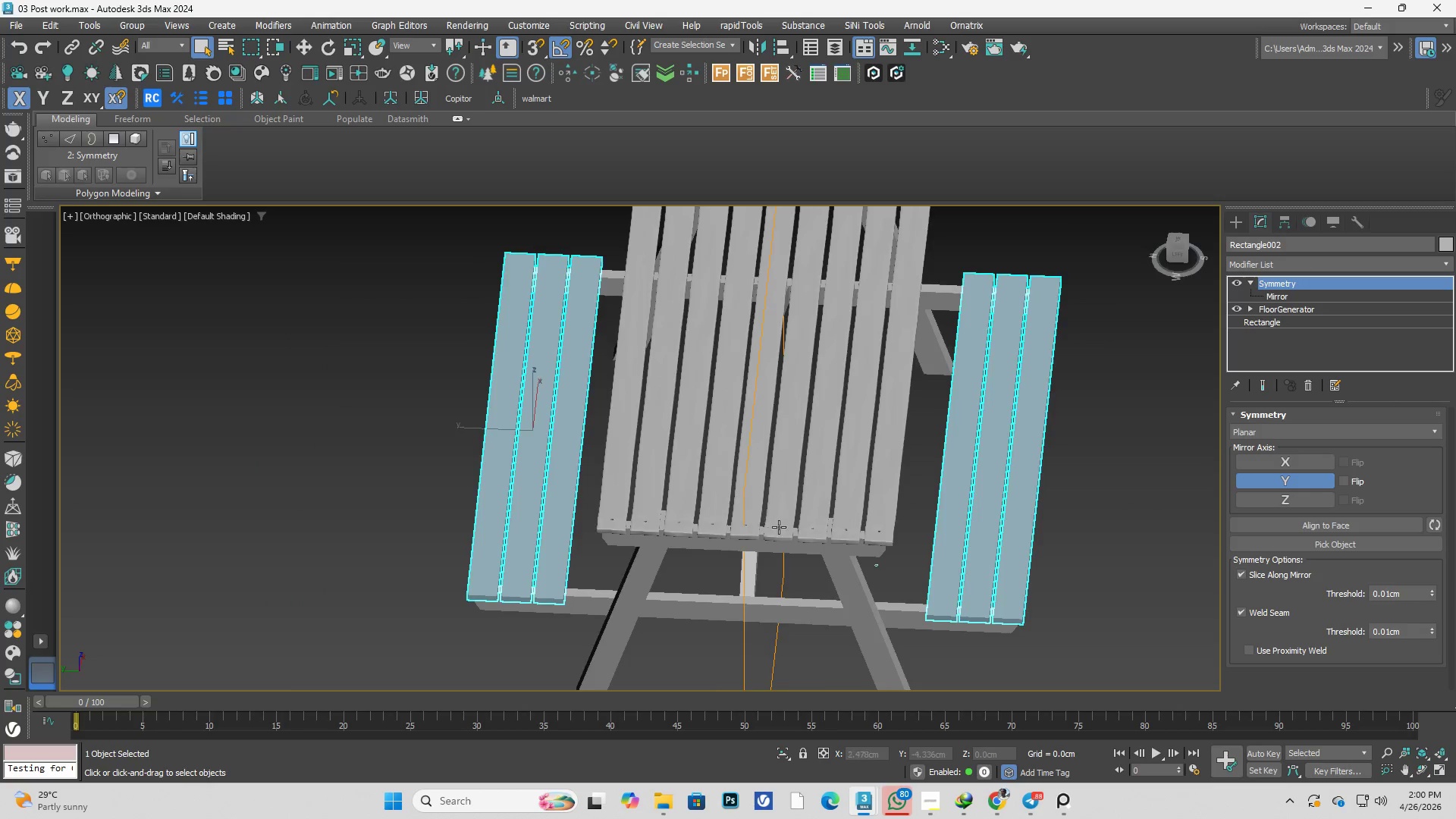 
hold_key(key=AltLeft, duration=0.33)
 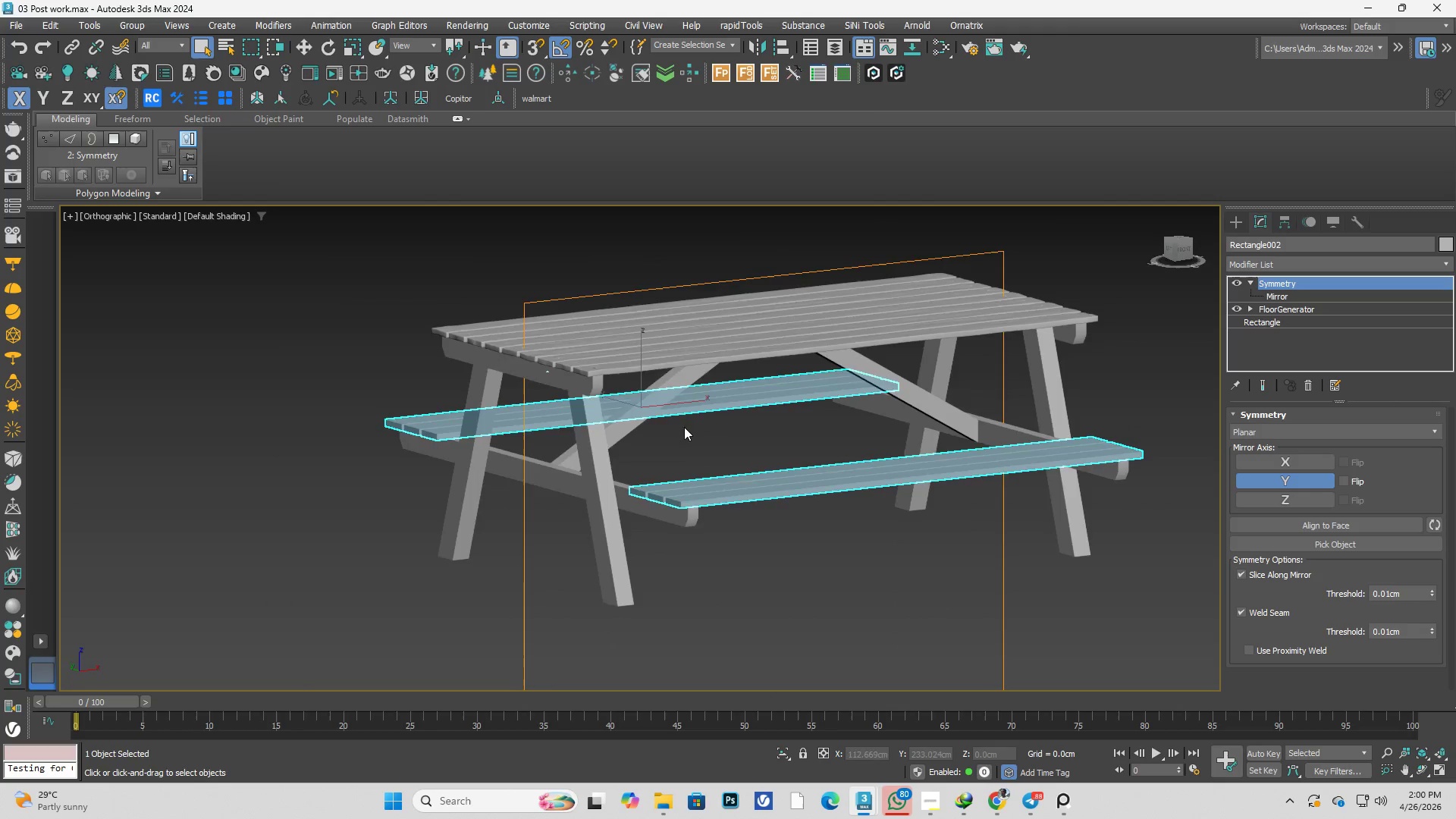 
hold_key(key=AltLeft, duration=0.38)
 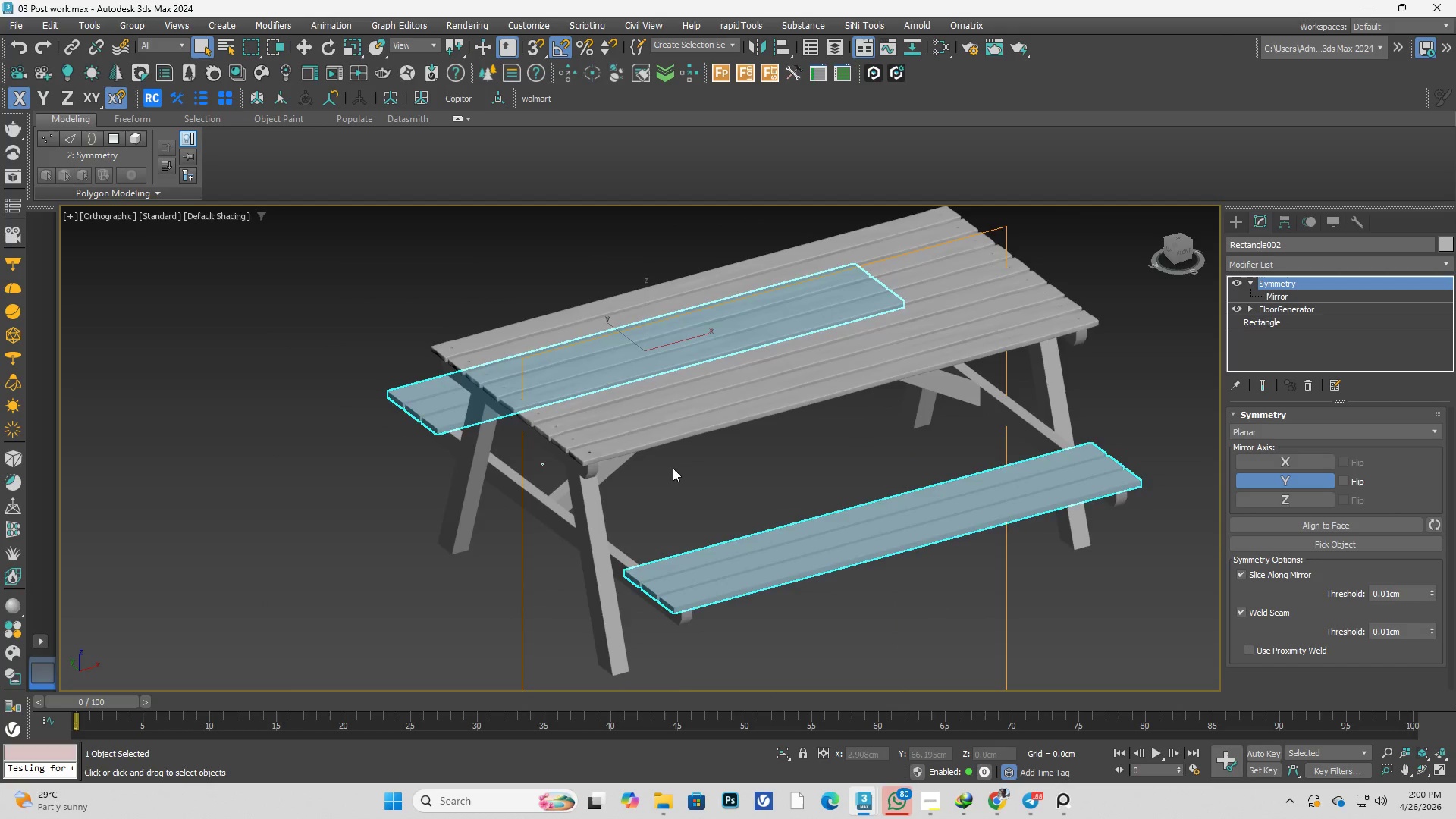 
left_click([713, 486])
 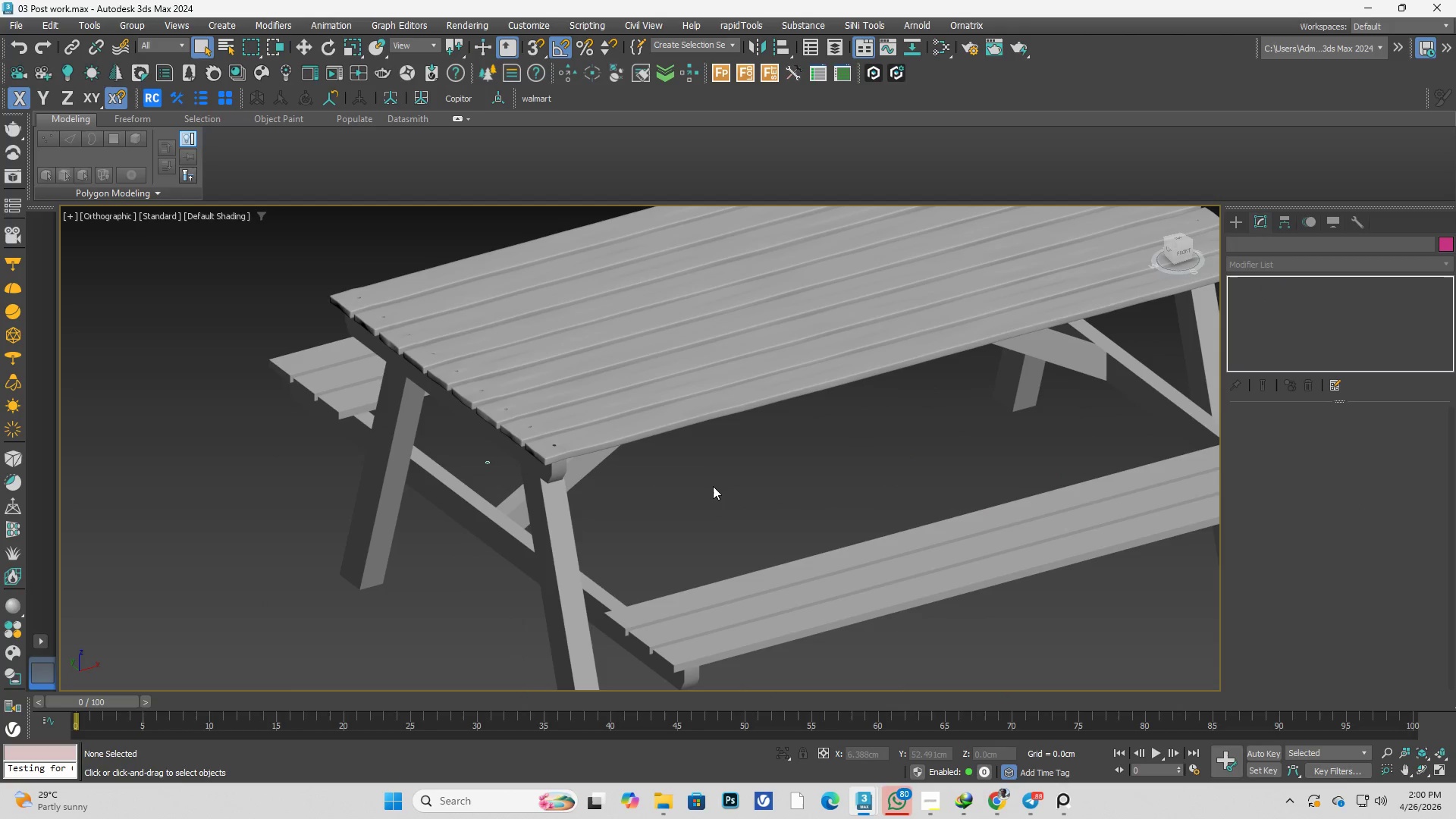 
scroll: coordinate [675, 469], scroll_direction: up, amount: 1.0
 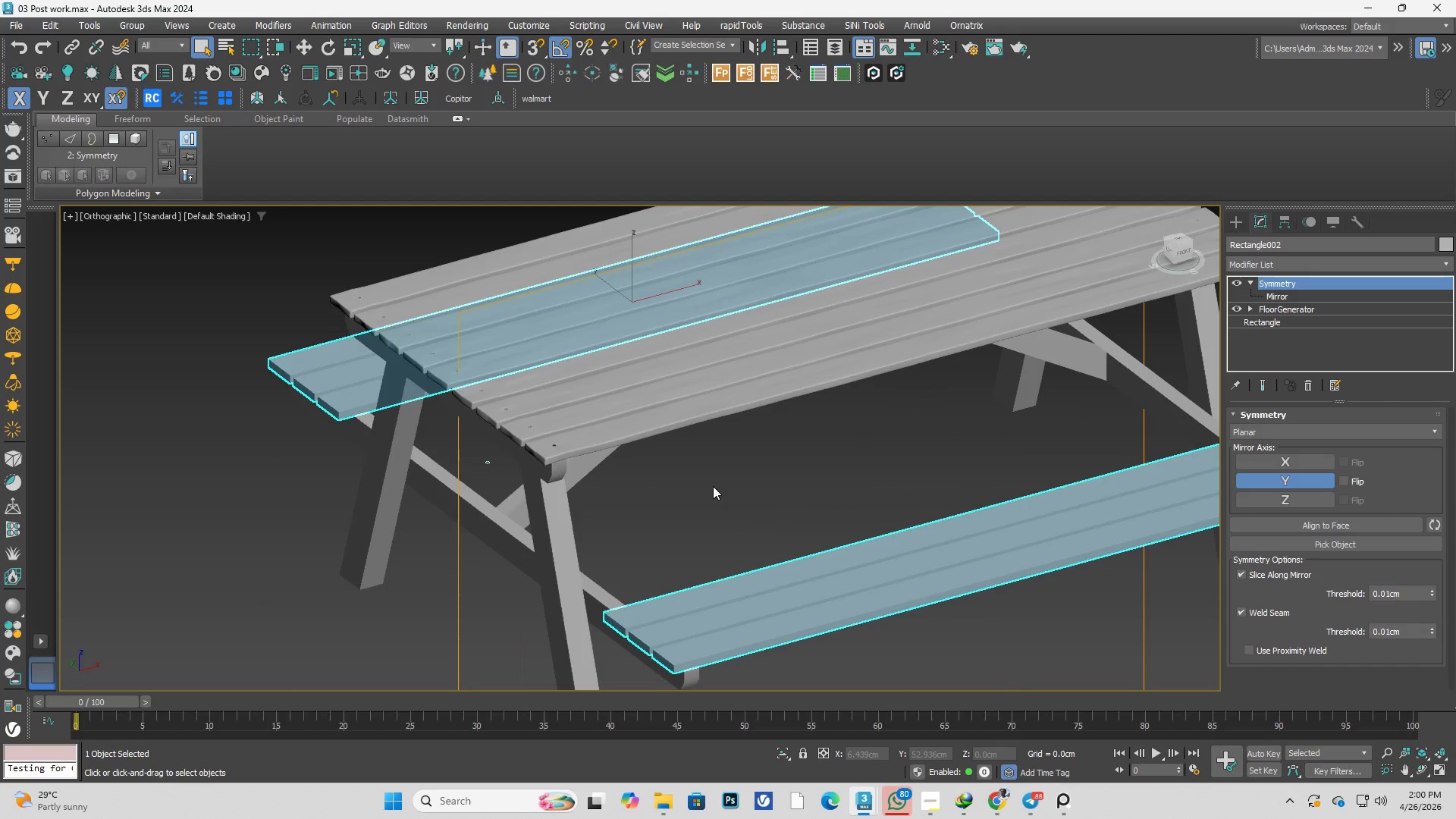 
key(Control+S)
 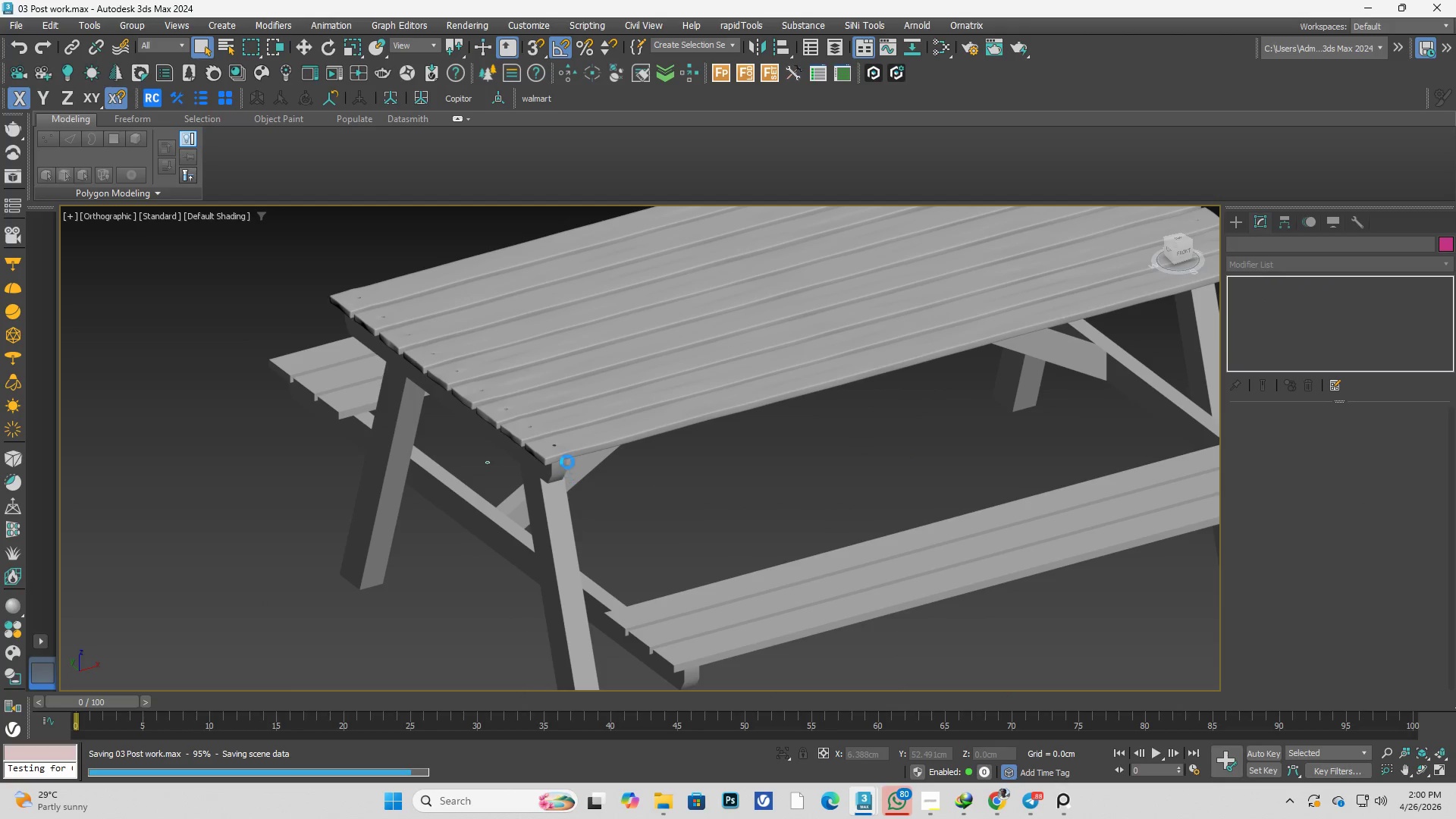 
scroll: coordinate [545, 436], scroll_direction: up, amount: 11.0
 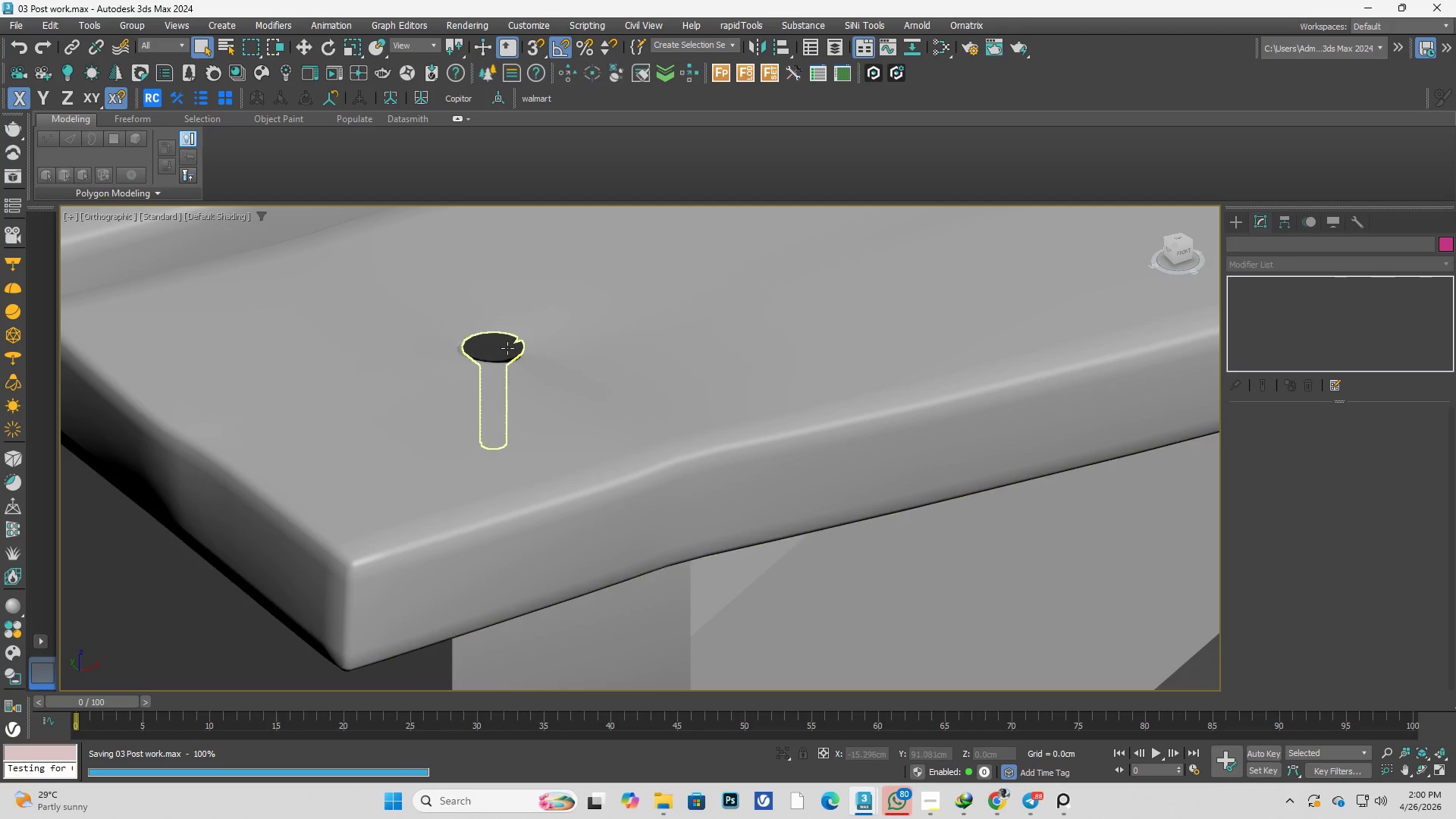 
left_click([507, 348])
 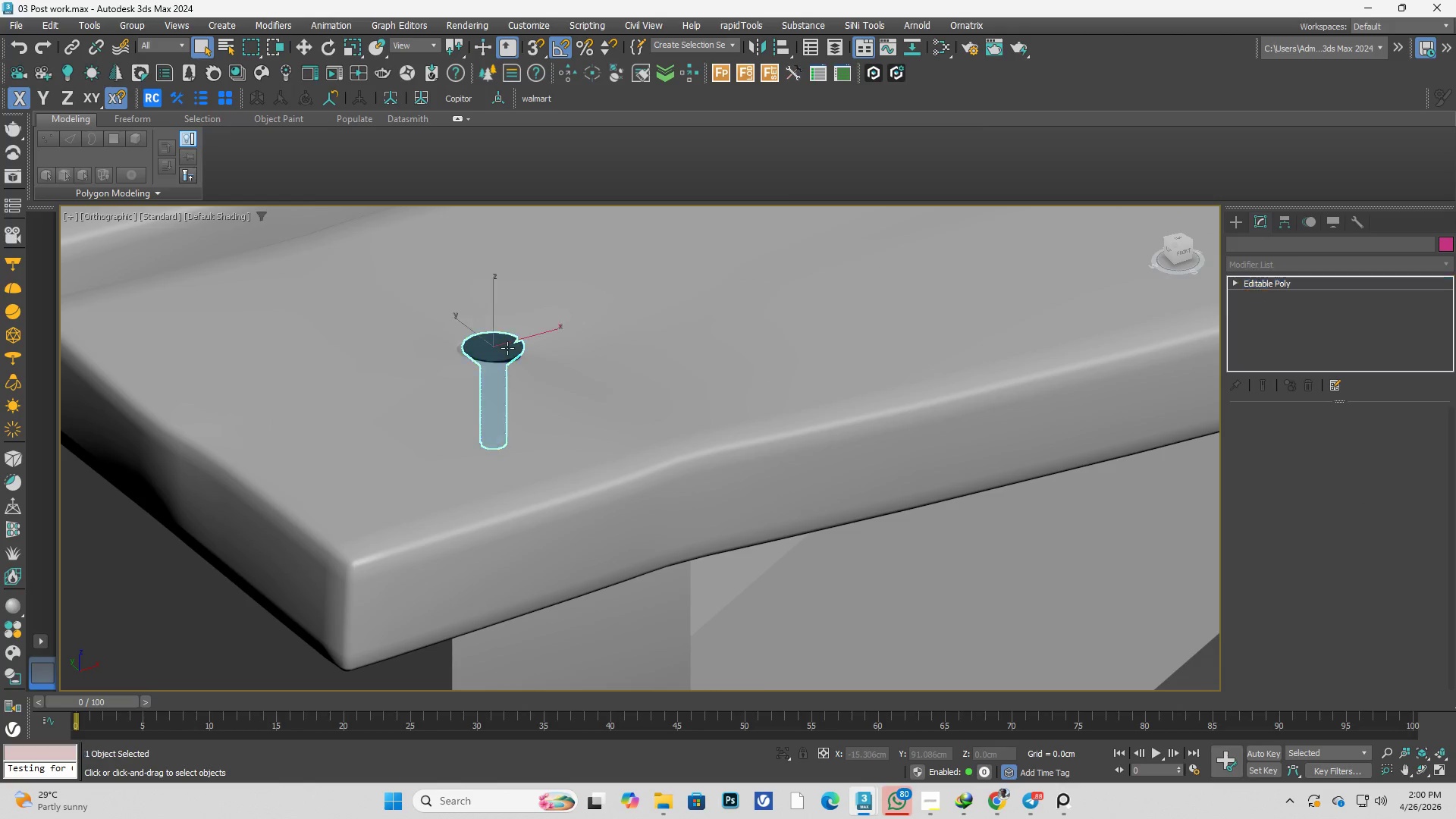 
scroll: coordinate [507, 348], scroll_direction: up, amount: 4.0
 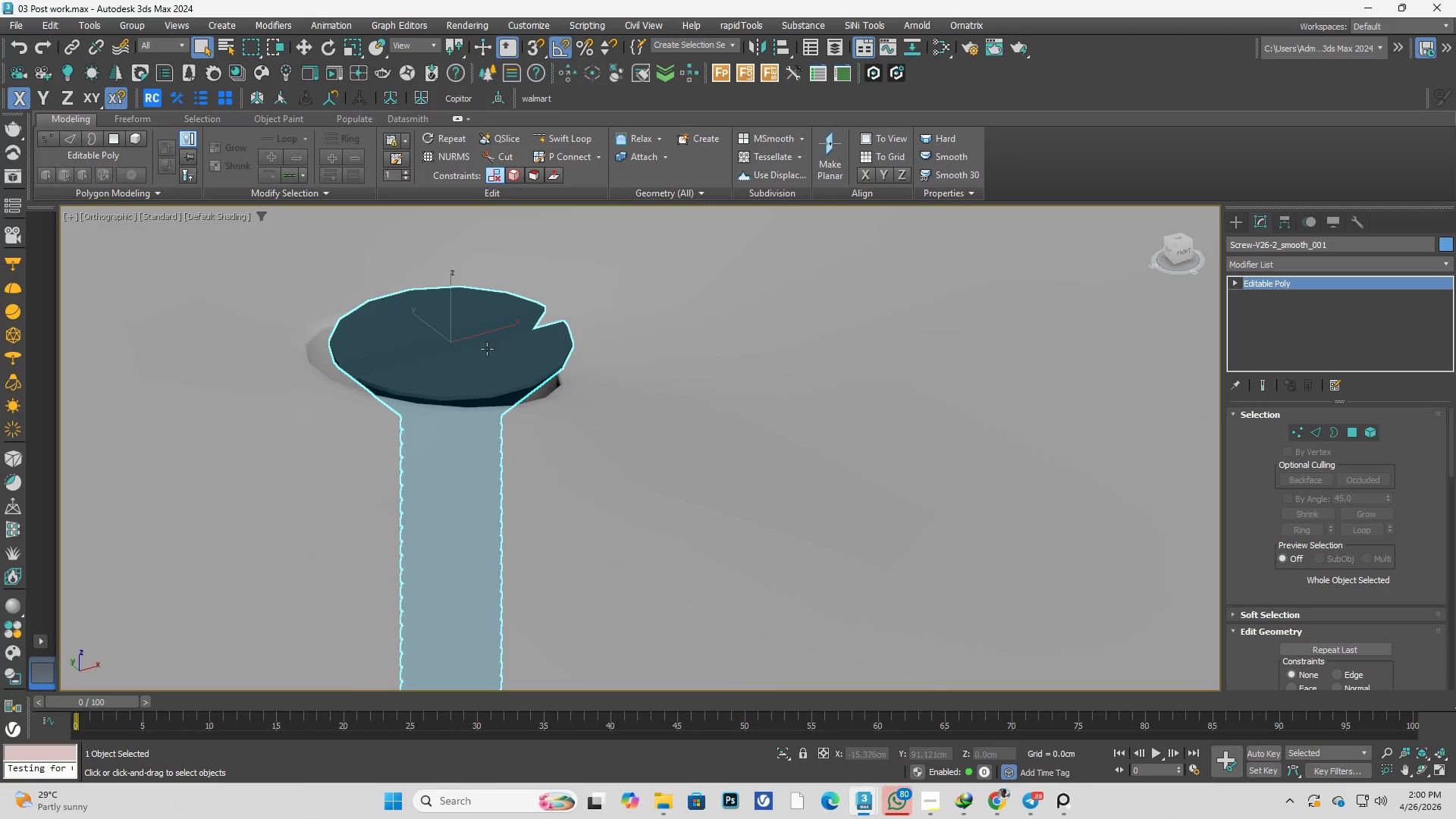 
key(W)
 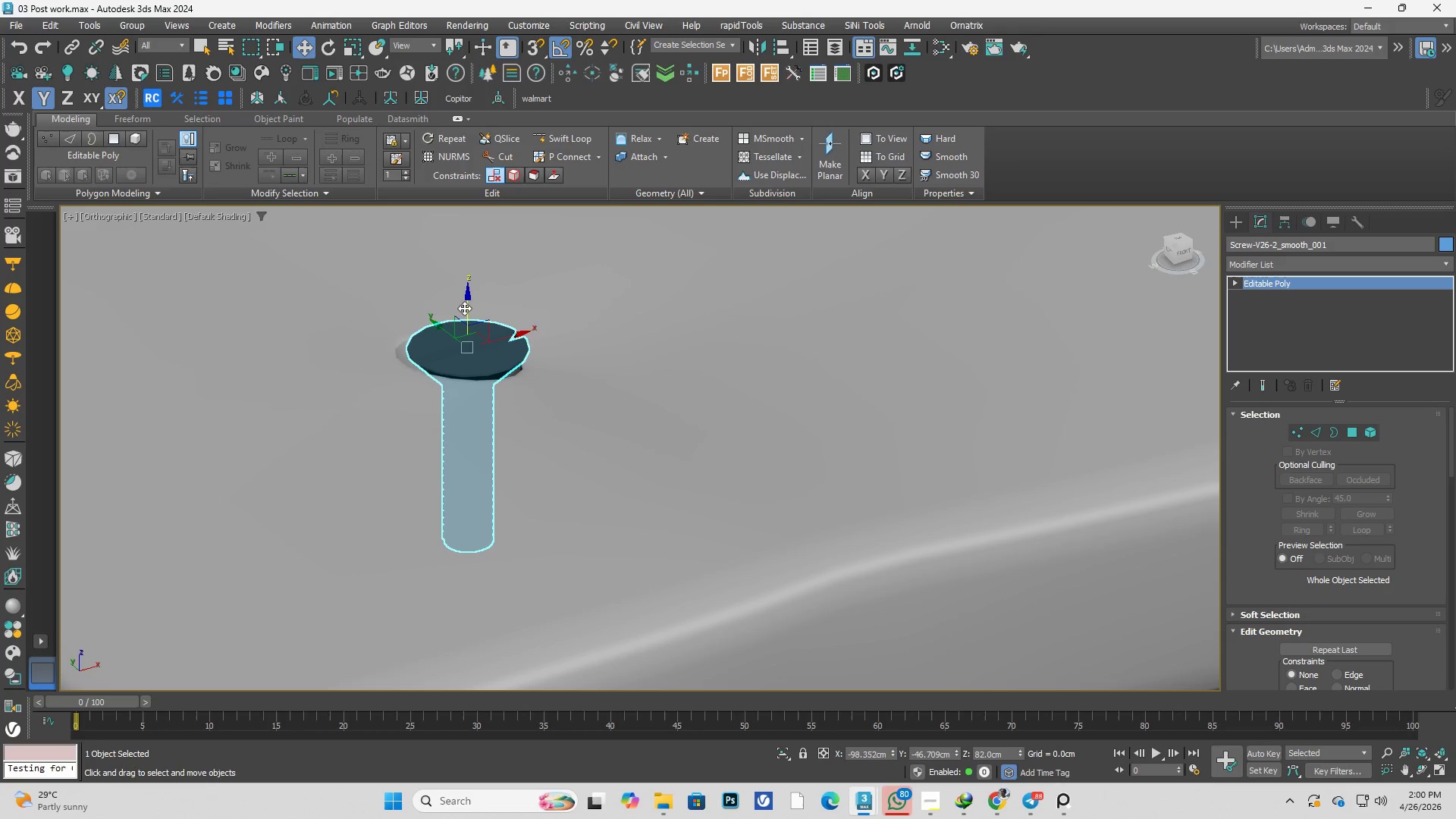 
scroll: coordinate [485, 355], scroll_direction: down, amount: 2.0
 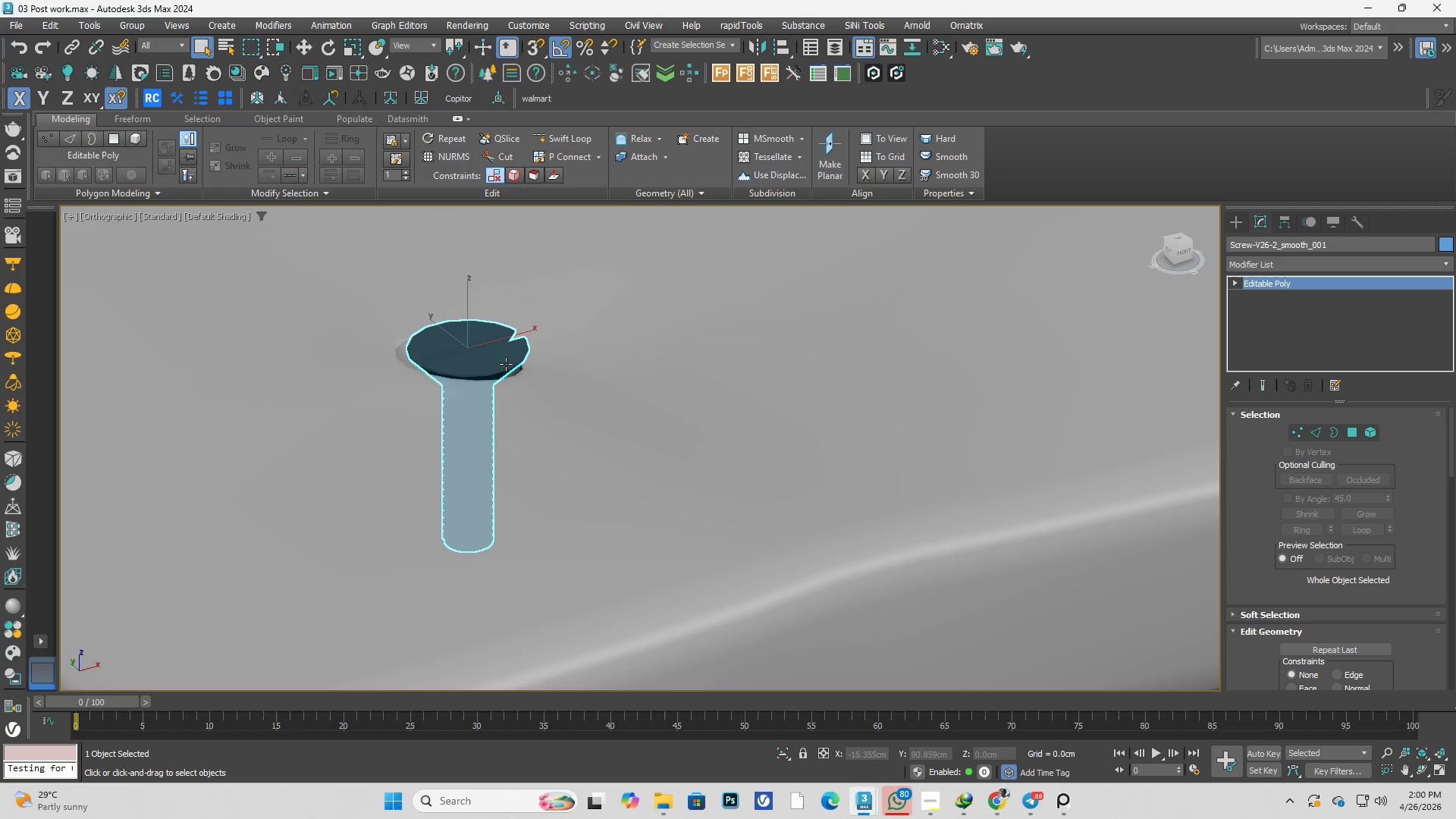 
left_click_drag(start_coordinate=[464, 308], to_coordinate=[460, 319])
 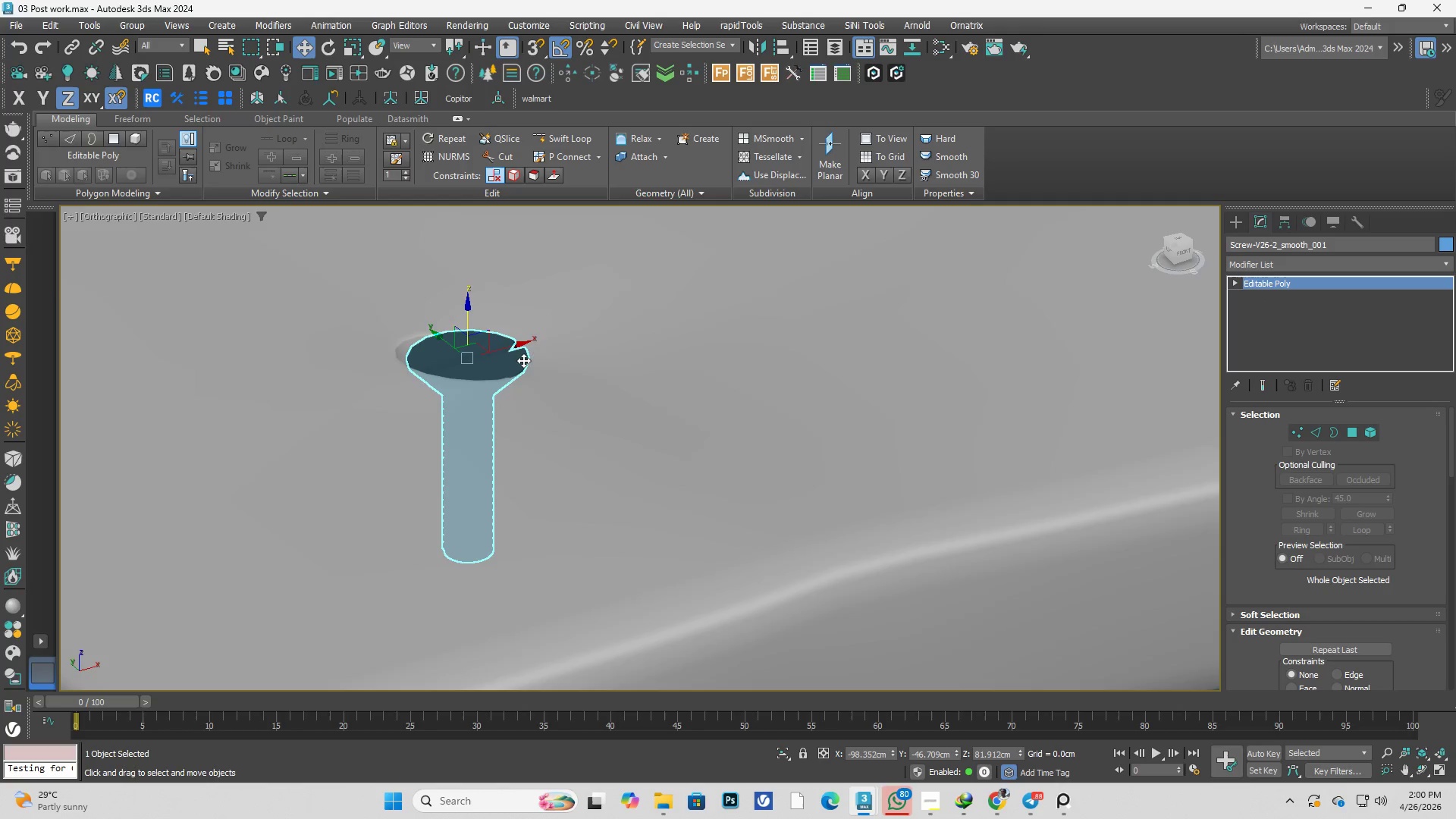 
hold_key(key=AltLeft, duration=1.47)
 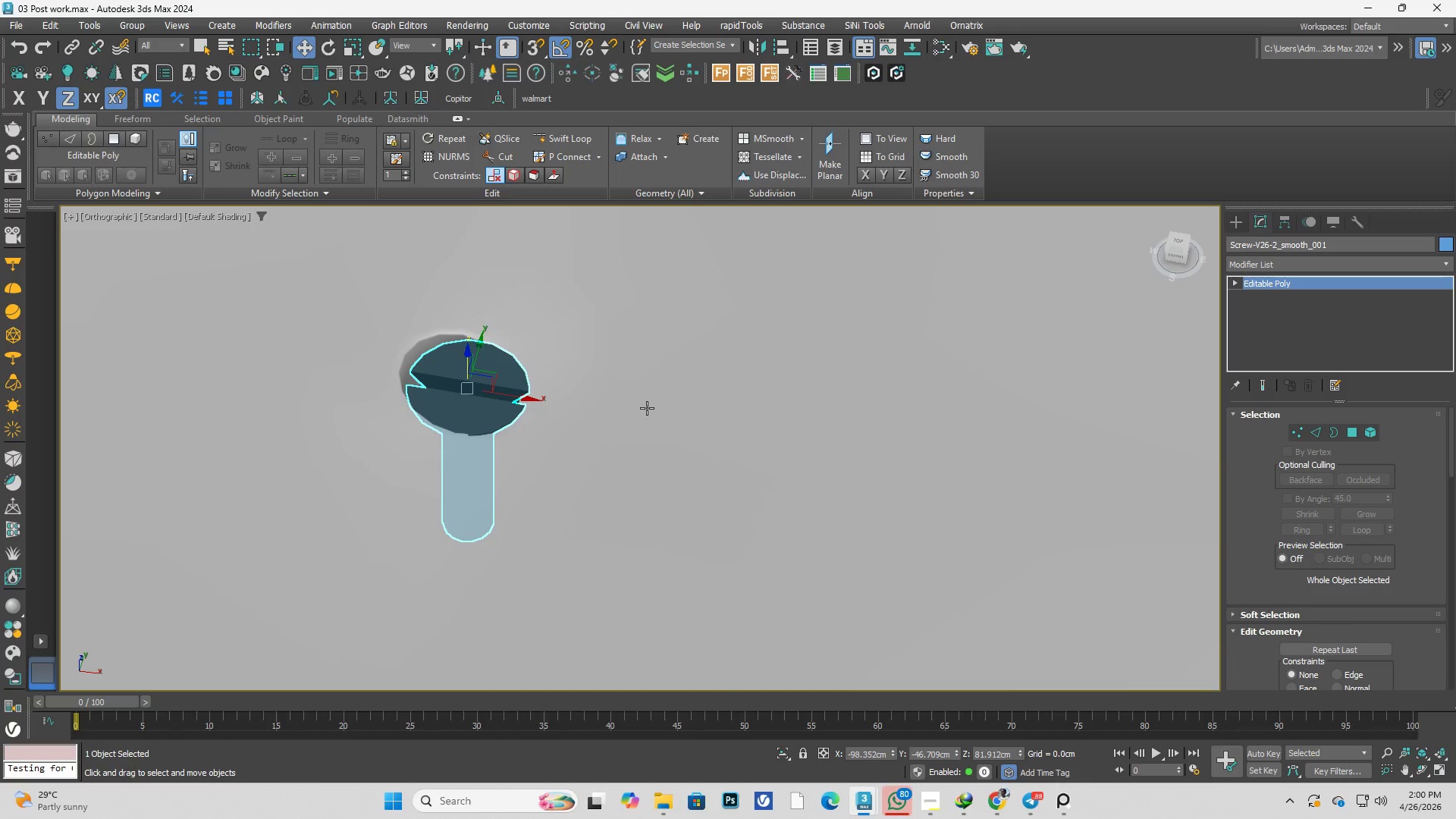 
left_click([647, 408])
 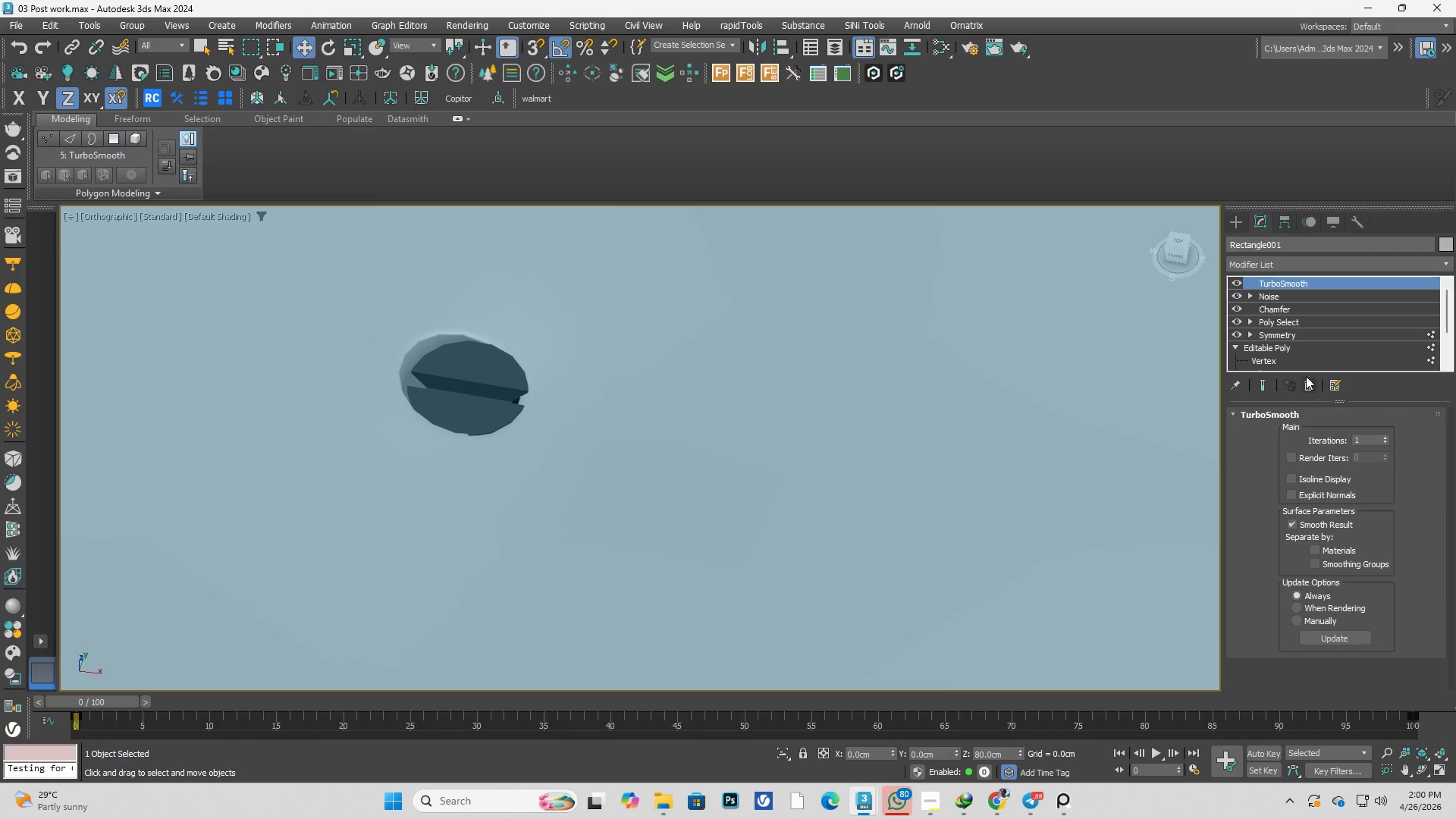 
left_click([1289, 296])
 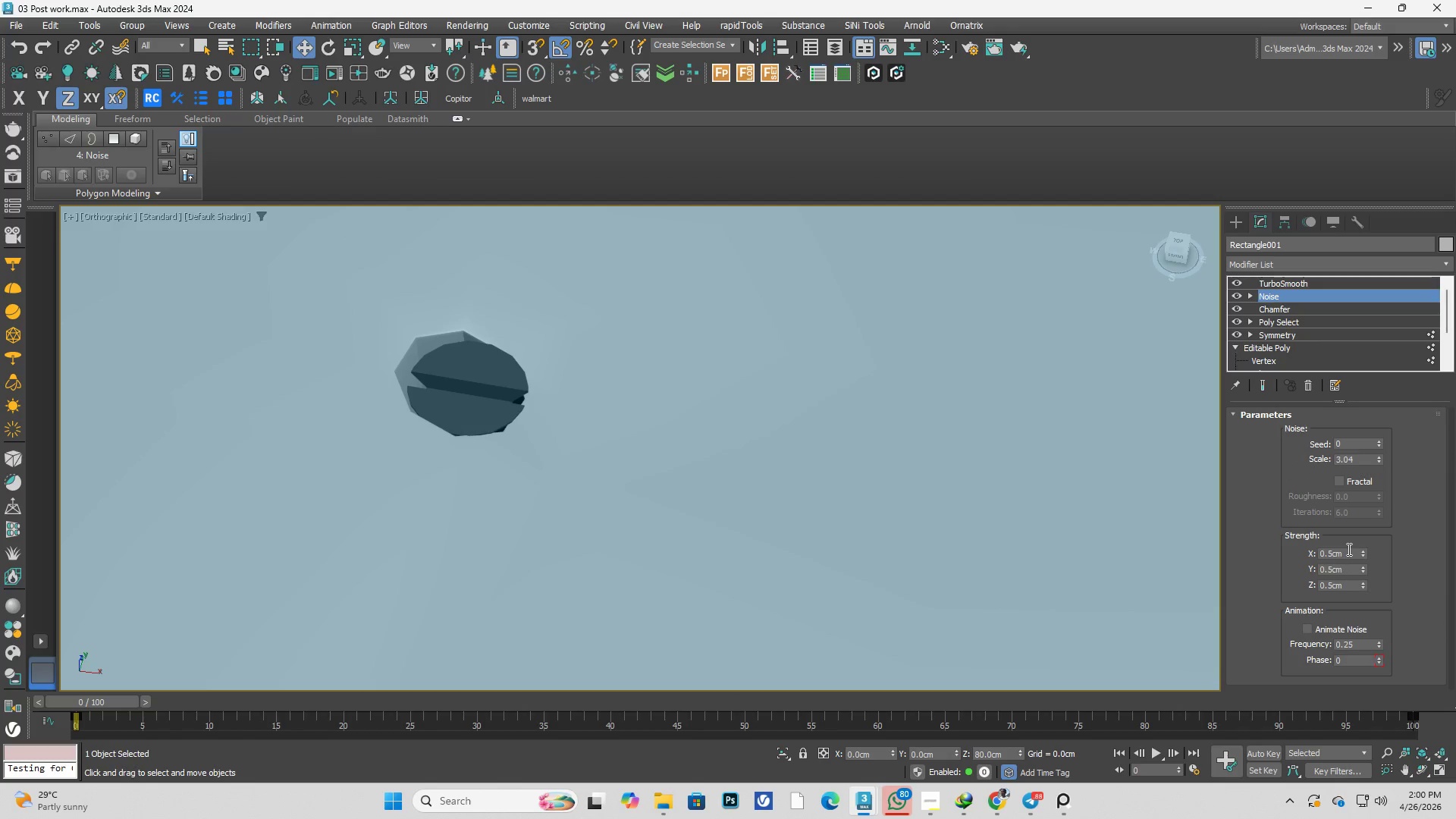 
left_click_drag(start_coordinate=[1346, 551], to_coordinate=[1291, 553])
 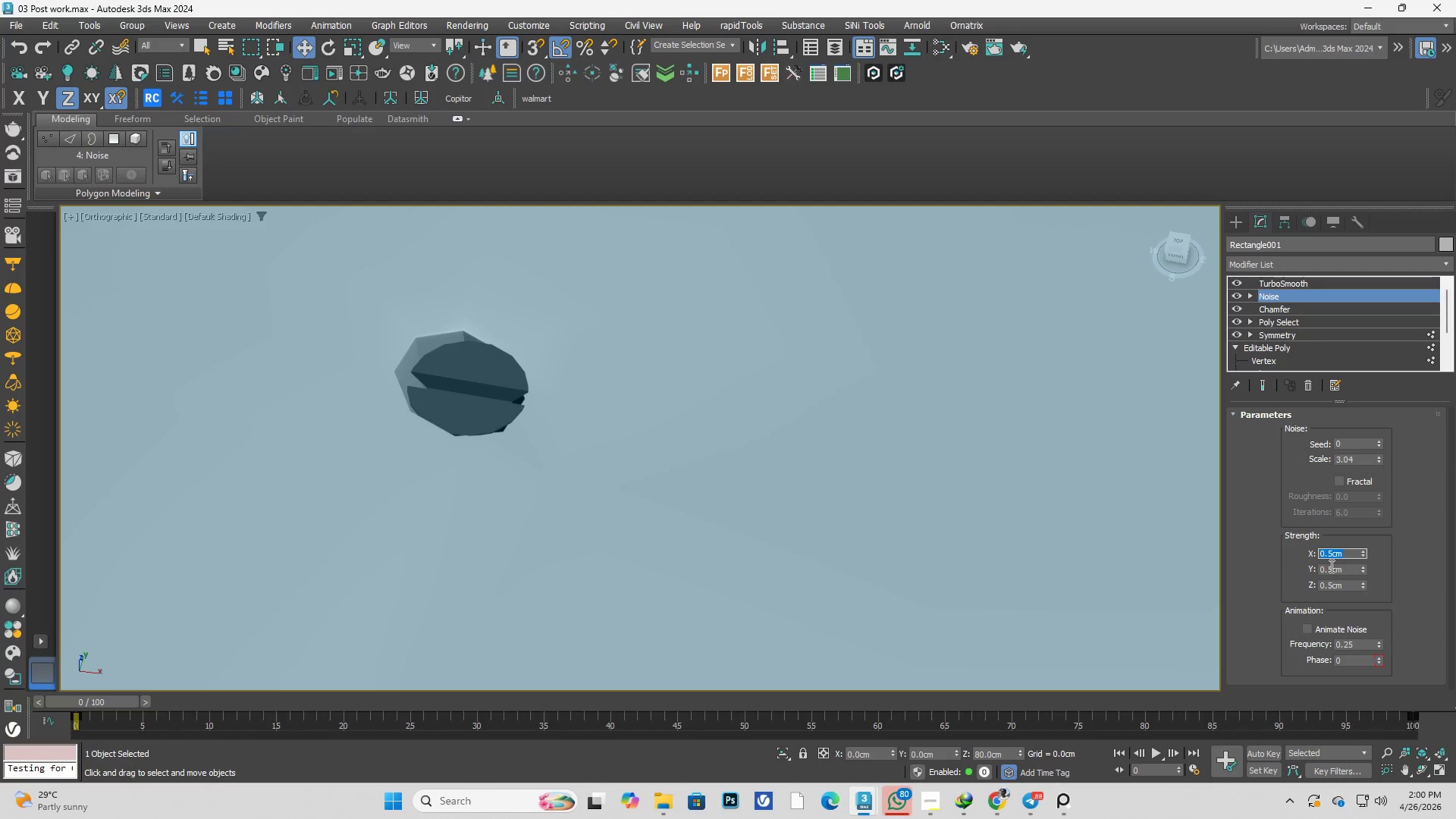 
key(NumpadDecimal)
 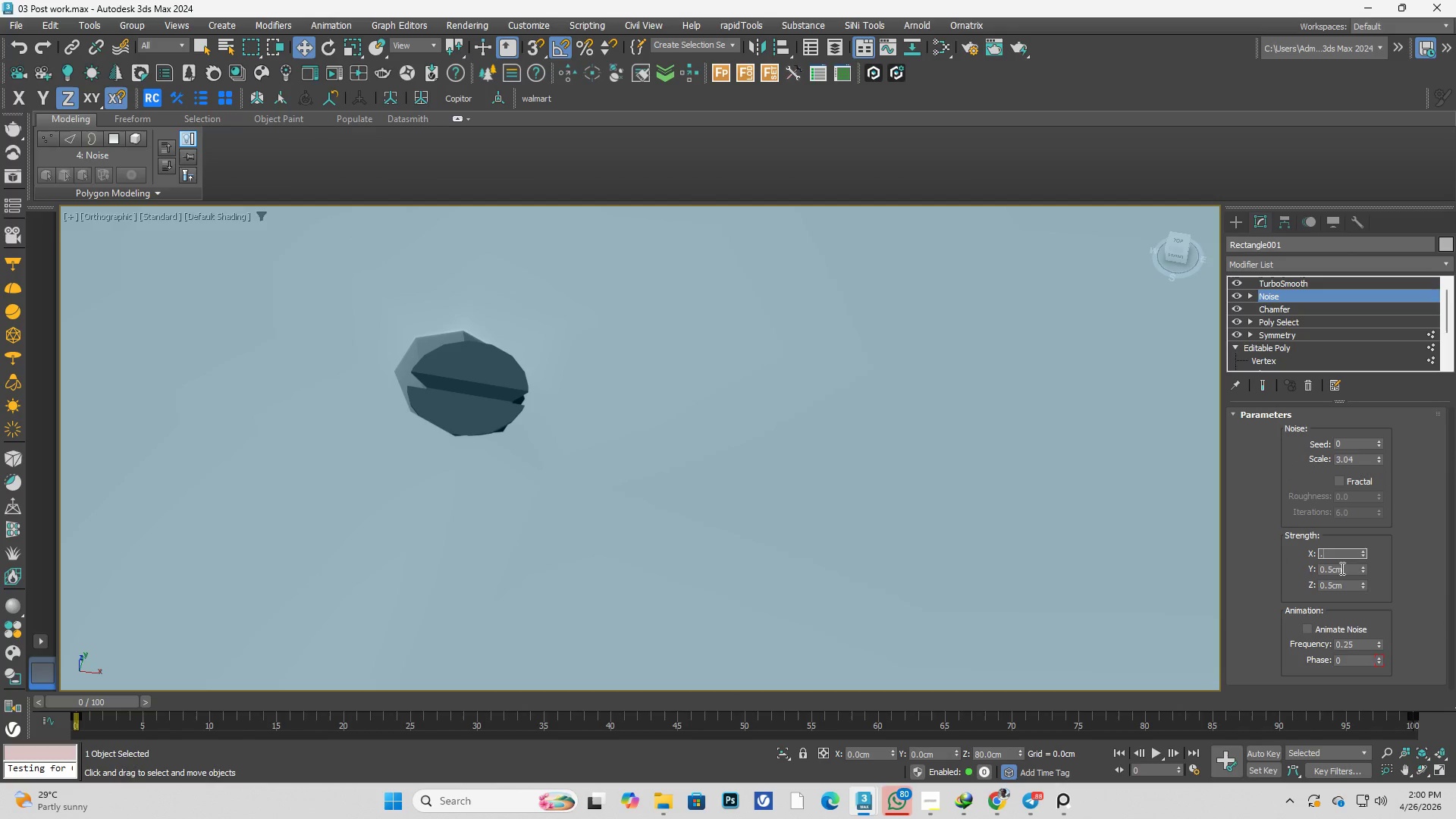 
key(Numpad2)
 